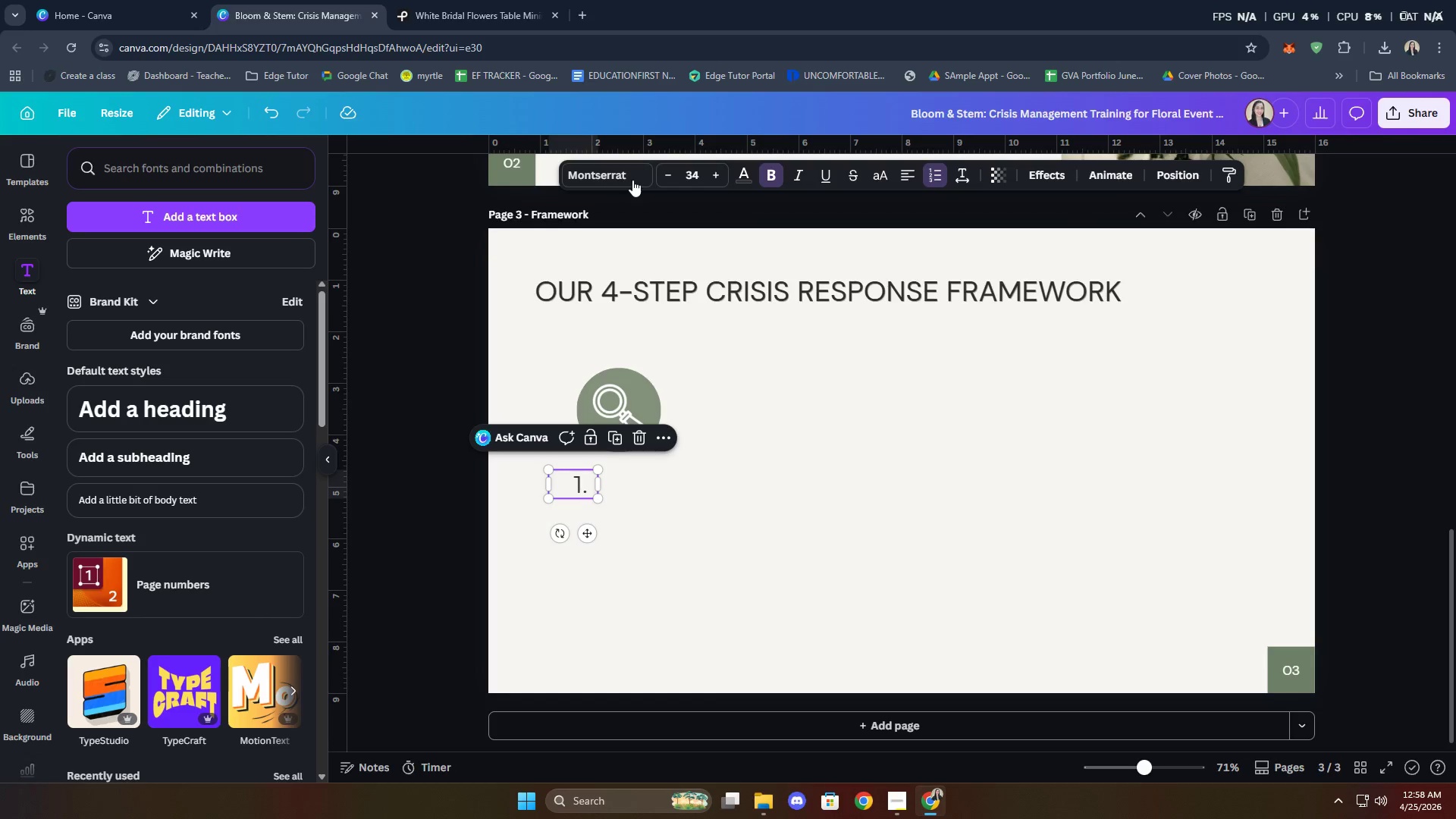 
left_click([629, 178])
 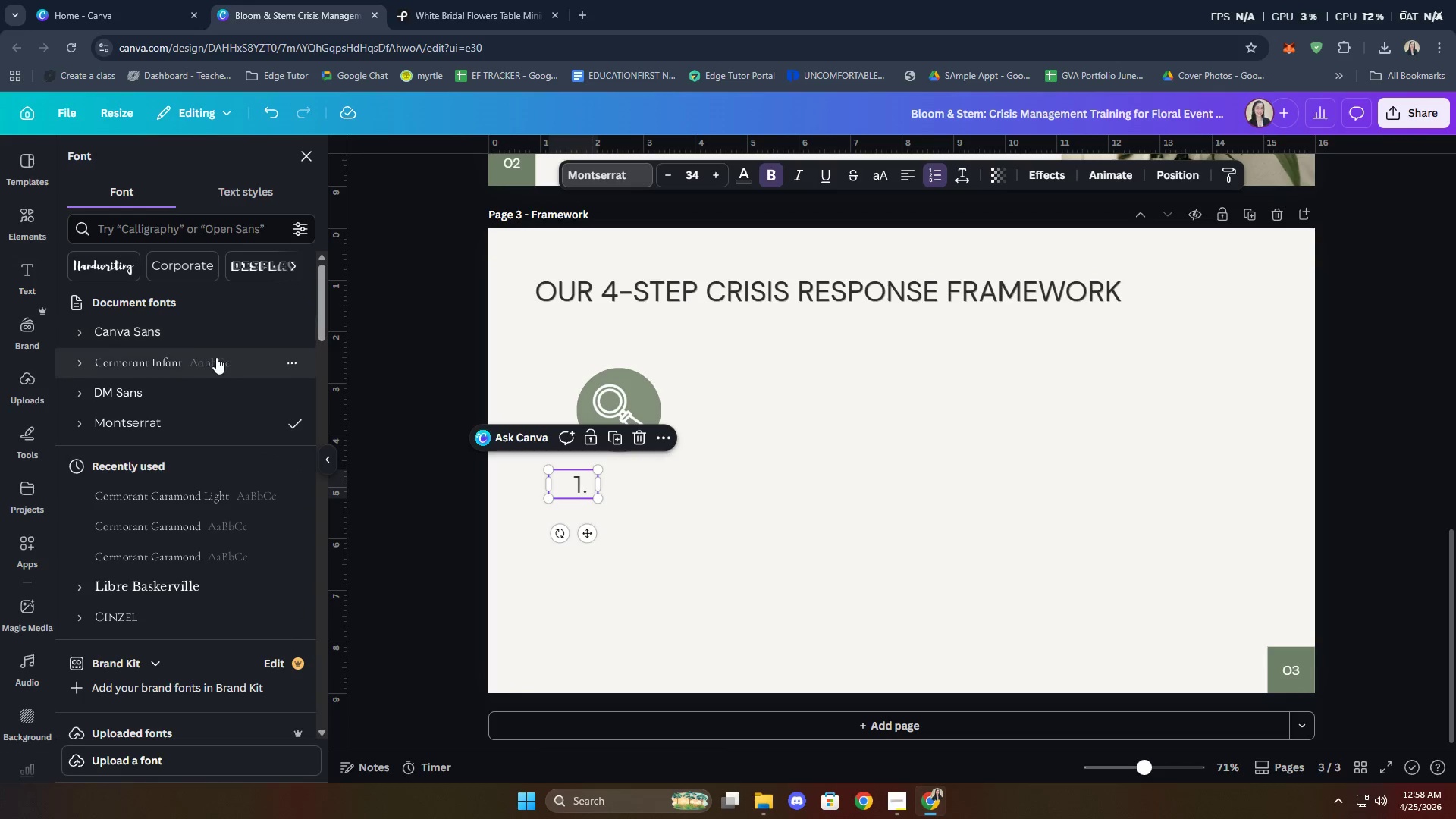 
left_click([185, 391])
 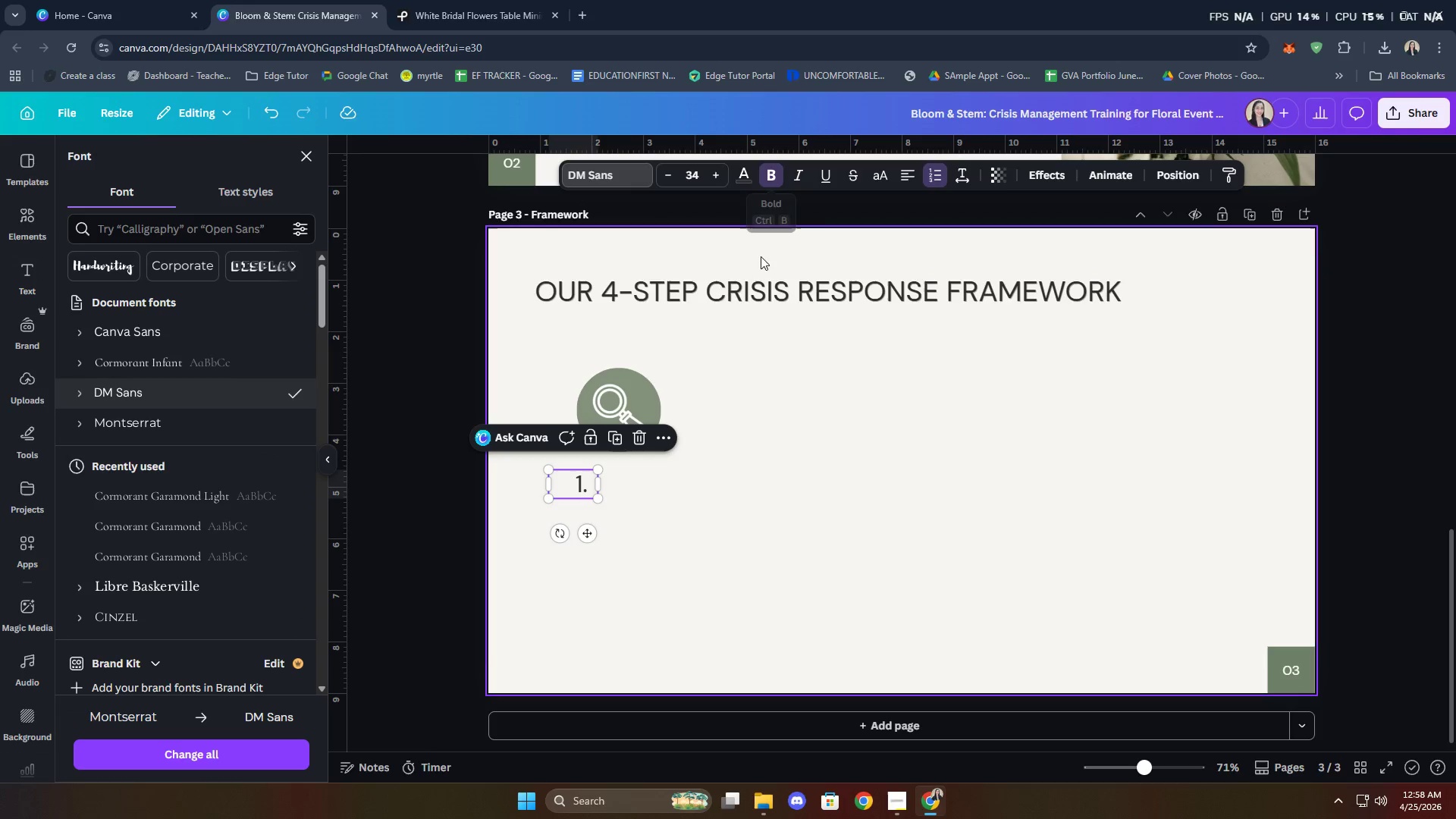 
left_click([777, 168])
 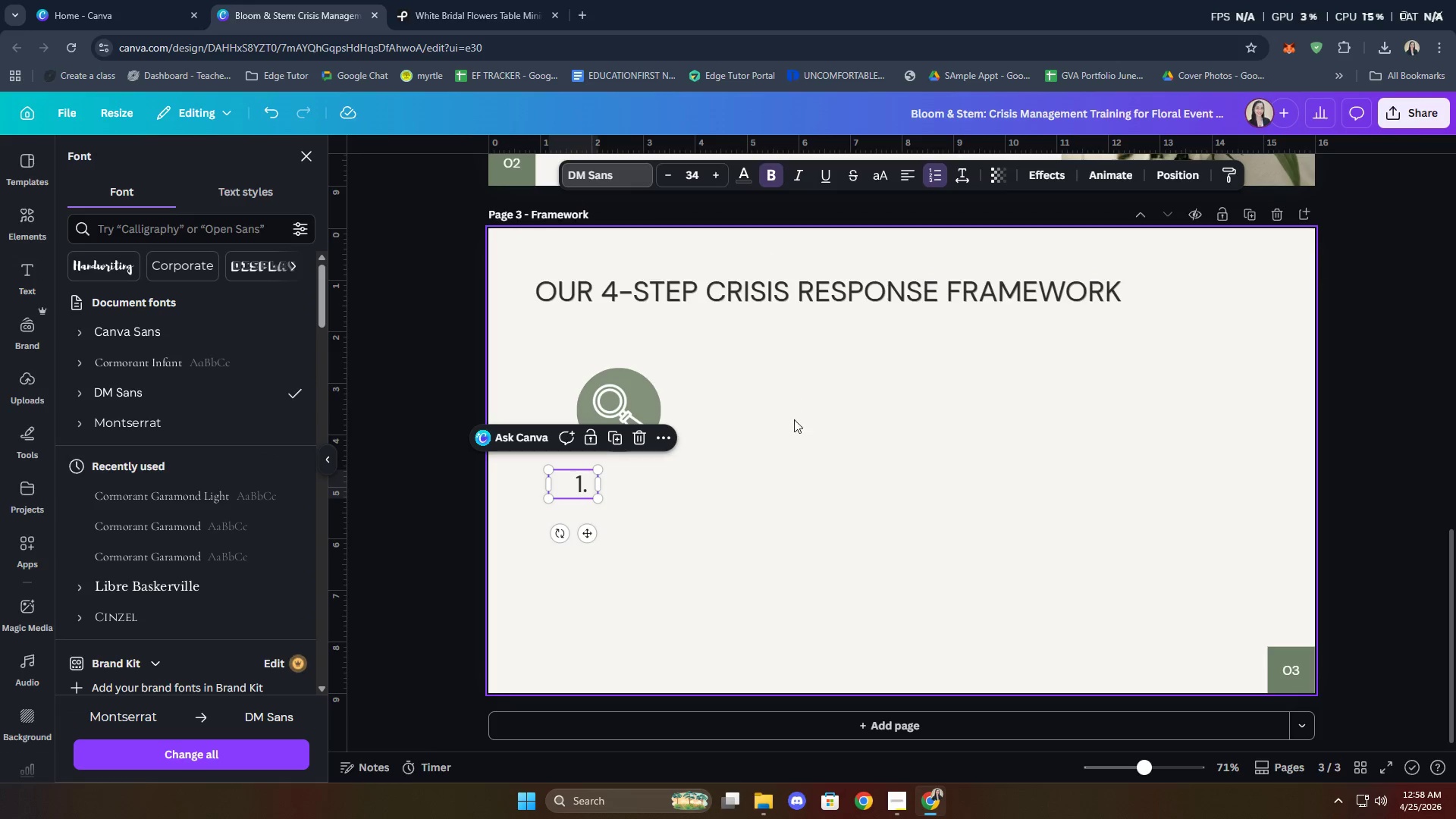 
left_click([581, 488])
 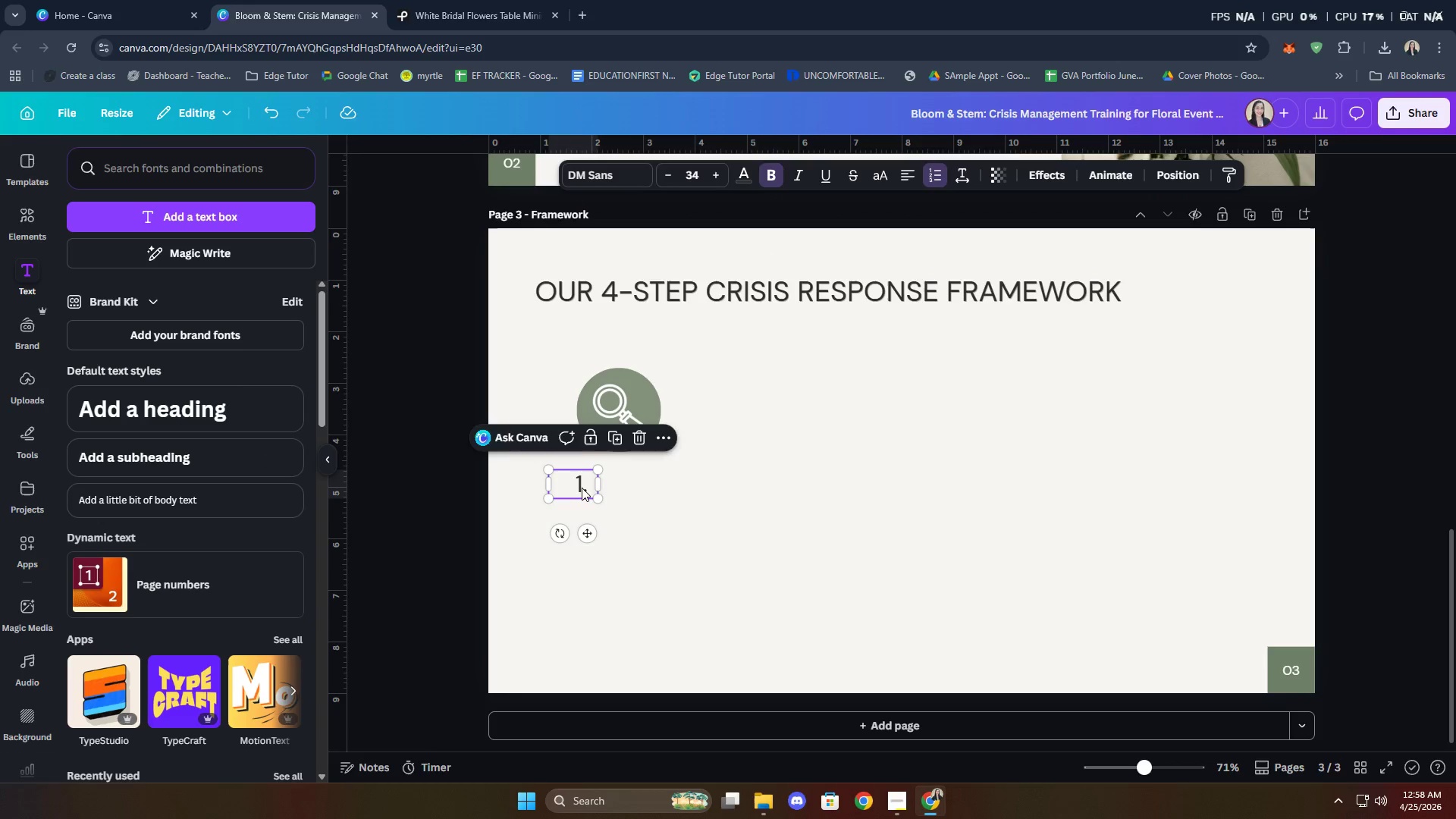 
triple_click([582, 488])
 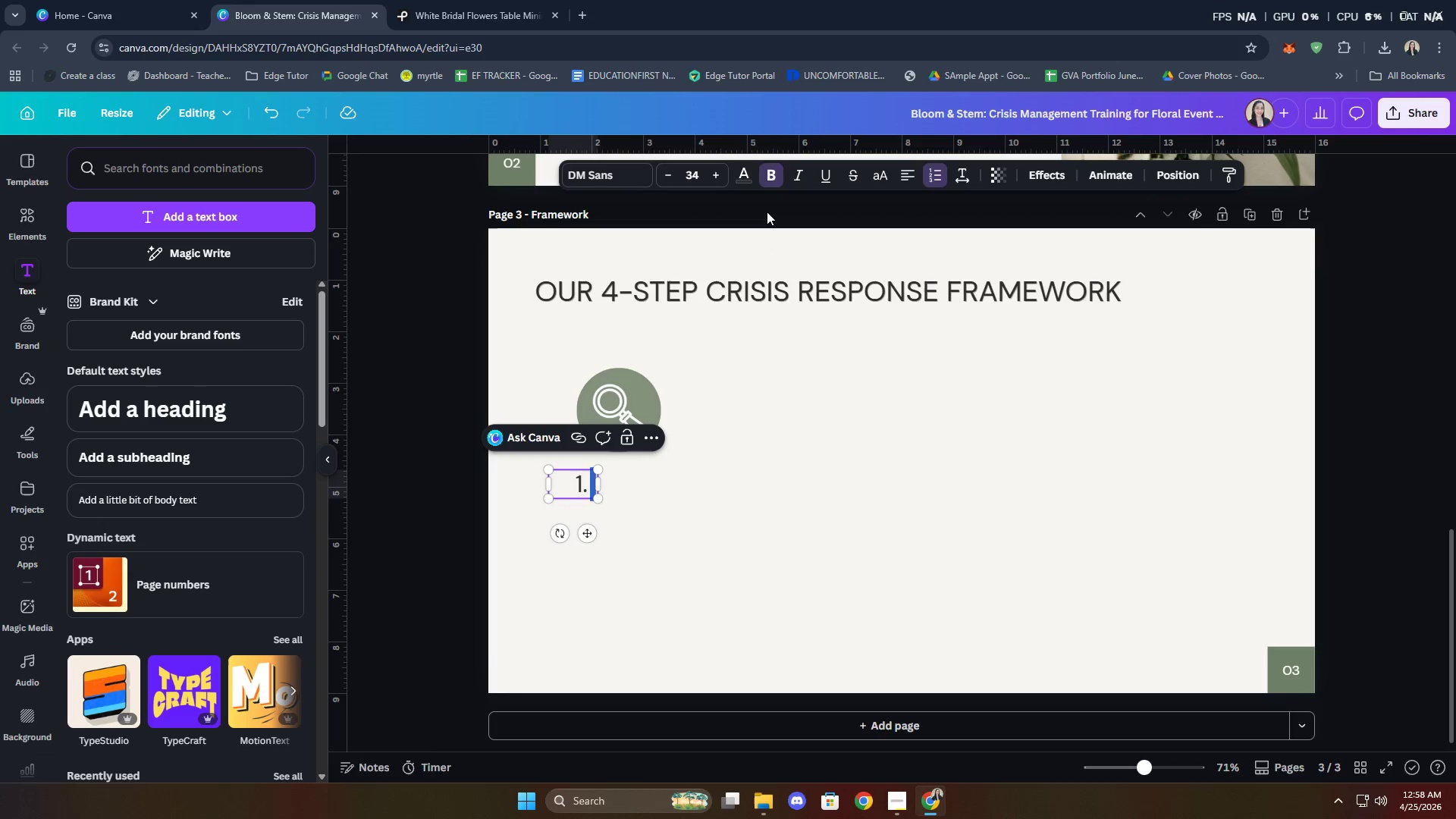 
left_click([772, 182])
 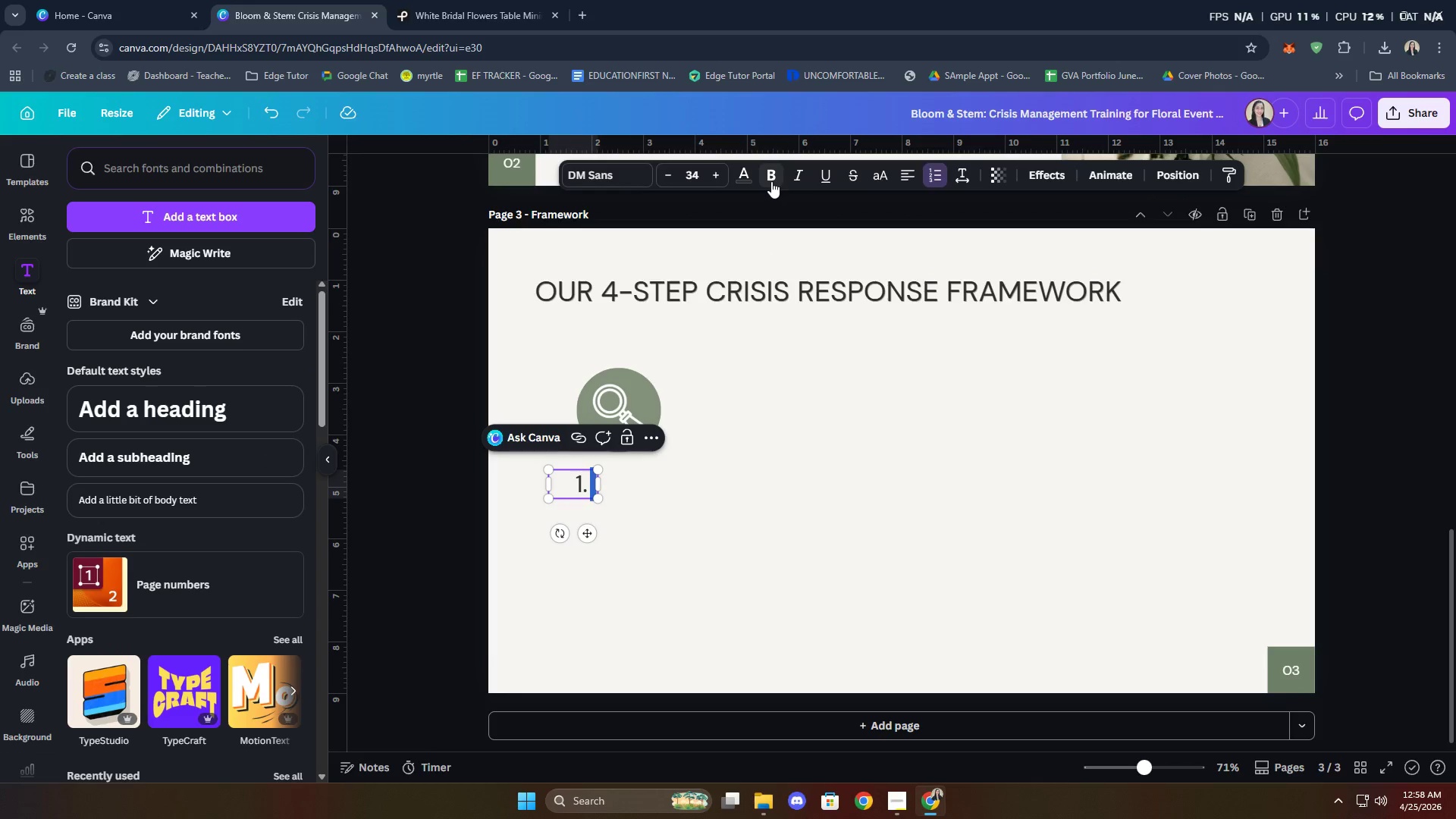 
left_click([771, 181])
 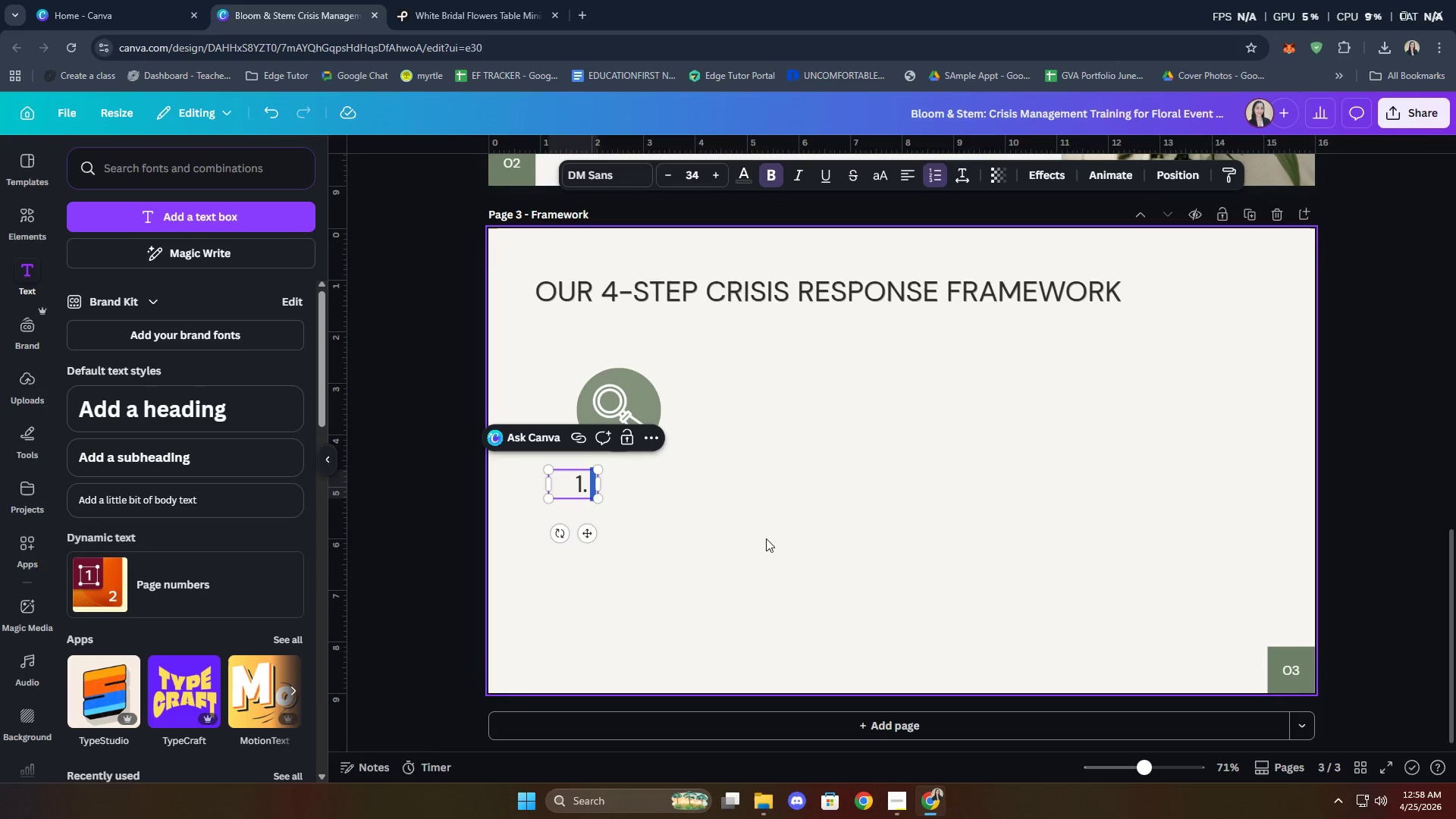 
left_click([748, 578])
 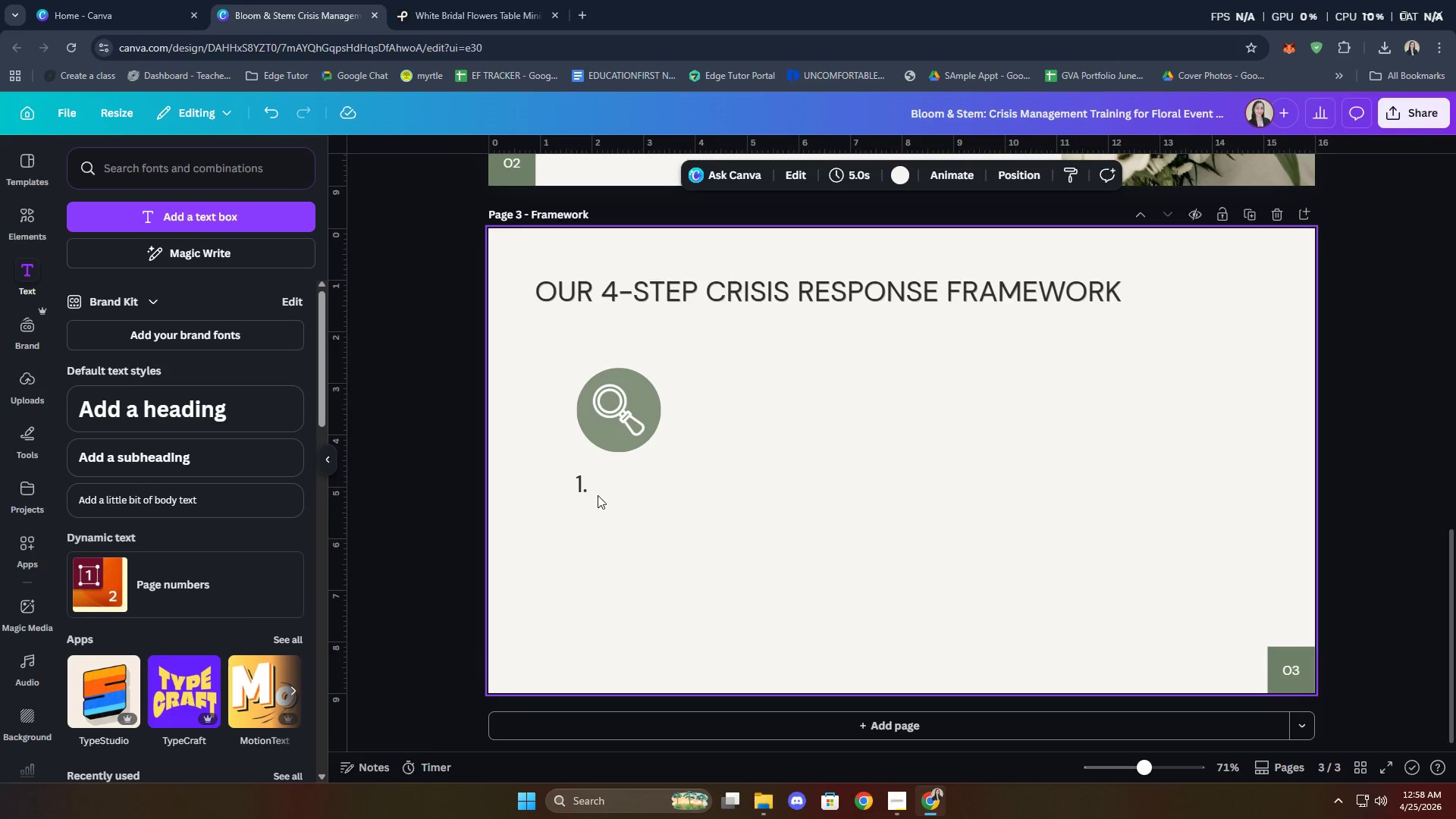 
left_click([584, 482])
 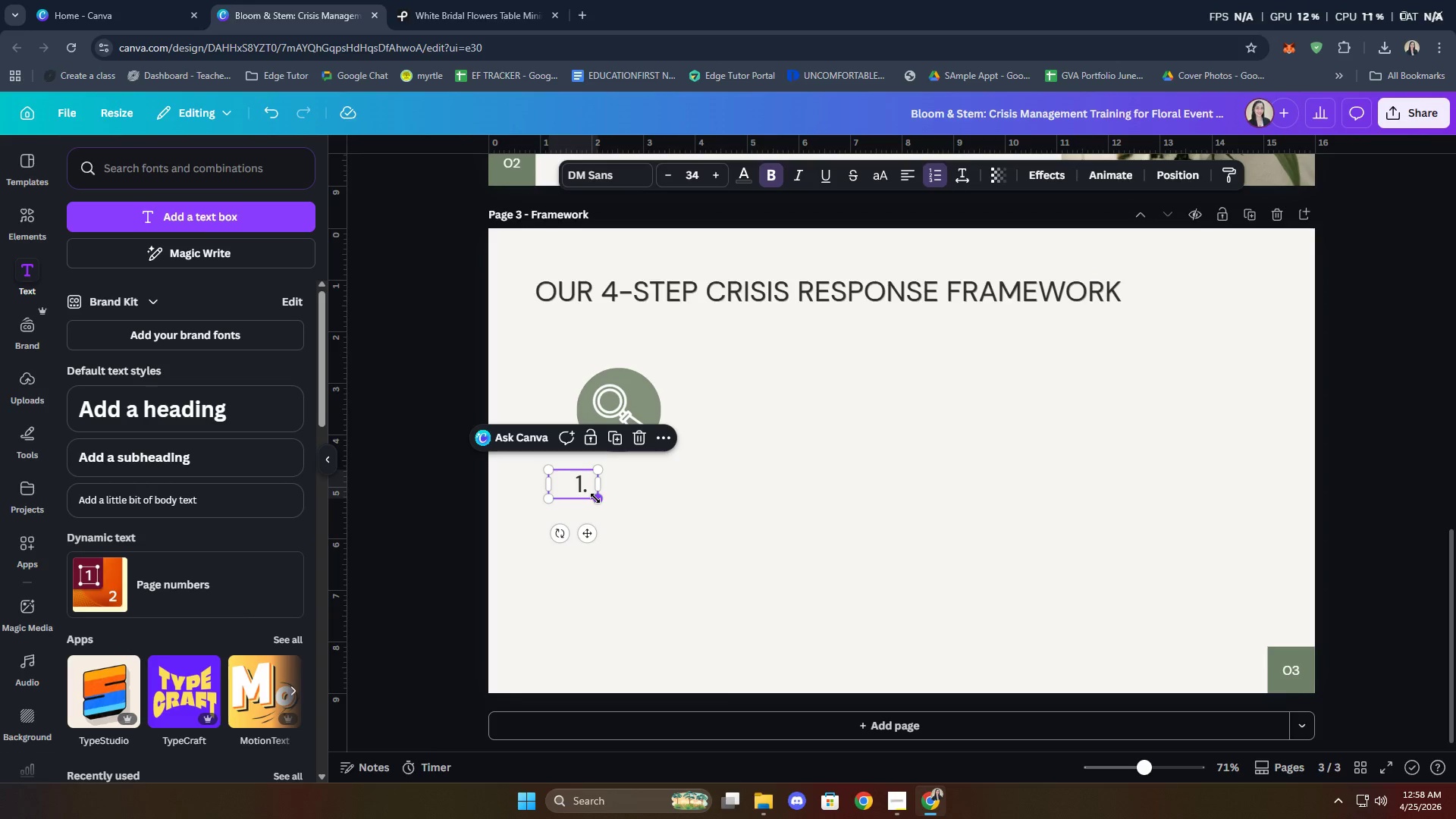 
left_click([613, 500])
 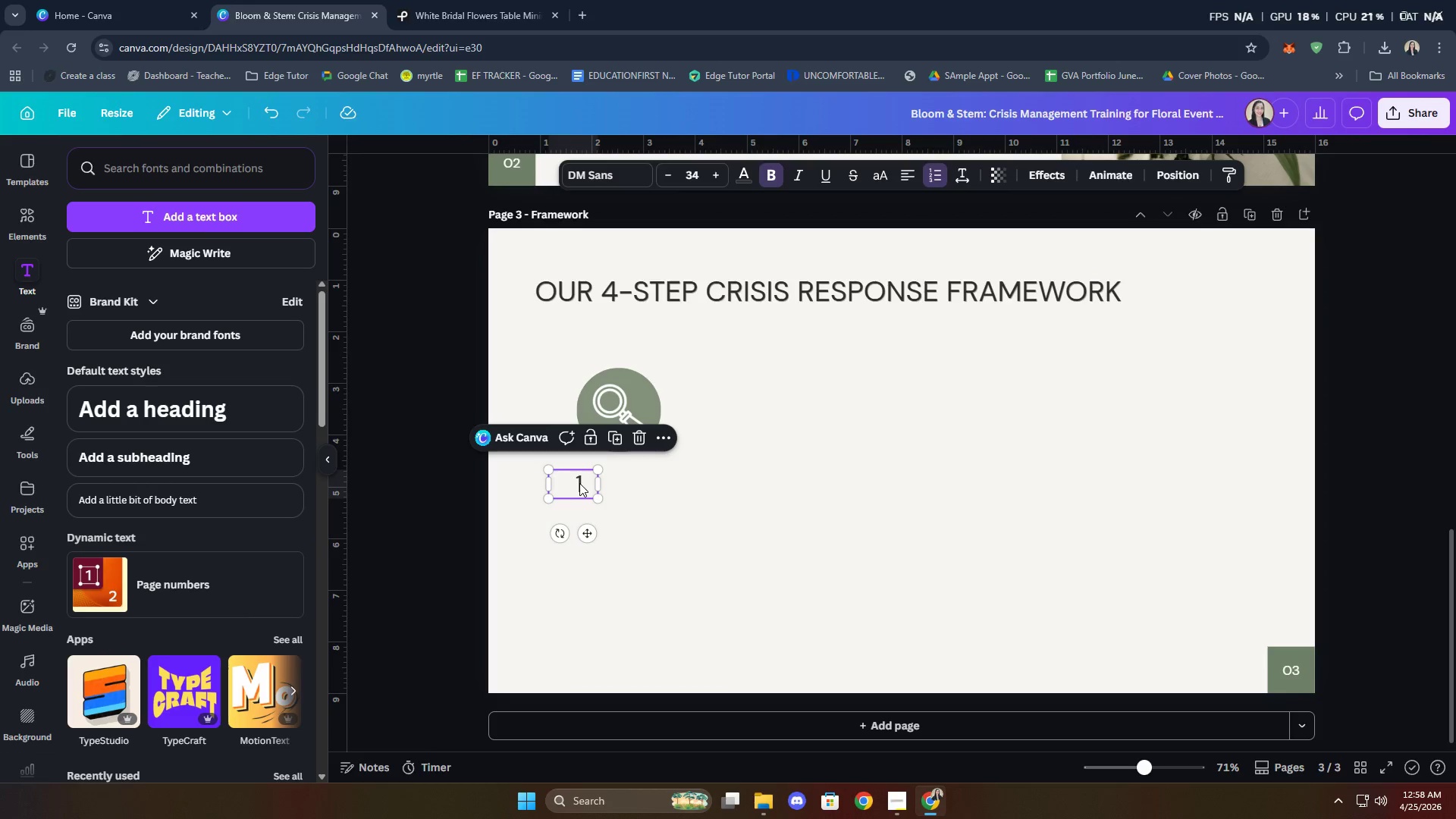 
double_click([579, 483])
 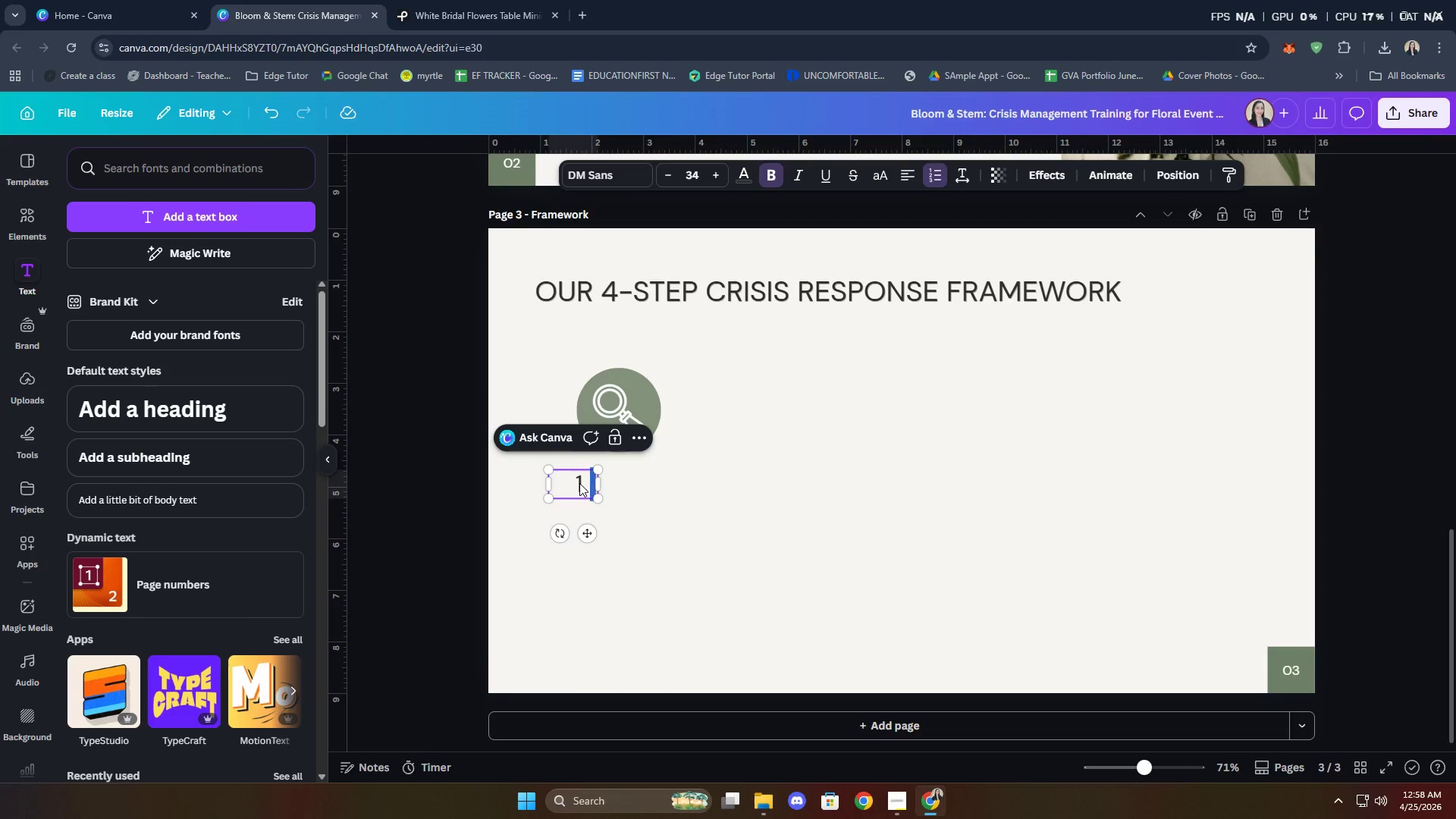 
triple_click([579, 483])
 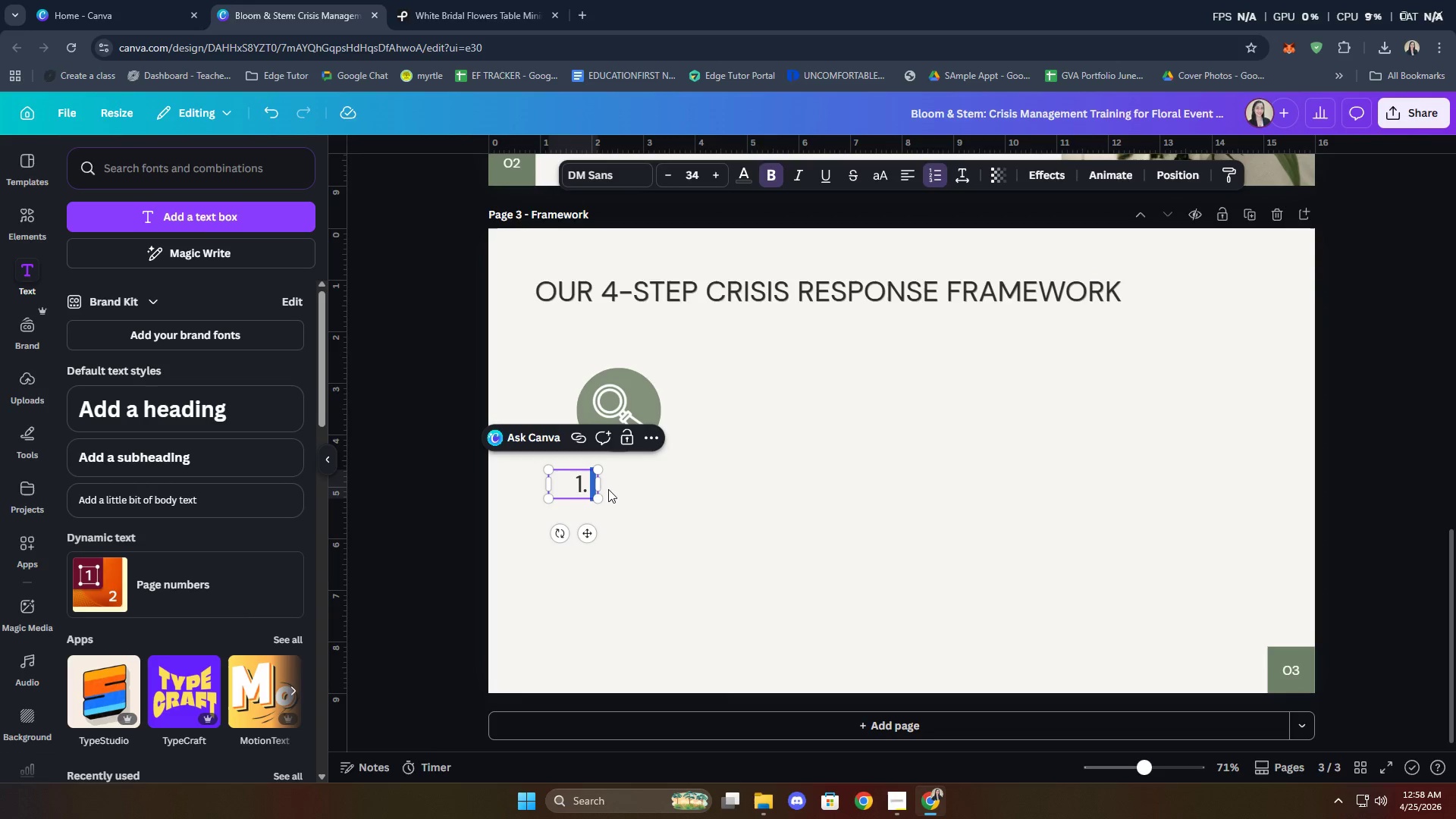 
left_click([654, 497])
 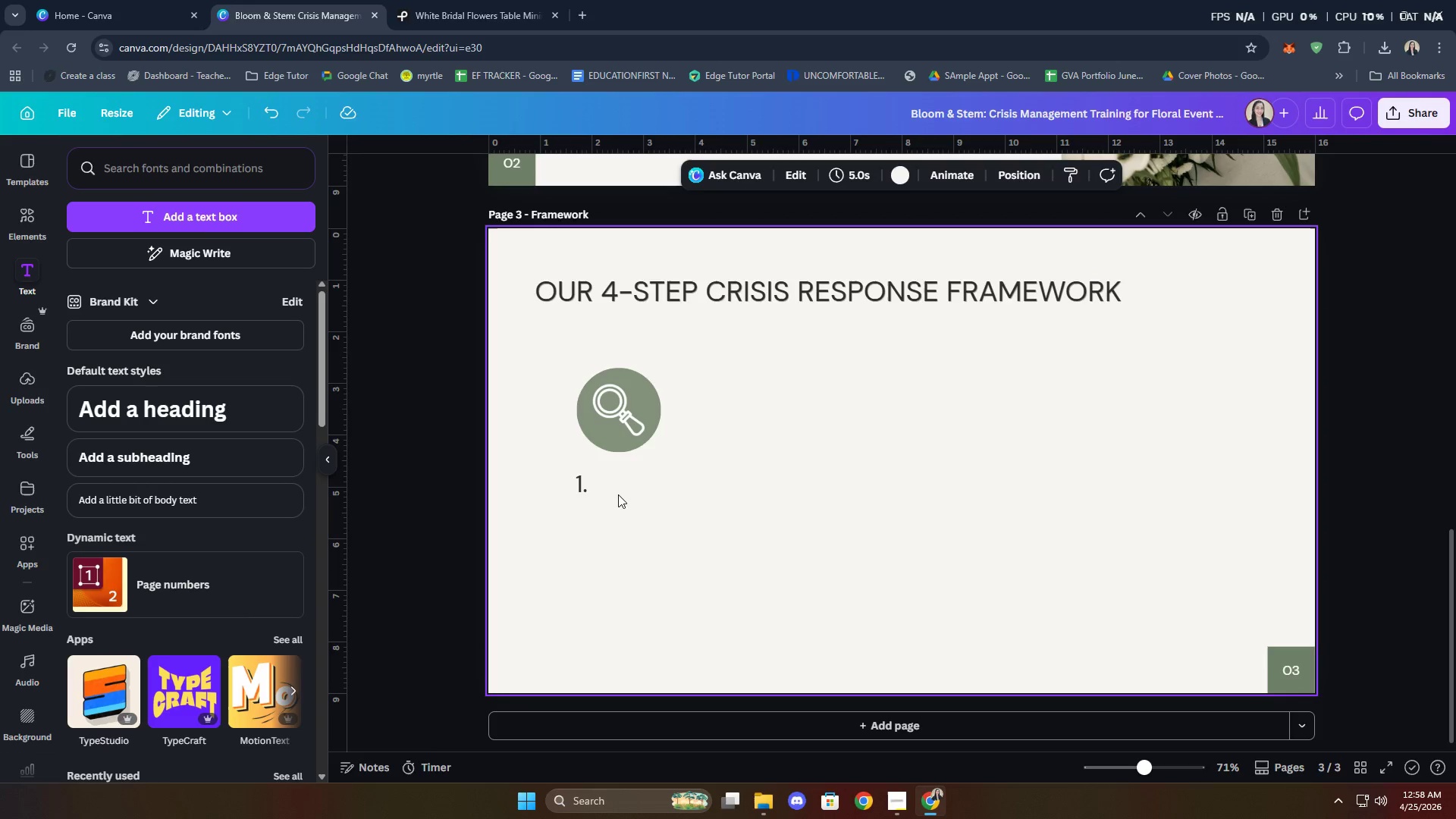 
left_click([595, 487])
 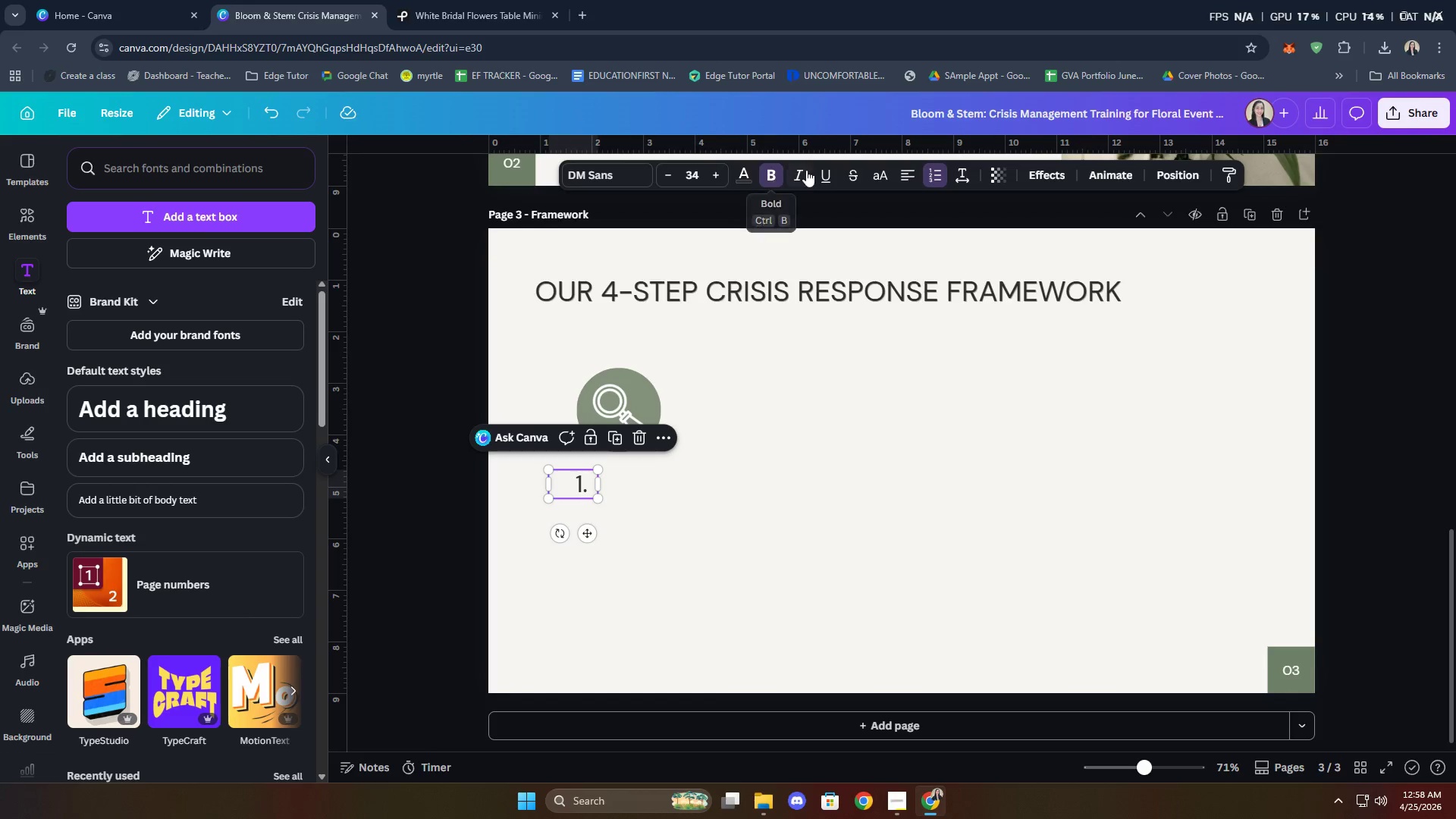 
left_click([931, 171])
 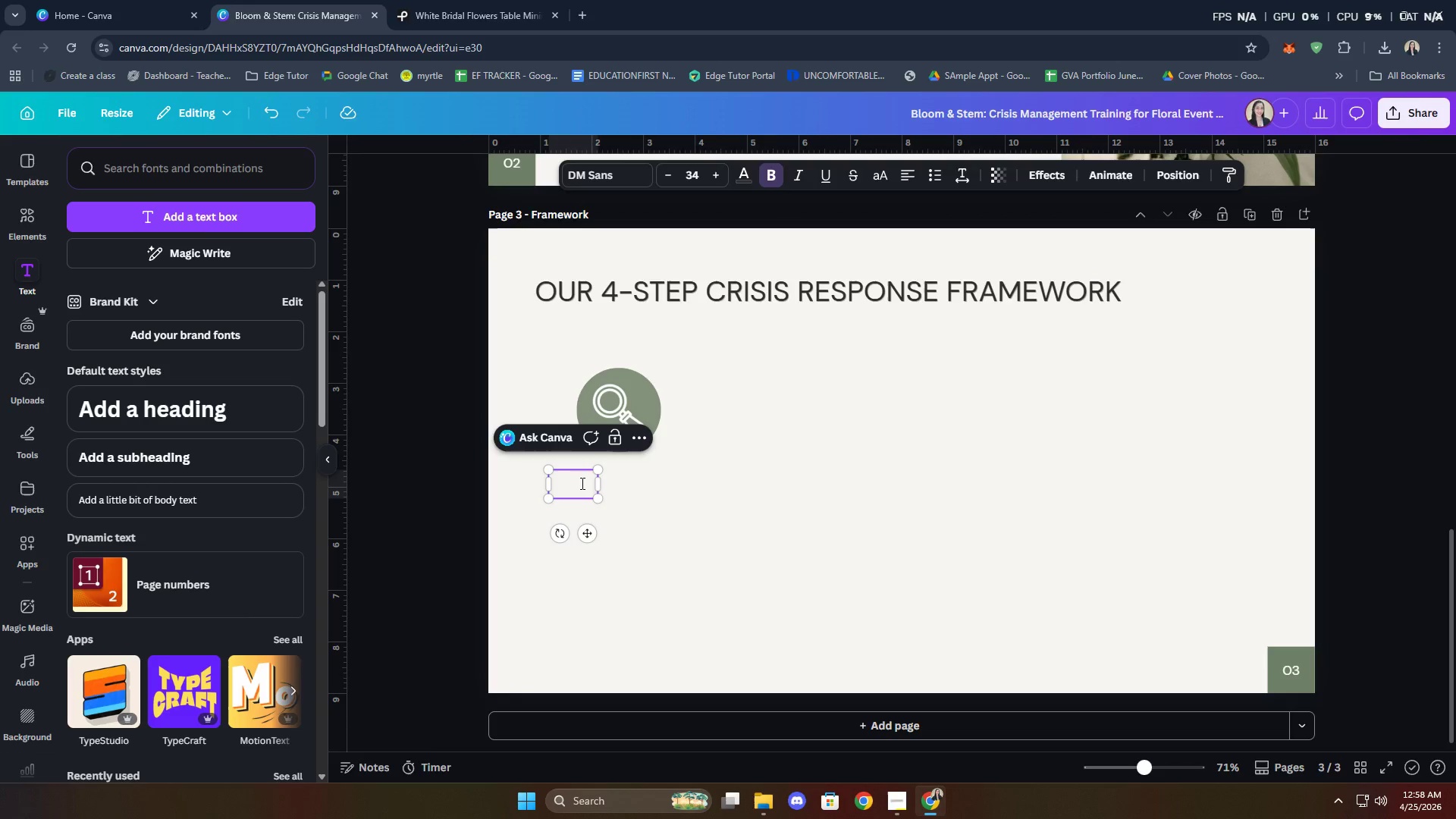 
key(1)
 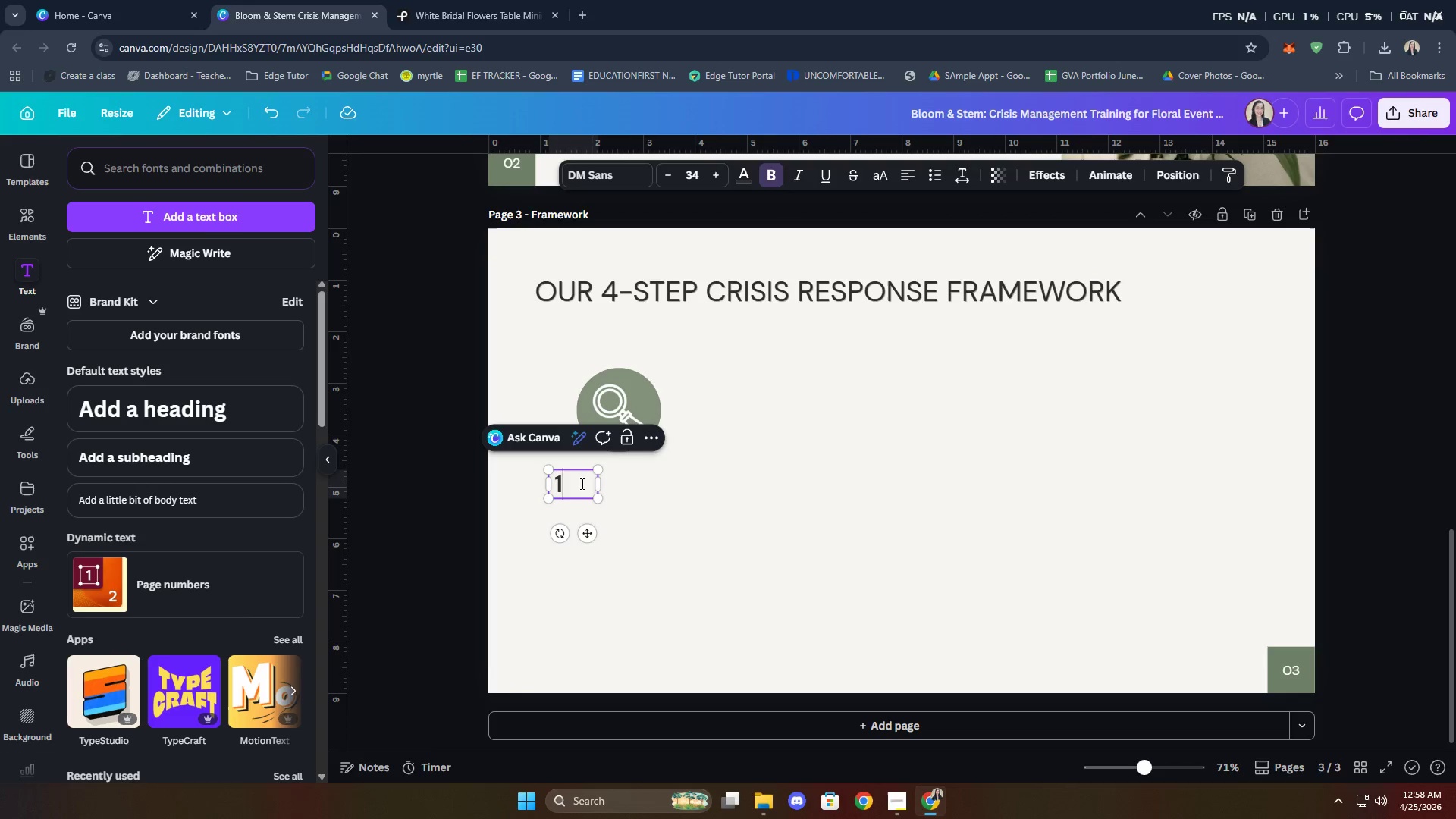 
key(Comma)
 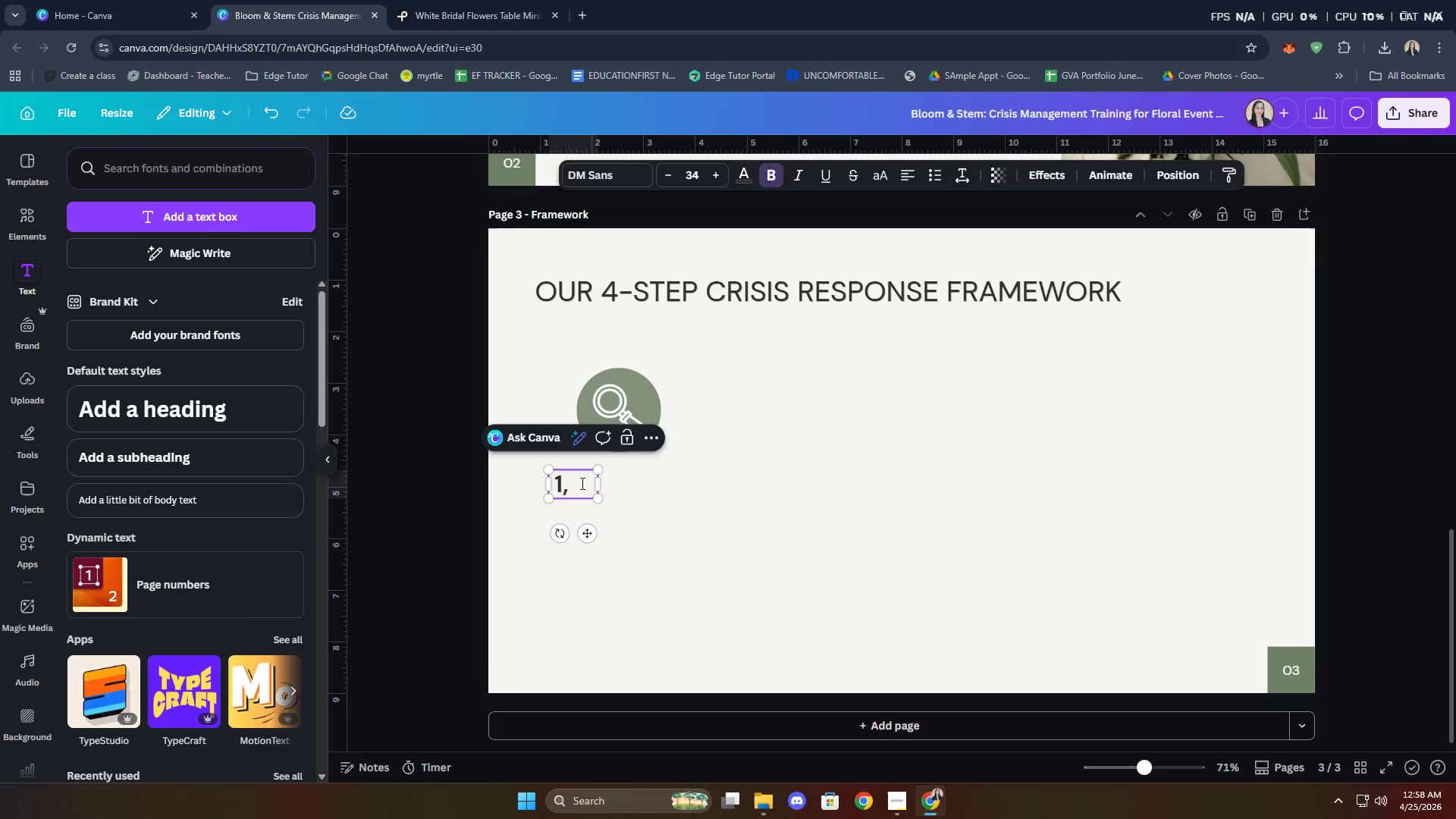 
key(Backspace)
 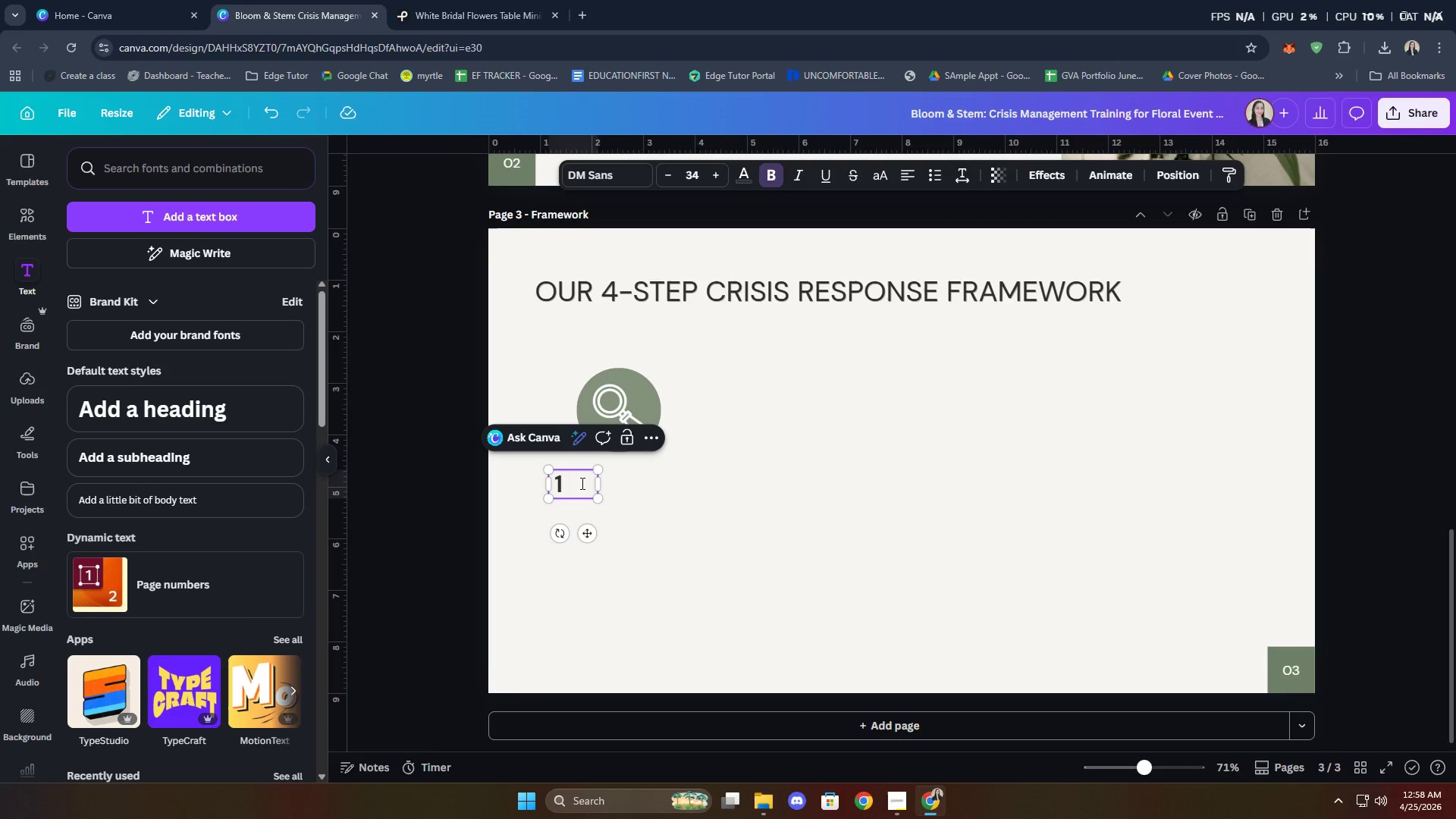 
key(Period)
 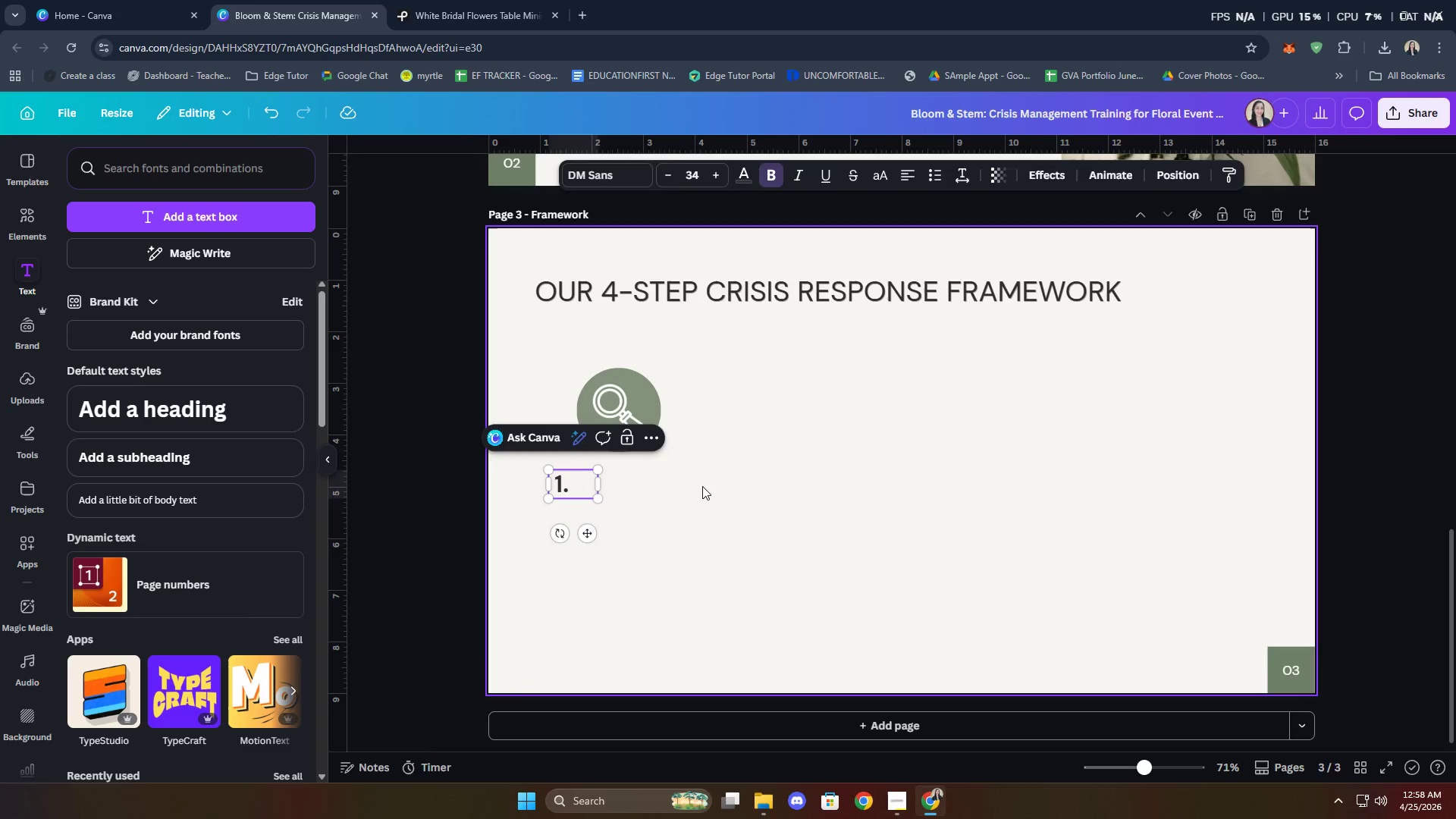 
double_click([579, 487])
 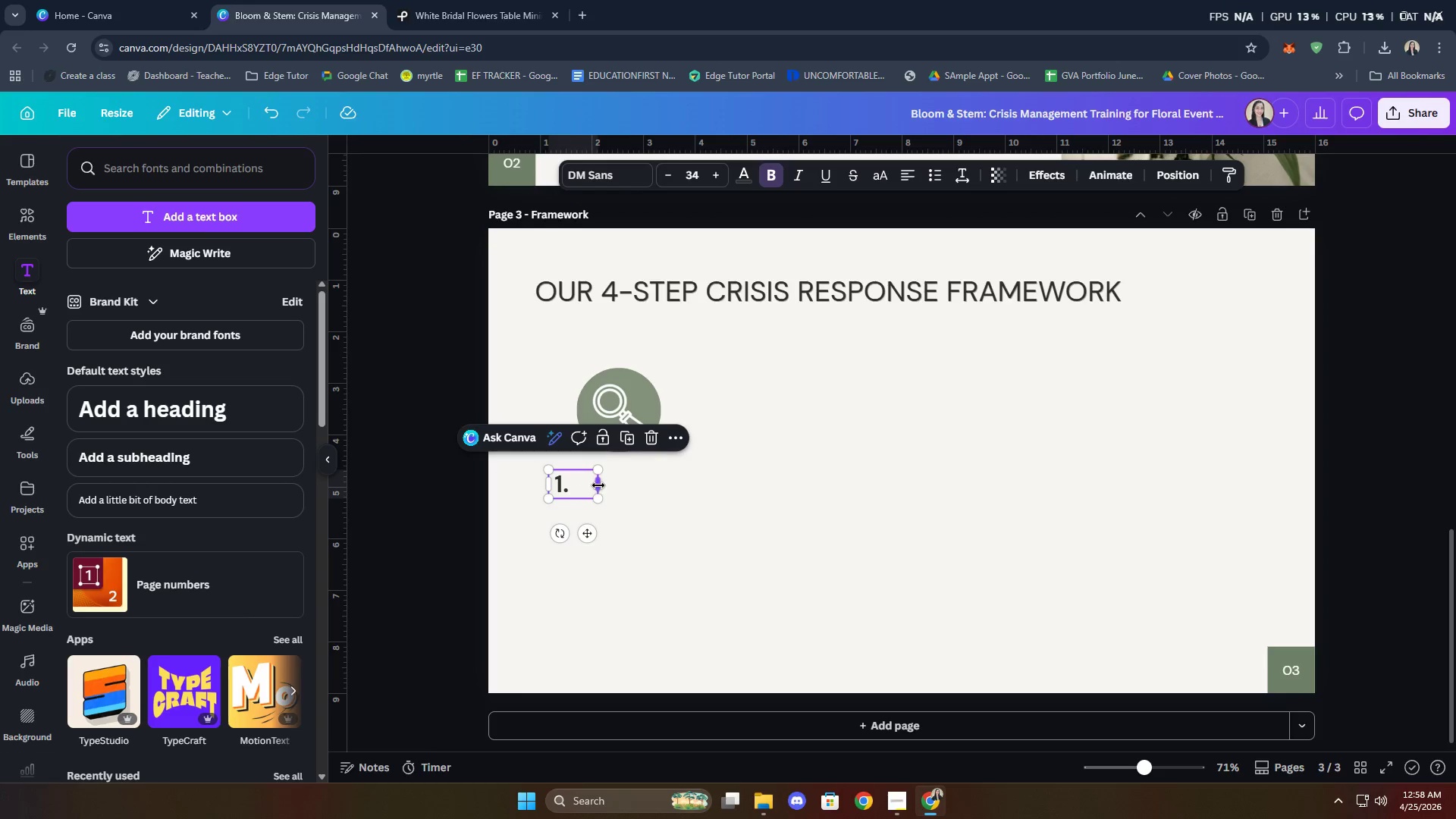 
left_click_drag(start_coordinate=[598, 485], to_coordinate=[571, 479])
 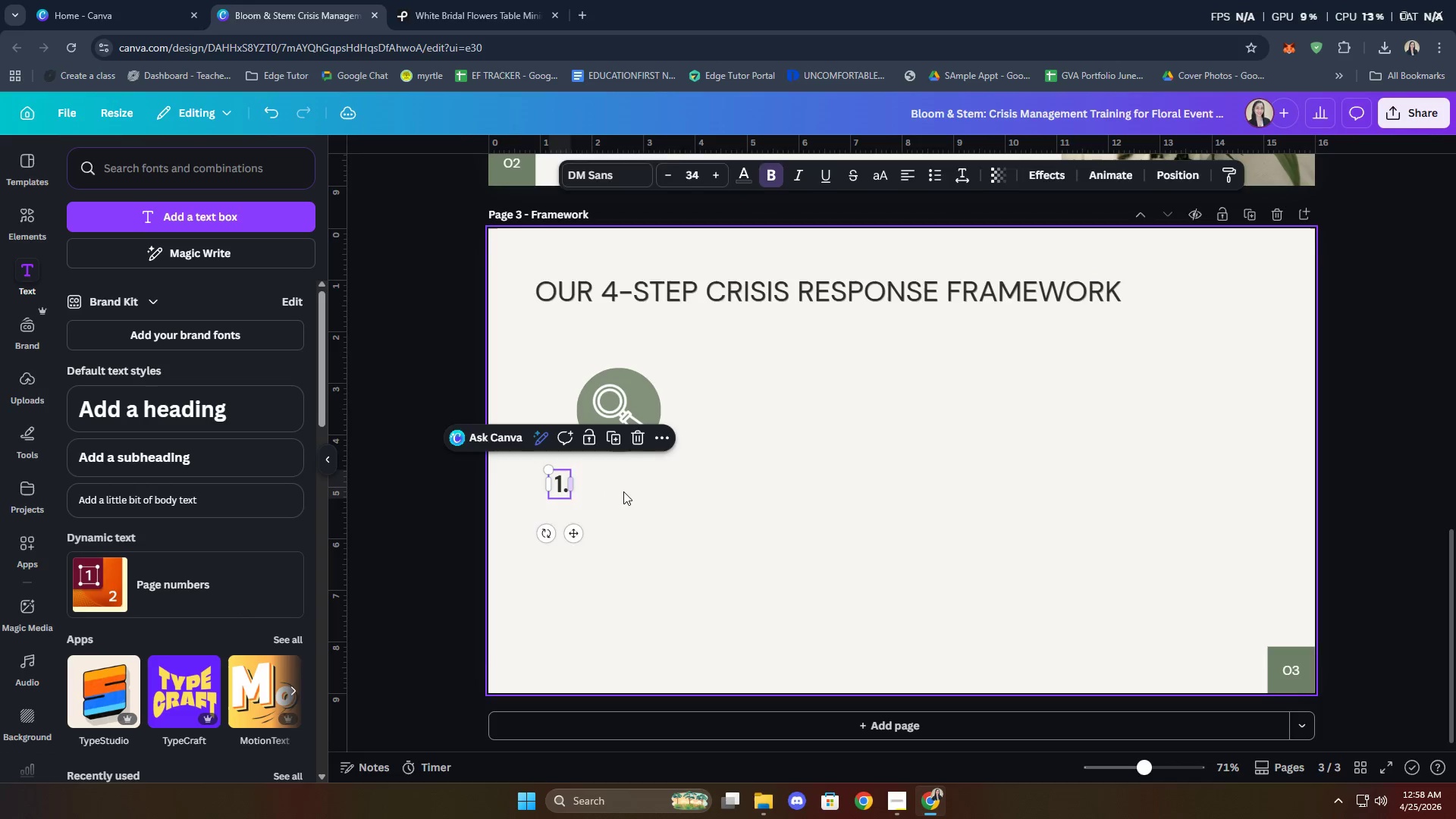 
left_click([623, 491])
 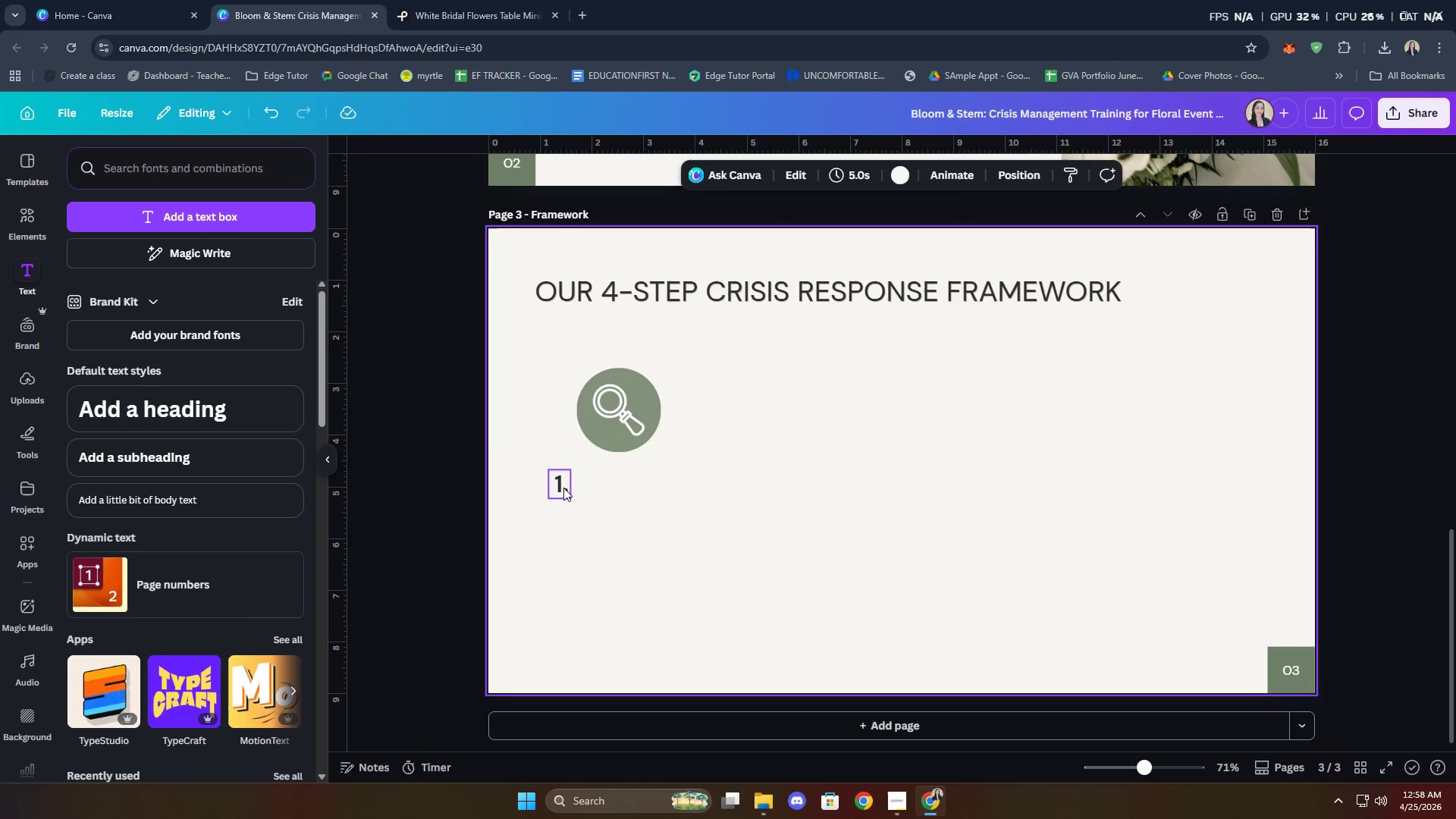 
left_click_drag(start_coordinate=[563, 487], to_coordinate=[589, 487])
 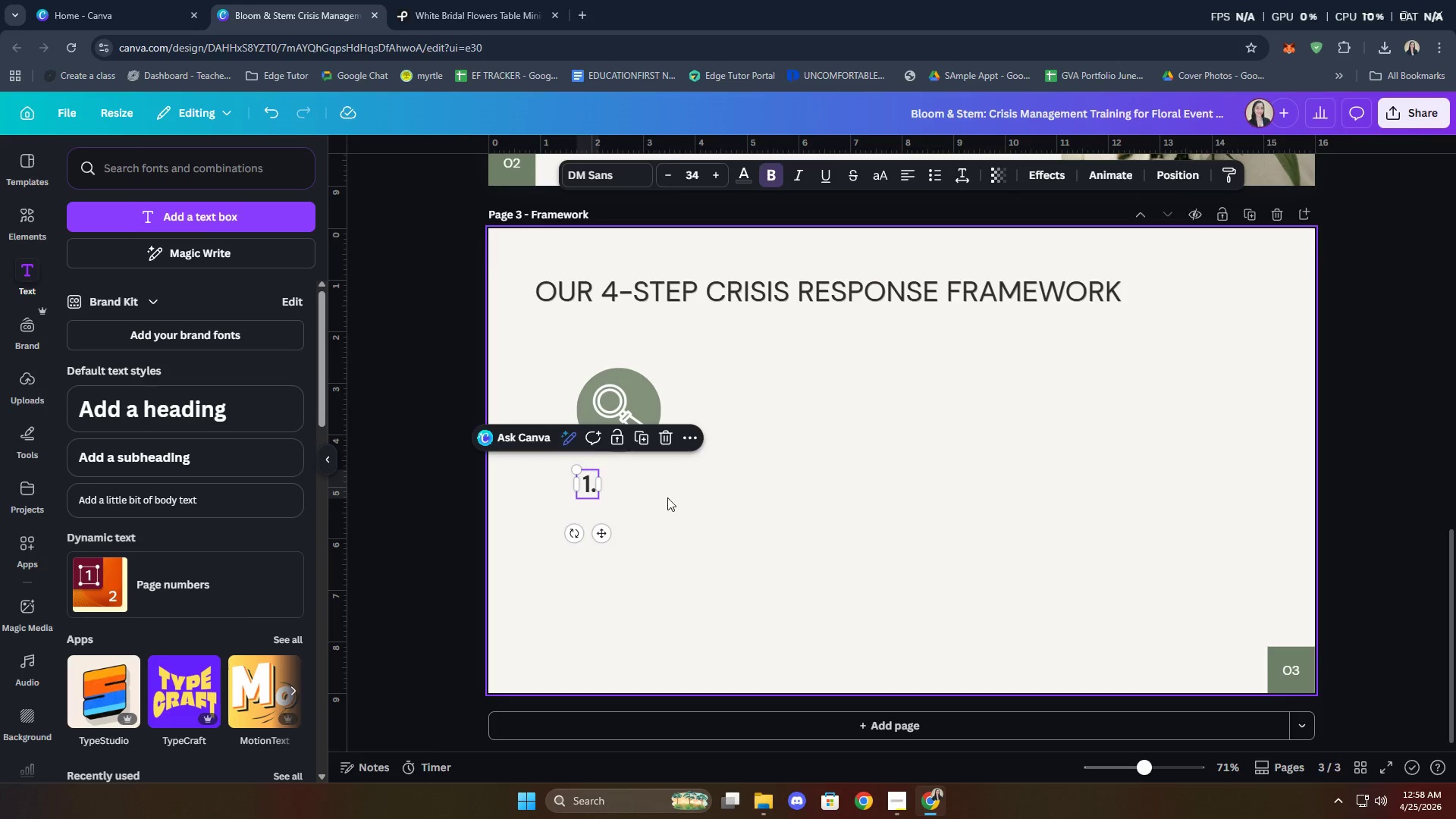 
left_click([667, 497])
 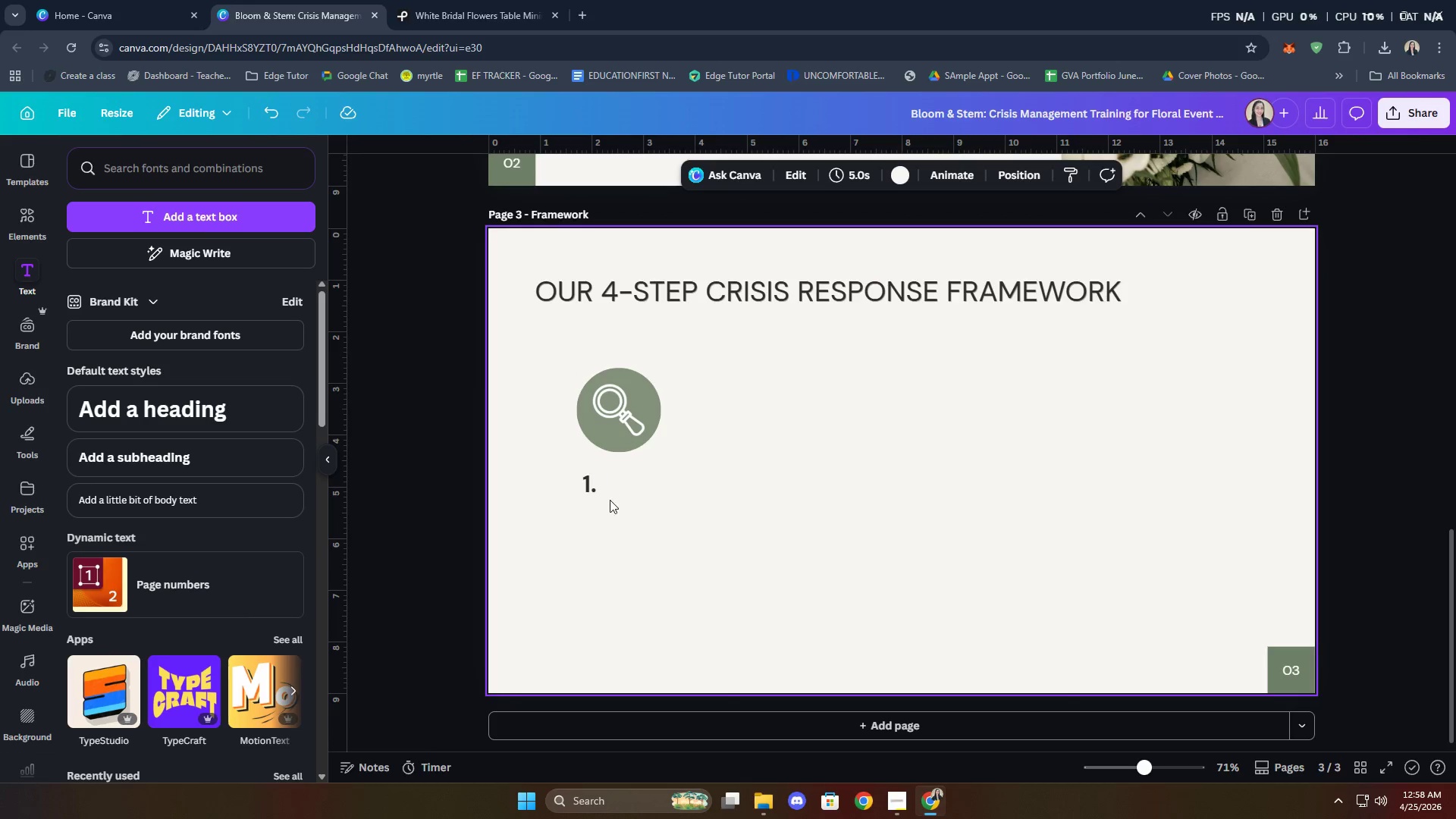 
double_click([585, 488])
 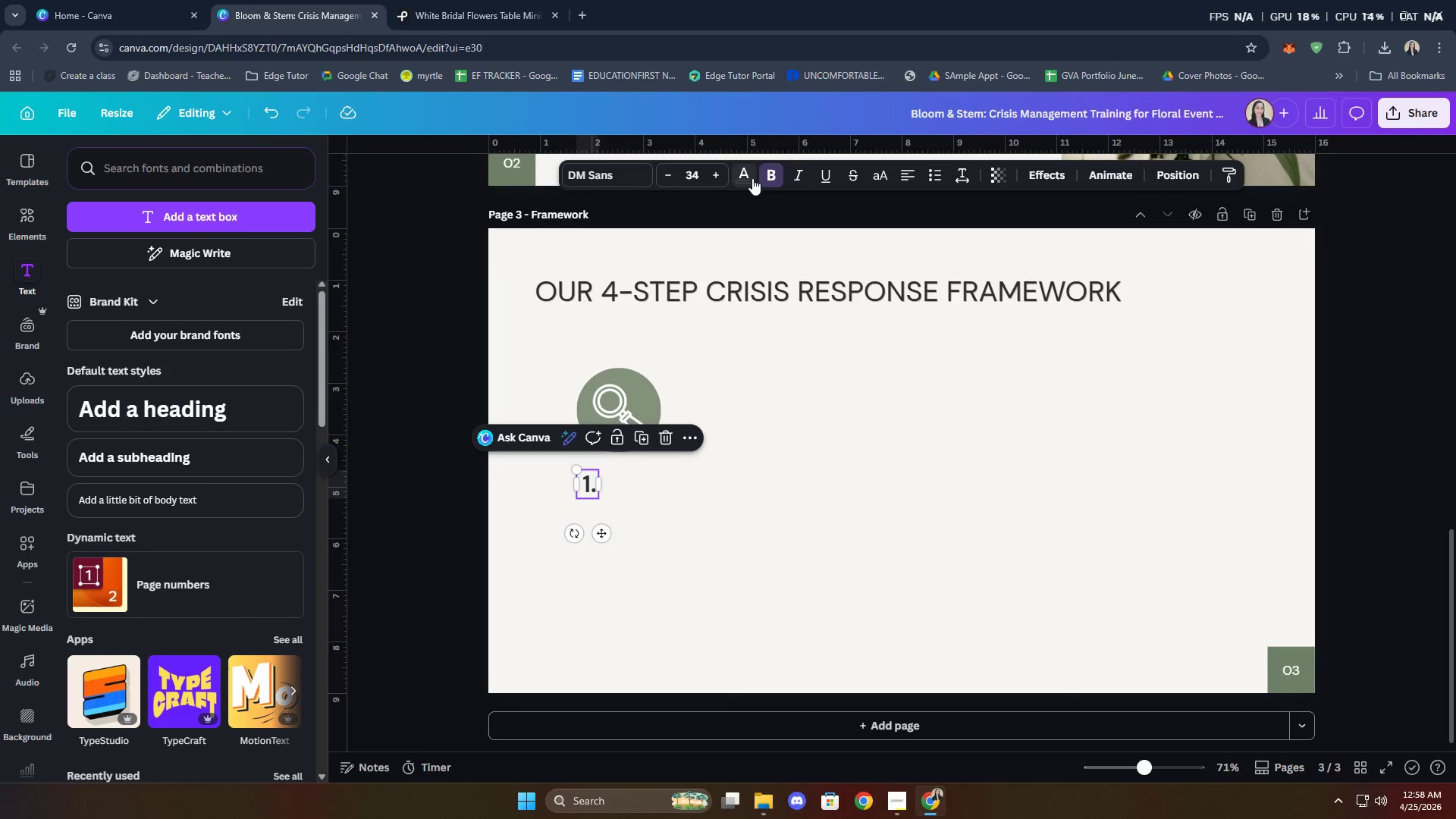 
left_click([751, 178])
 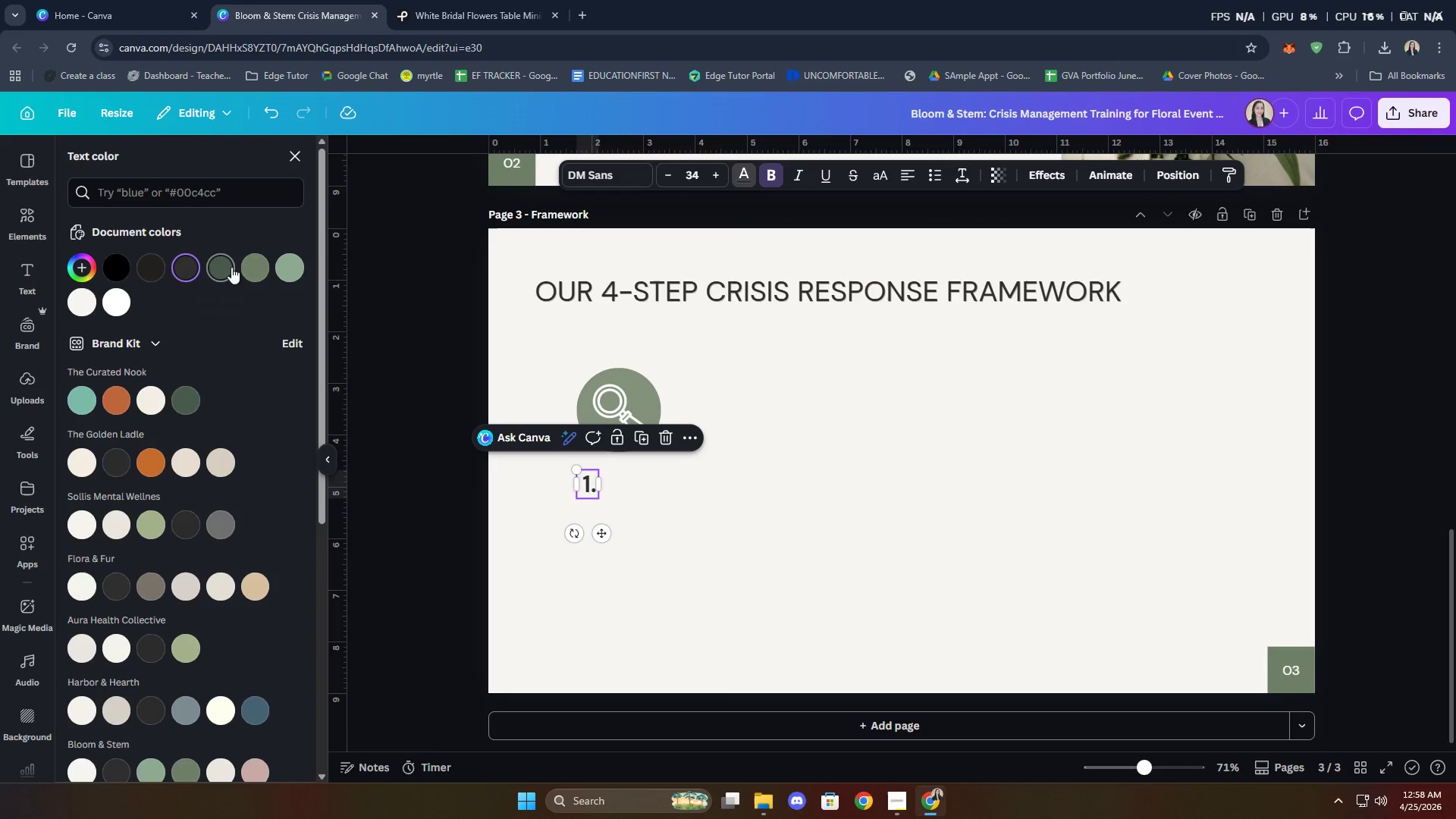 
scroll: coordinate [227, 589], scroll_direction: down, amount: 4.0
 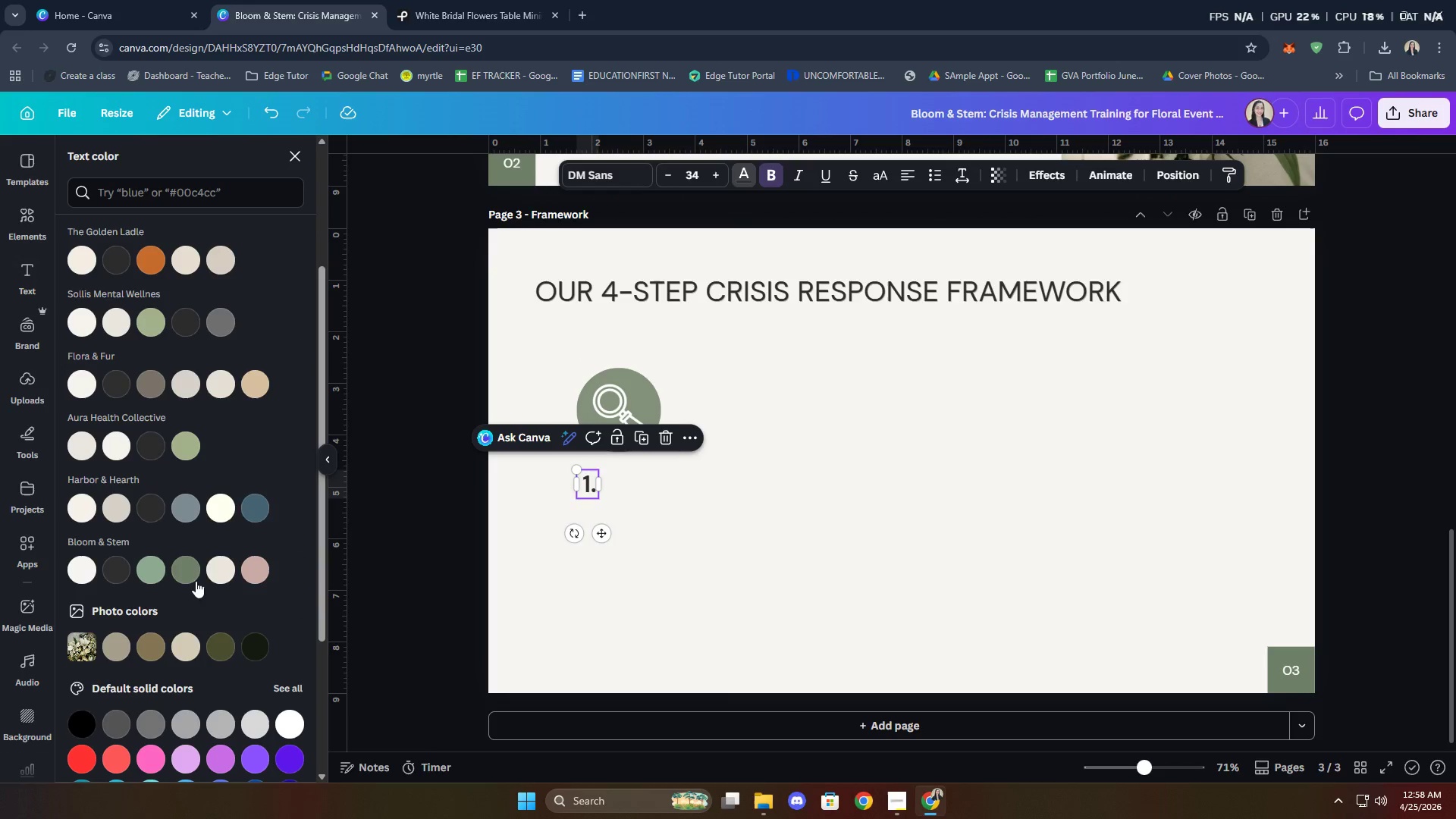 
left_click([192, 579])
 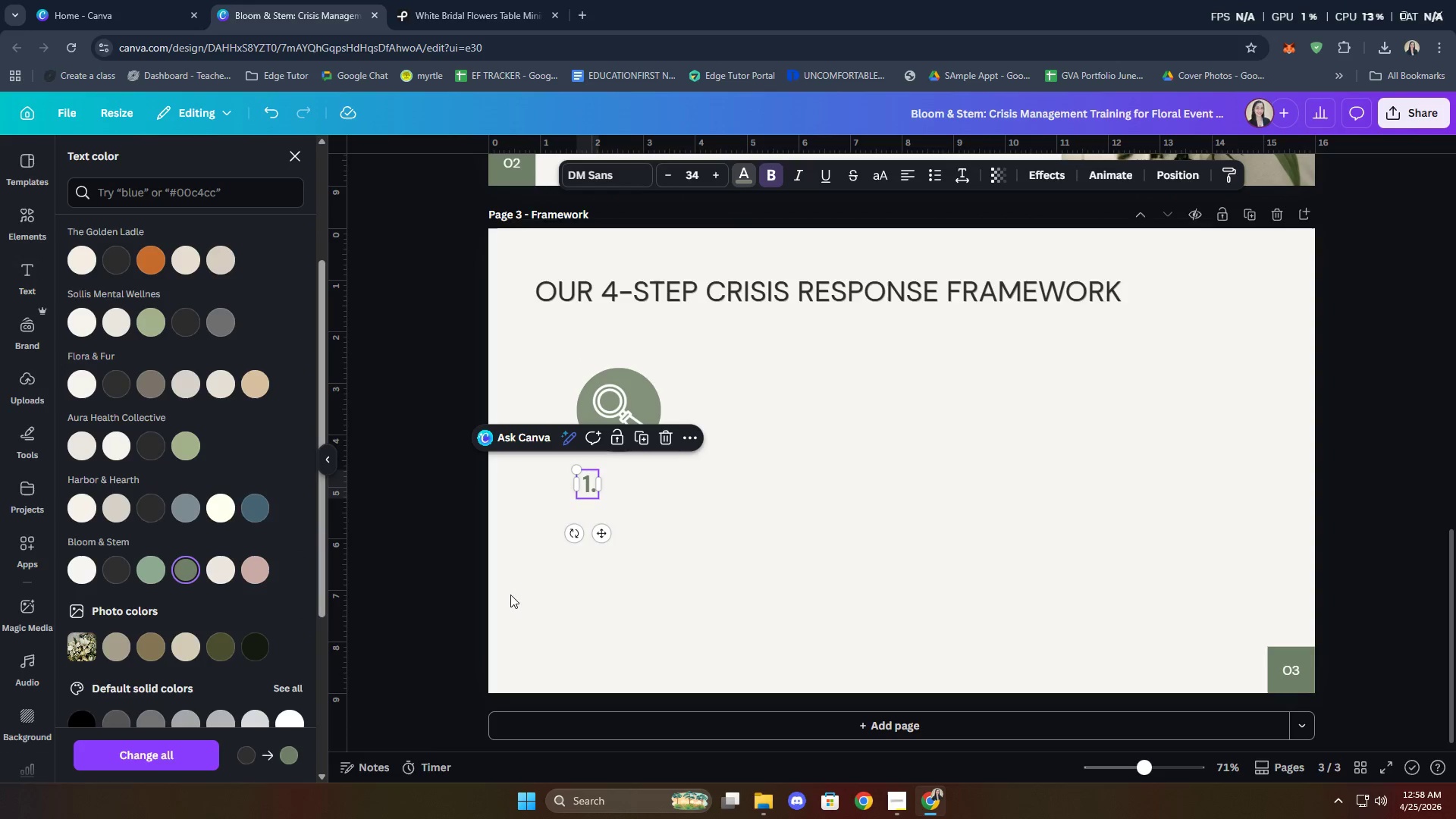 
left_click([644, 573])
 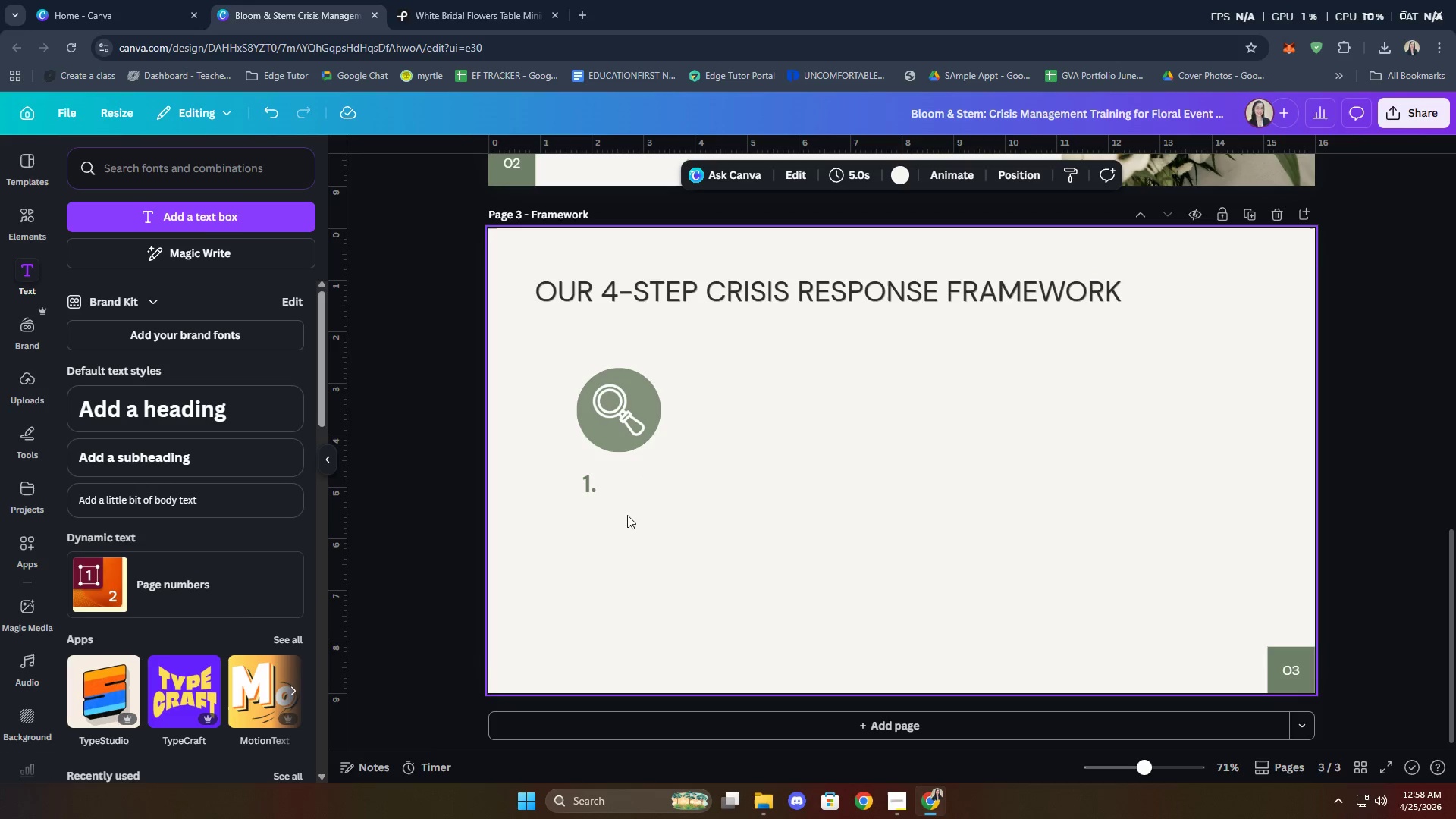 
left_click([587, 488])
 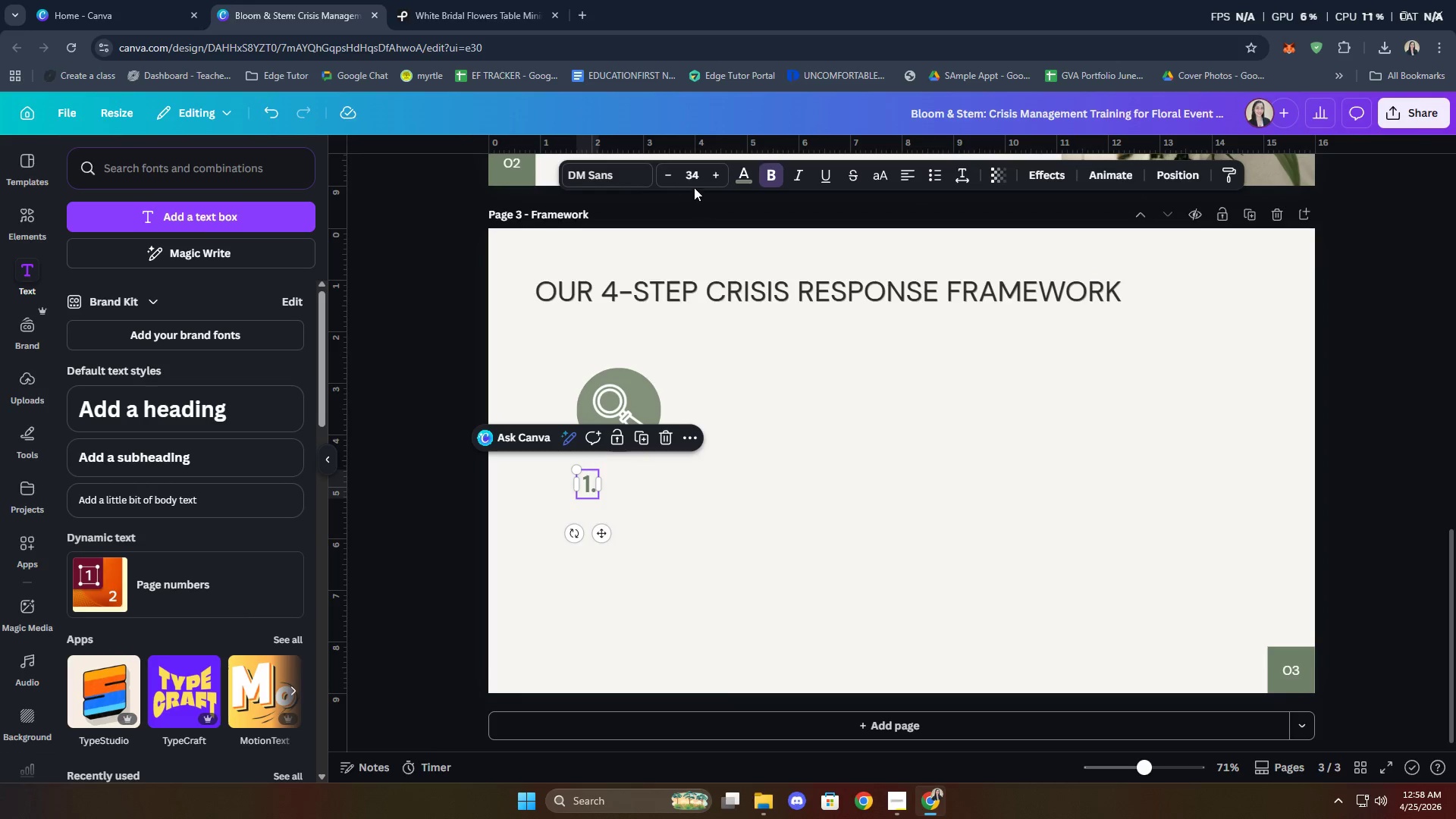 
left_click([716, 180])
 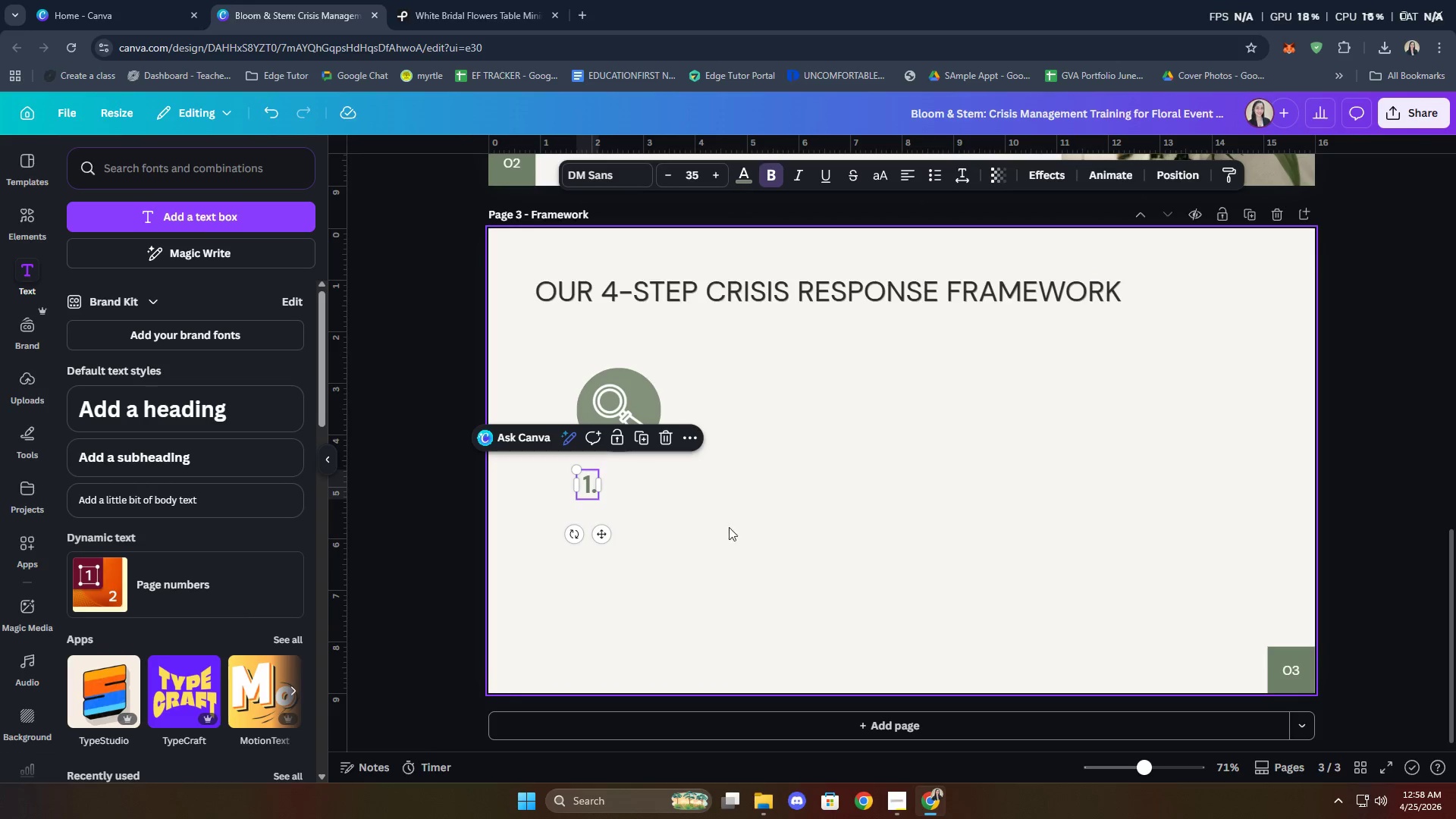 
left_click([685, 526])
 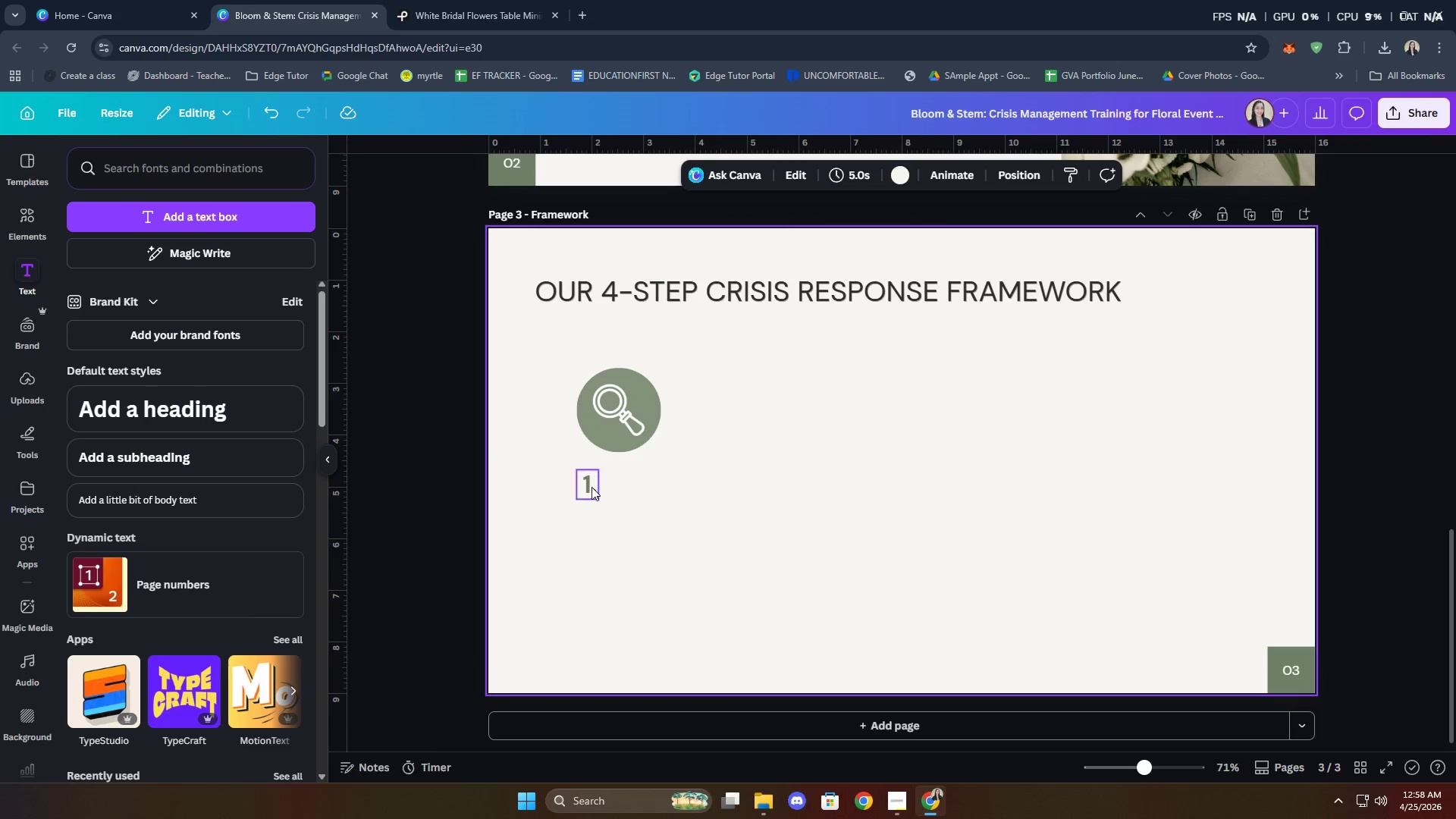 
double_click([592, 487])
 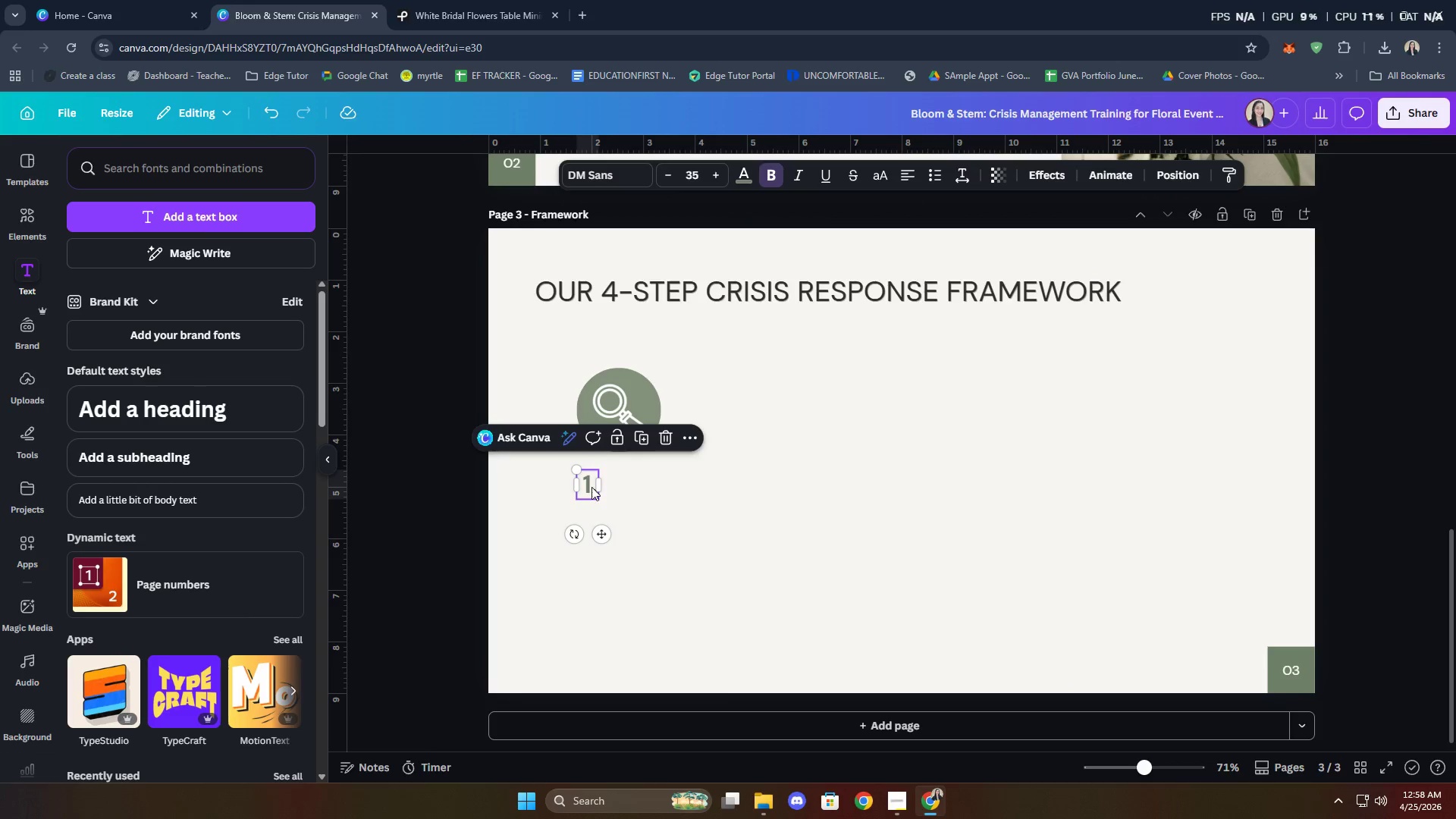 
triple_click([592, 487])
 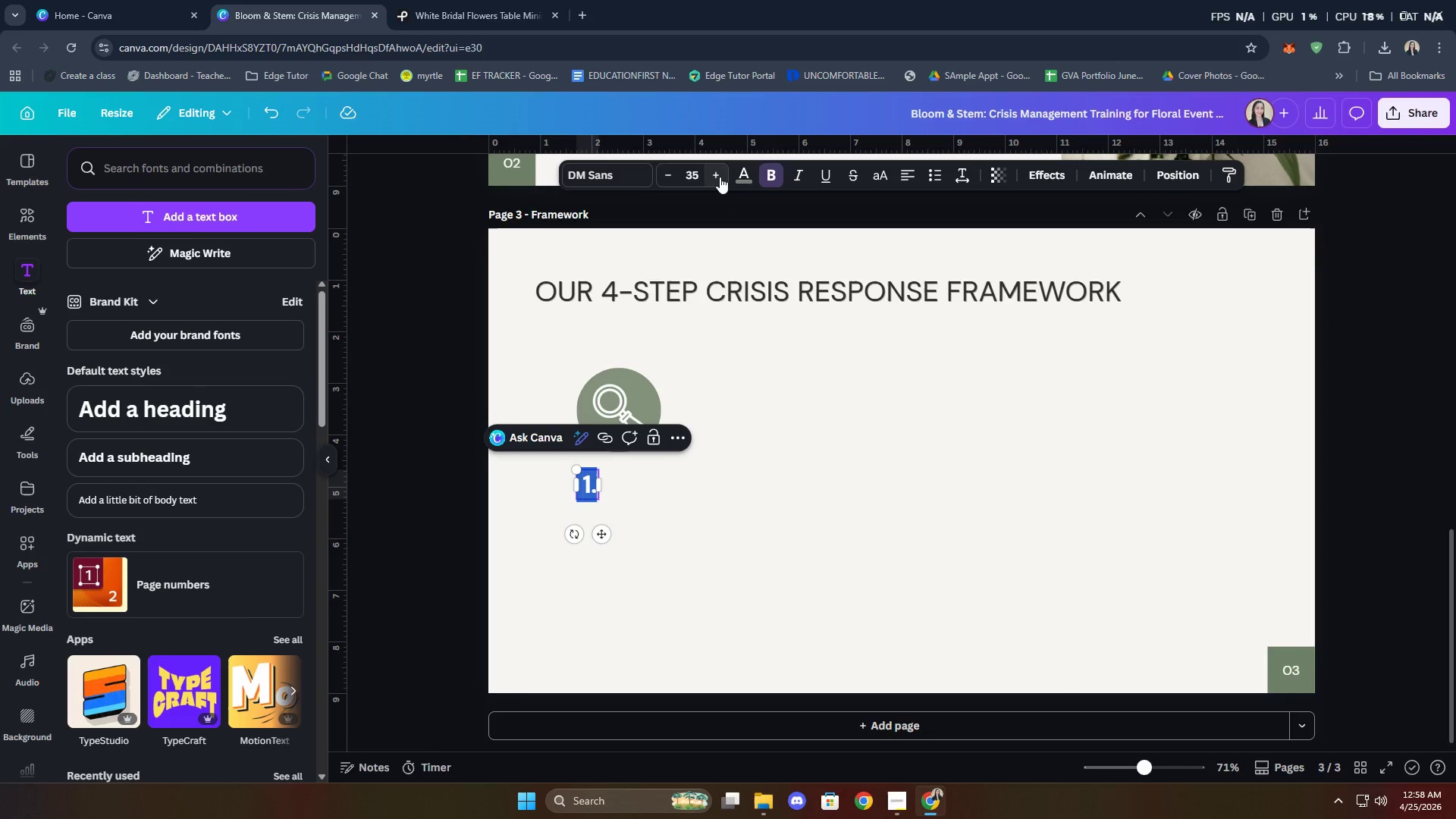 
left_click([720, 177])
 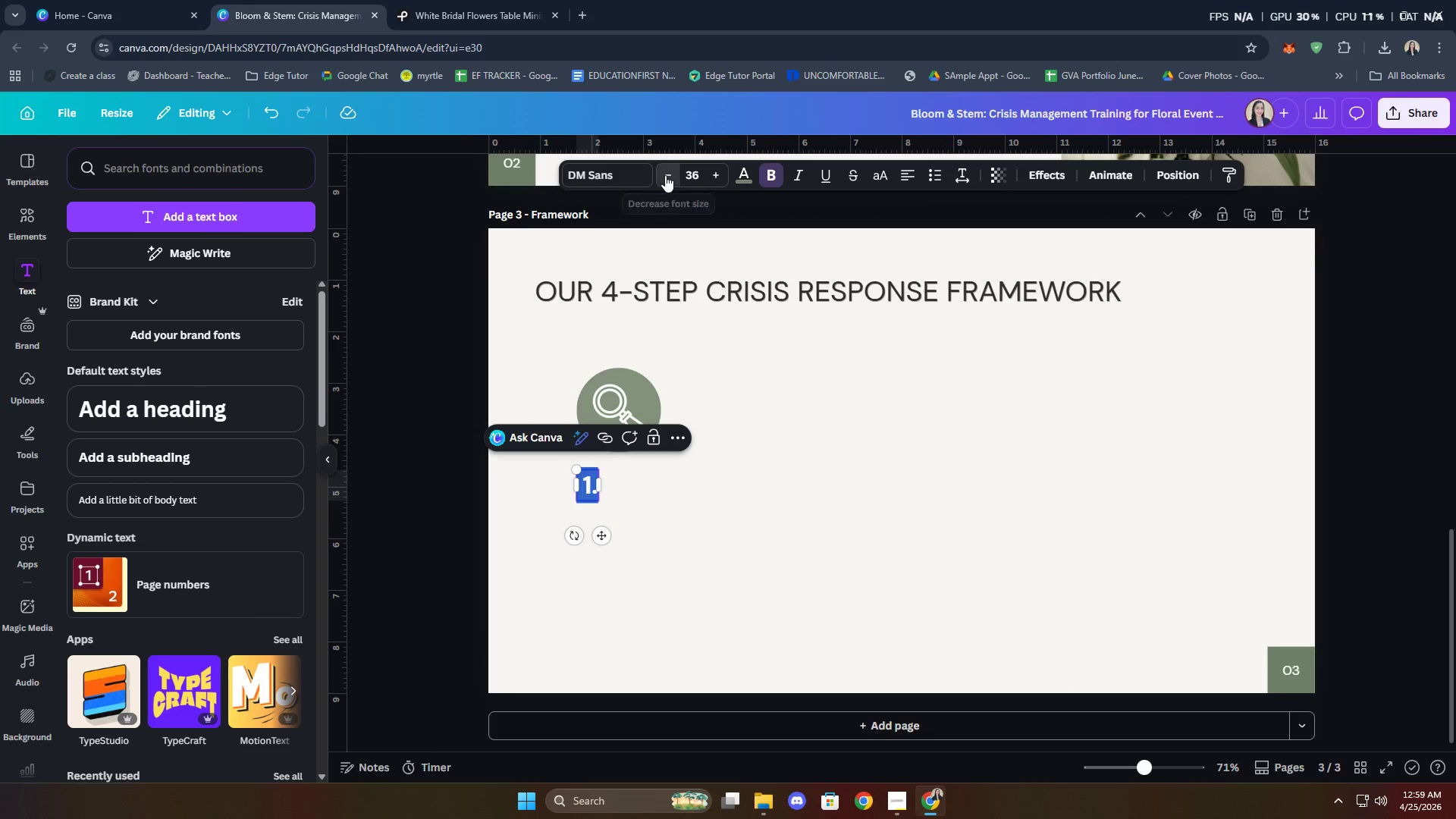 
double_click([665, 175])
 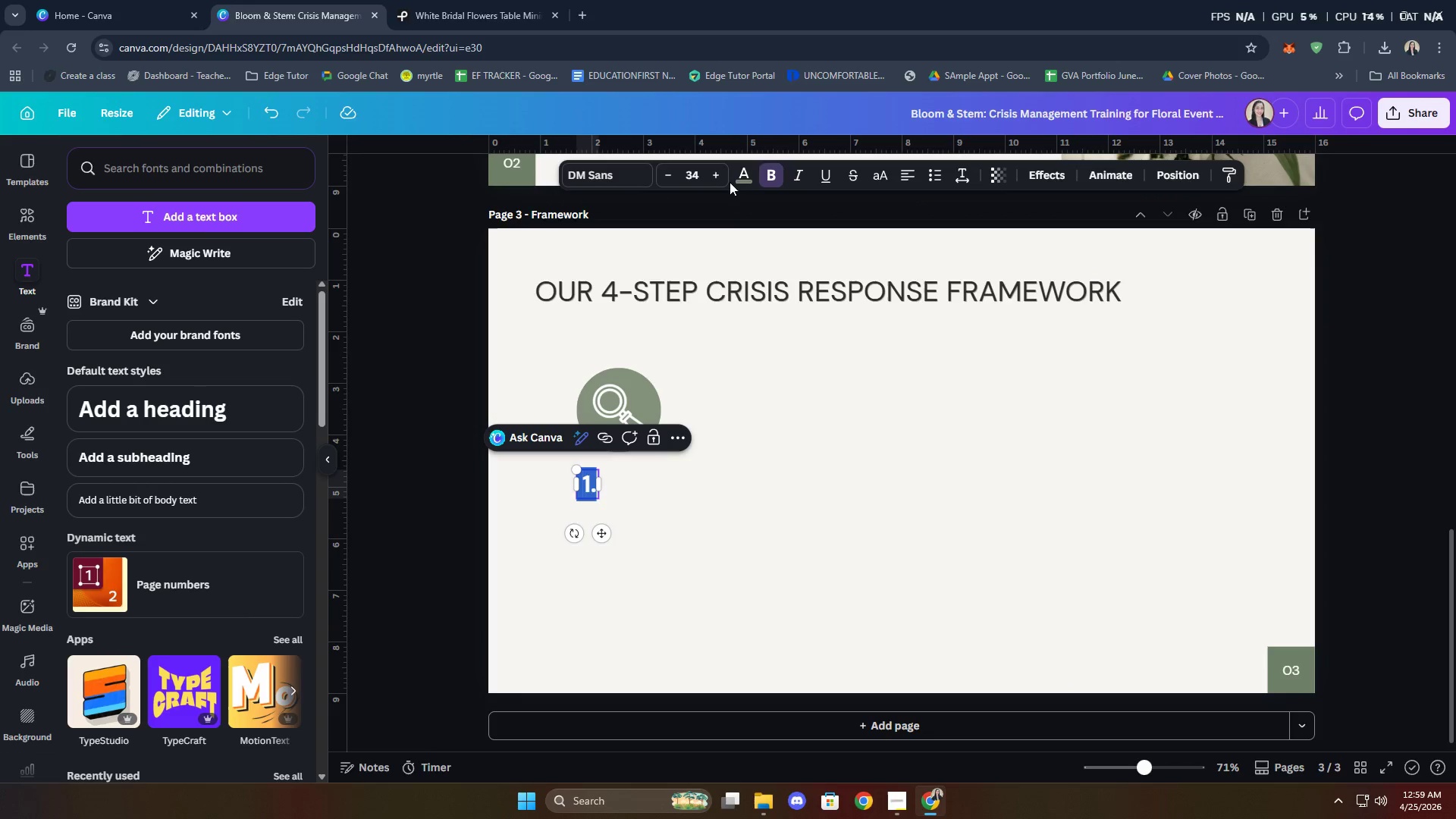 
left_click([720, 172])
 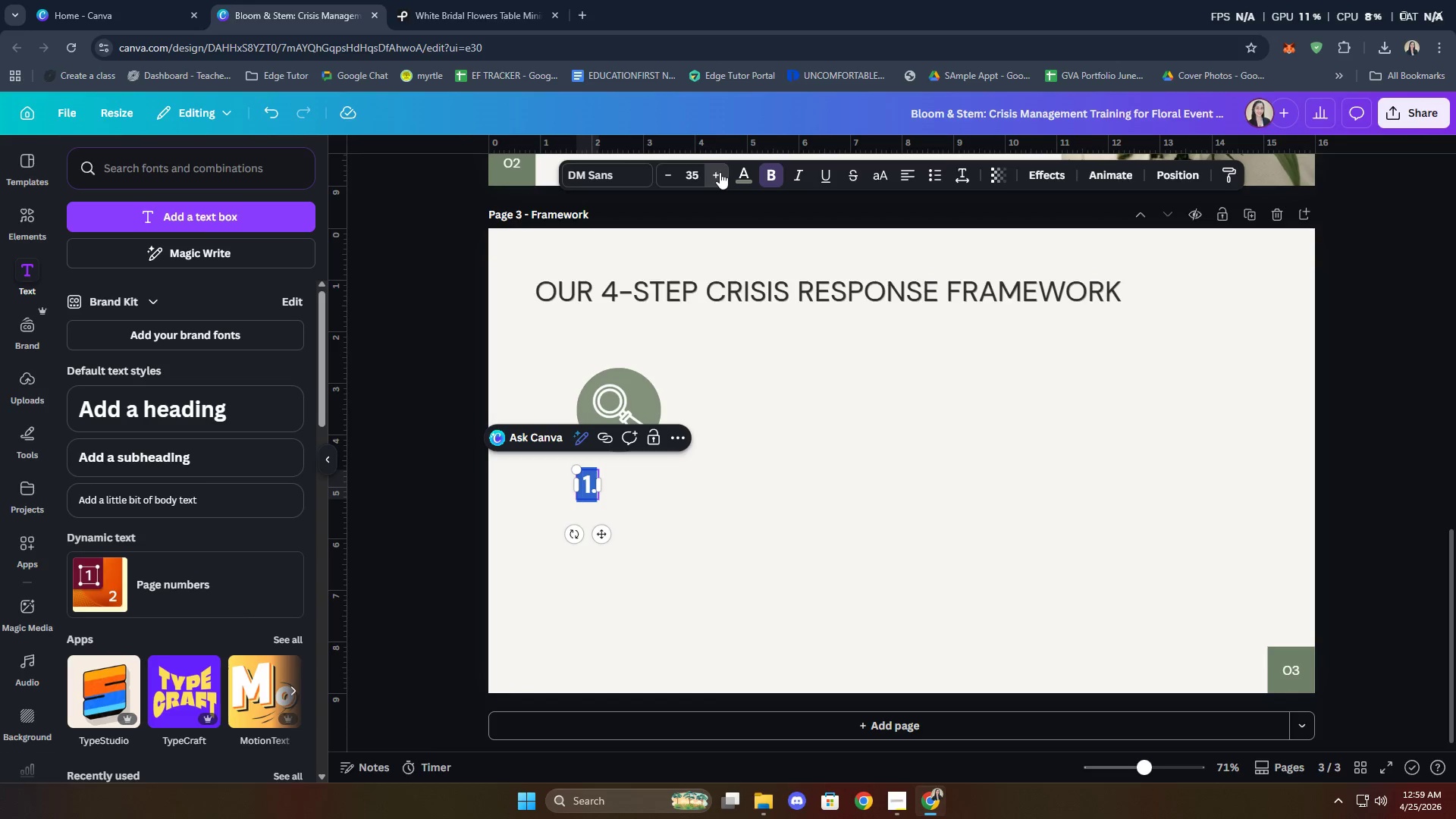 
left_click([720, 172])
 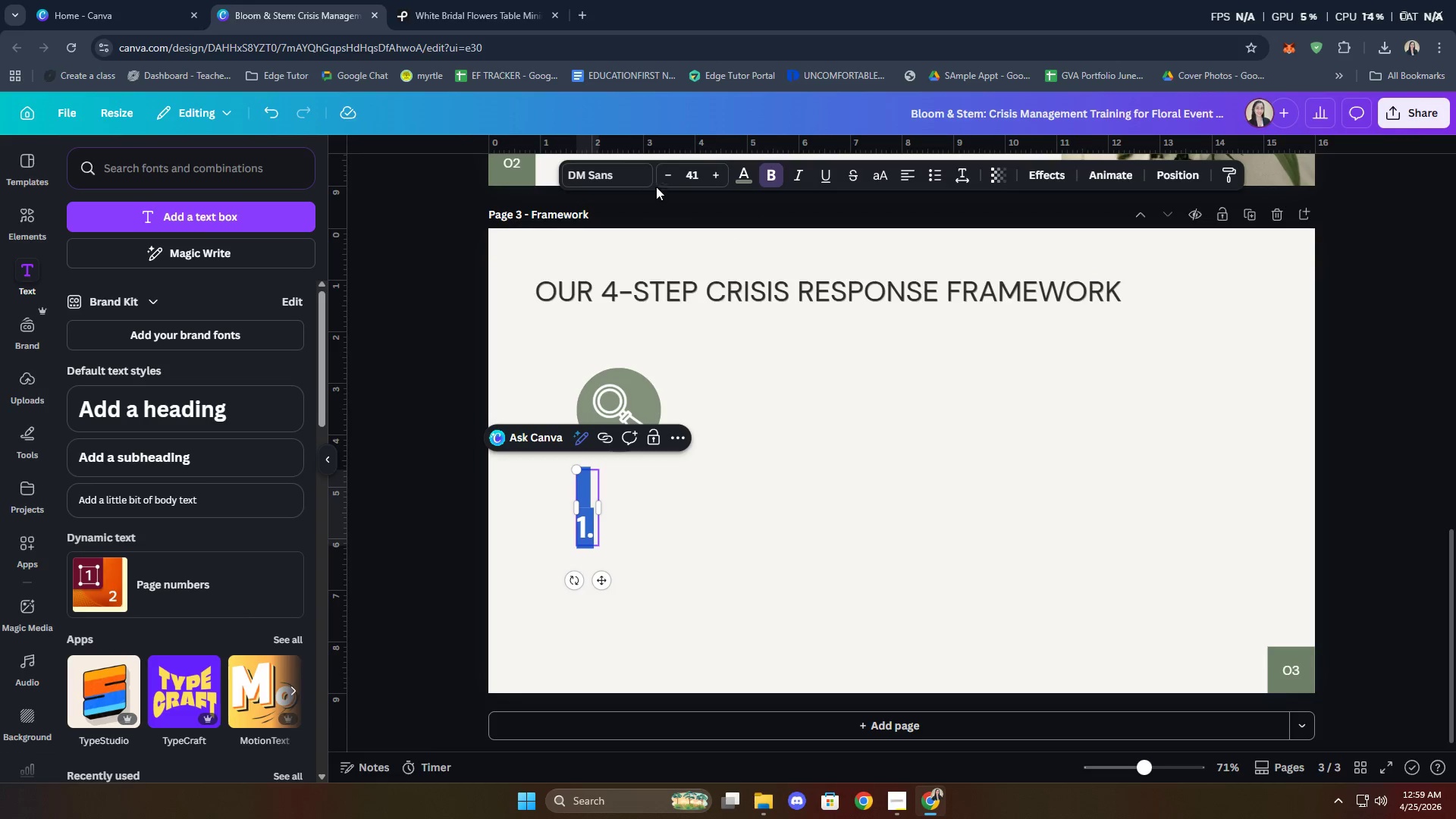 
double_click([670, 174])
 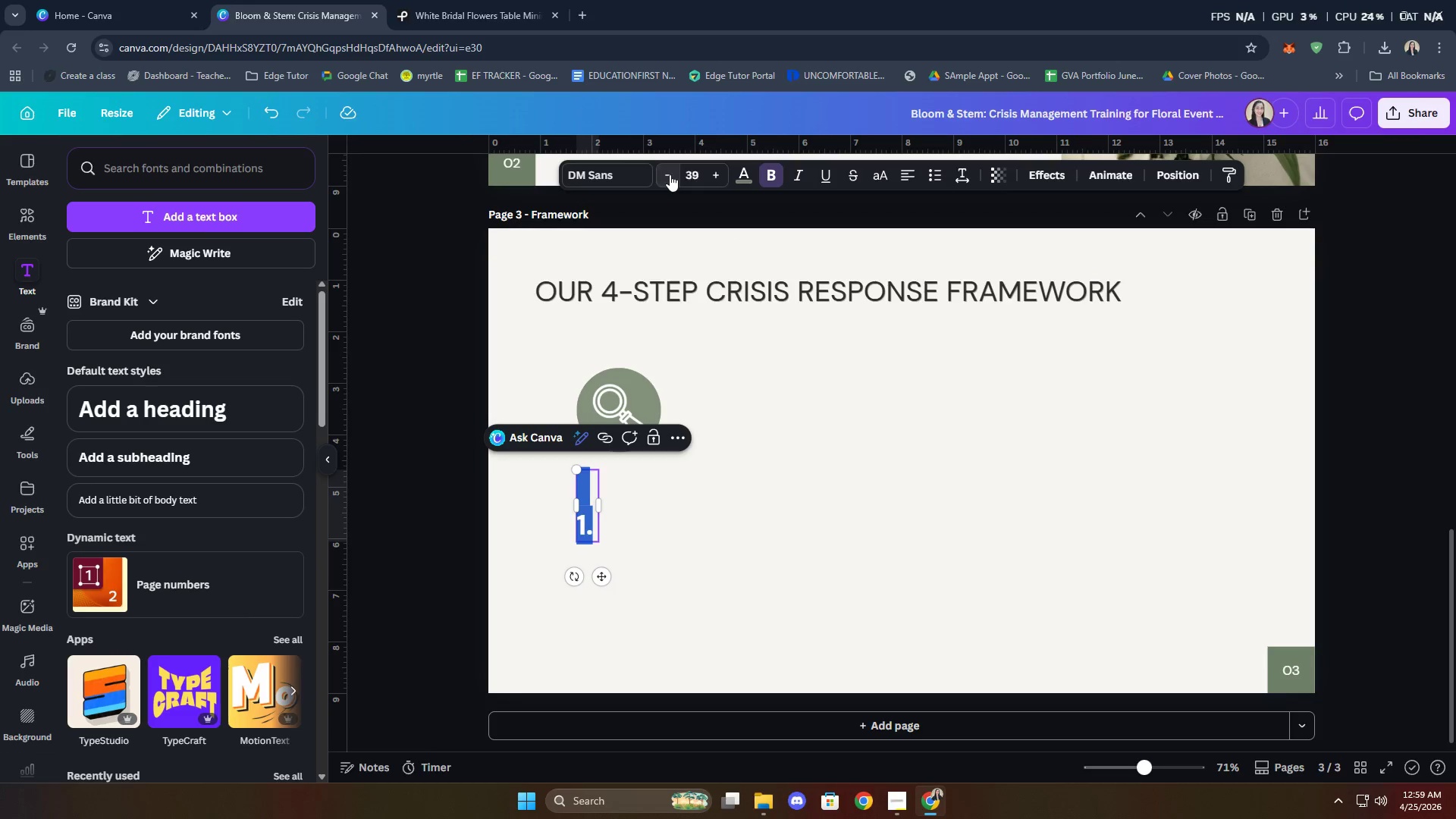 
triple_click([670, 174])
 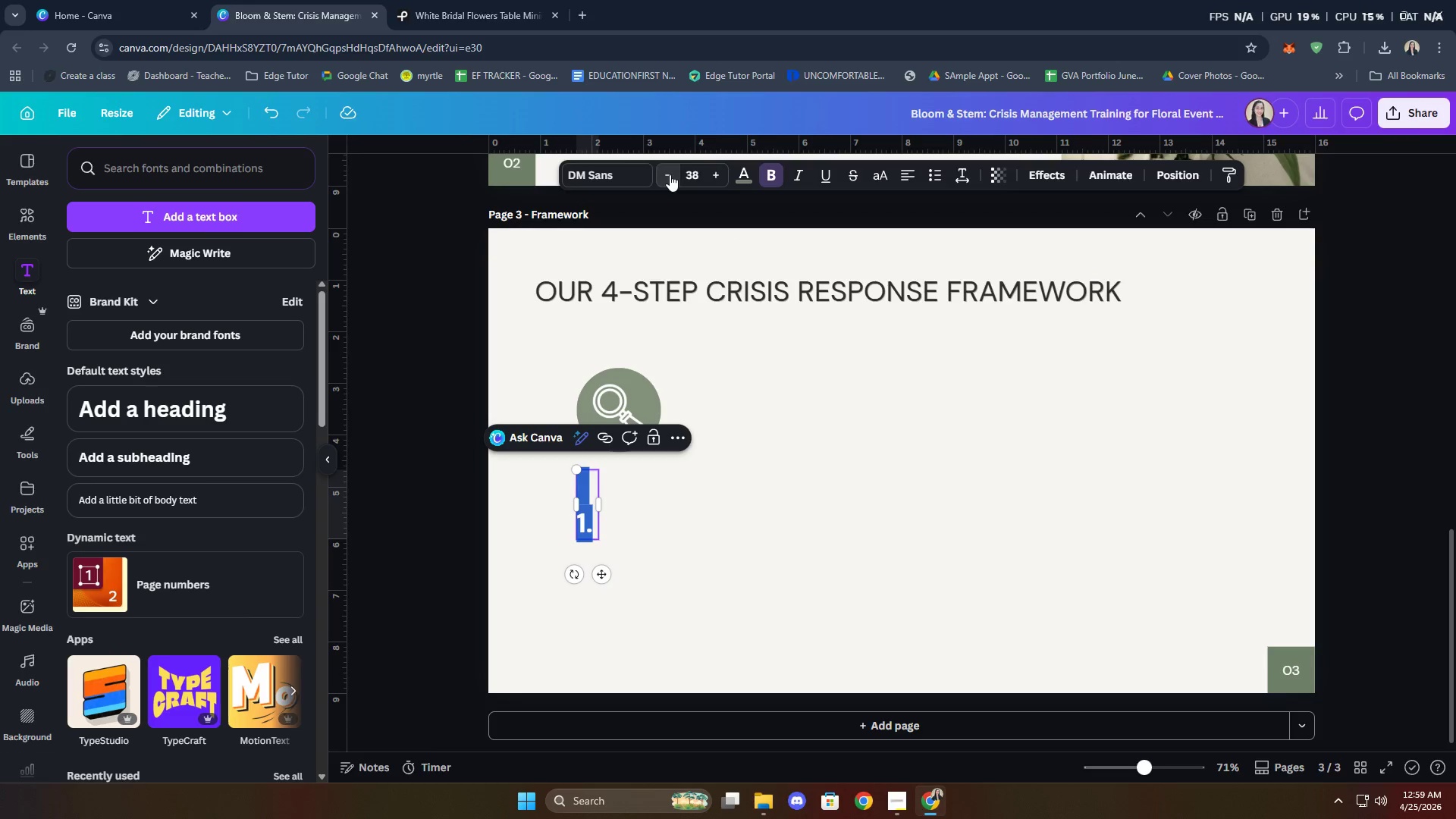 
triple_click([670, 174])
 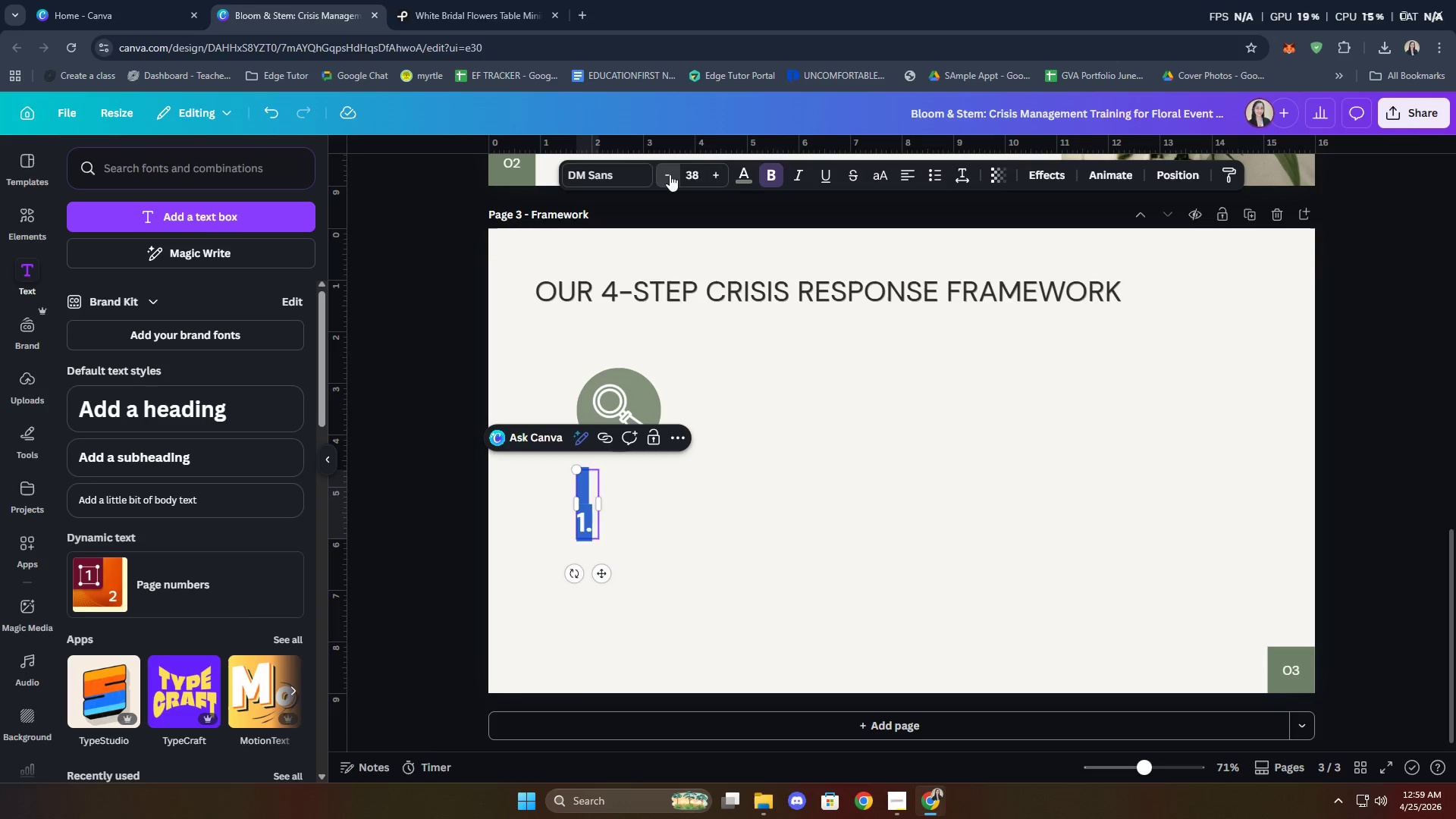 
triple_click([670, 174])
 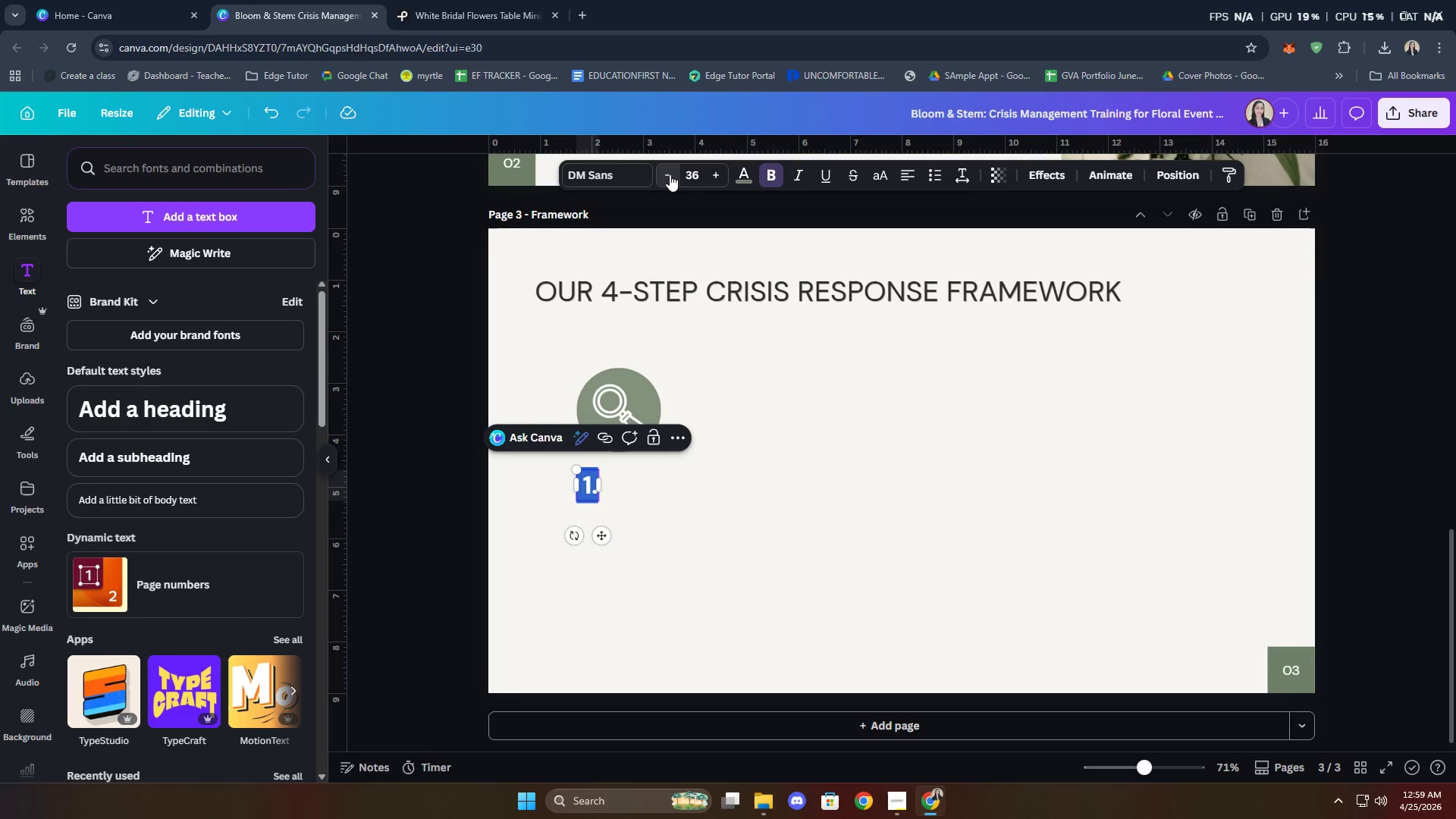 
triple_click([670, 174])
 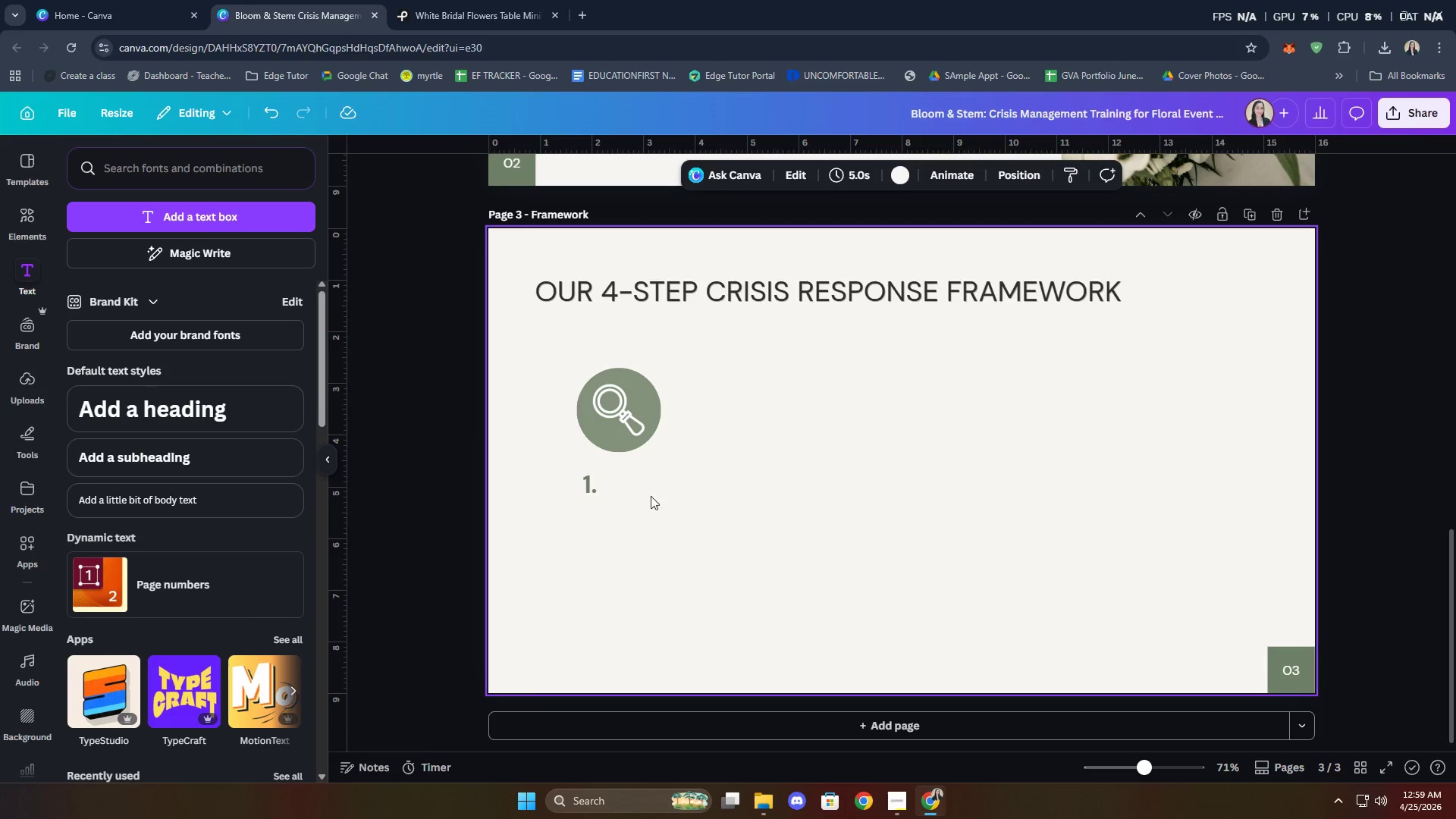 
left_click([147, 462])
 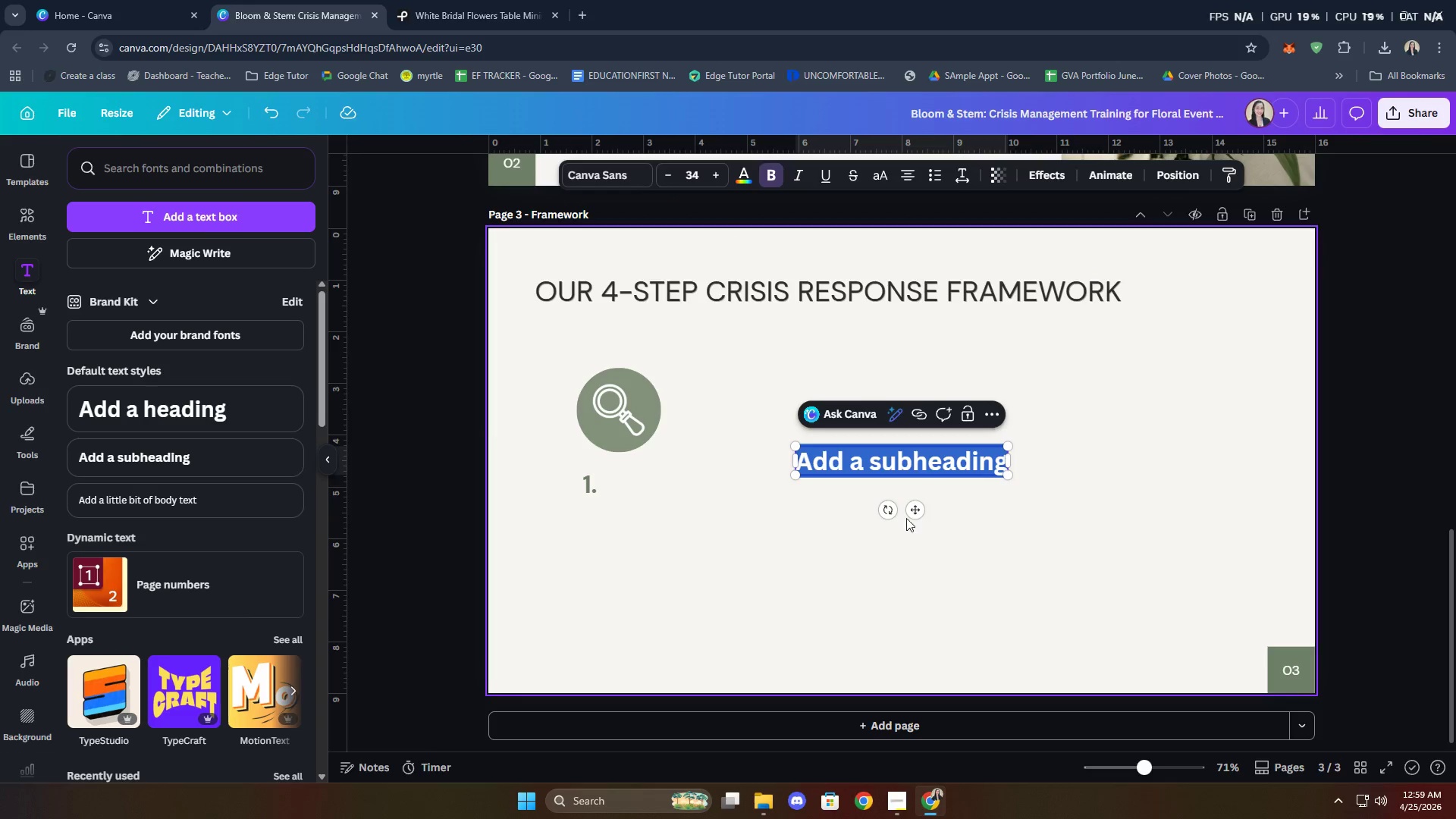 
left_click_drag(start_coordinate=[911, 515], to_coordinate=[719, 534])
 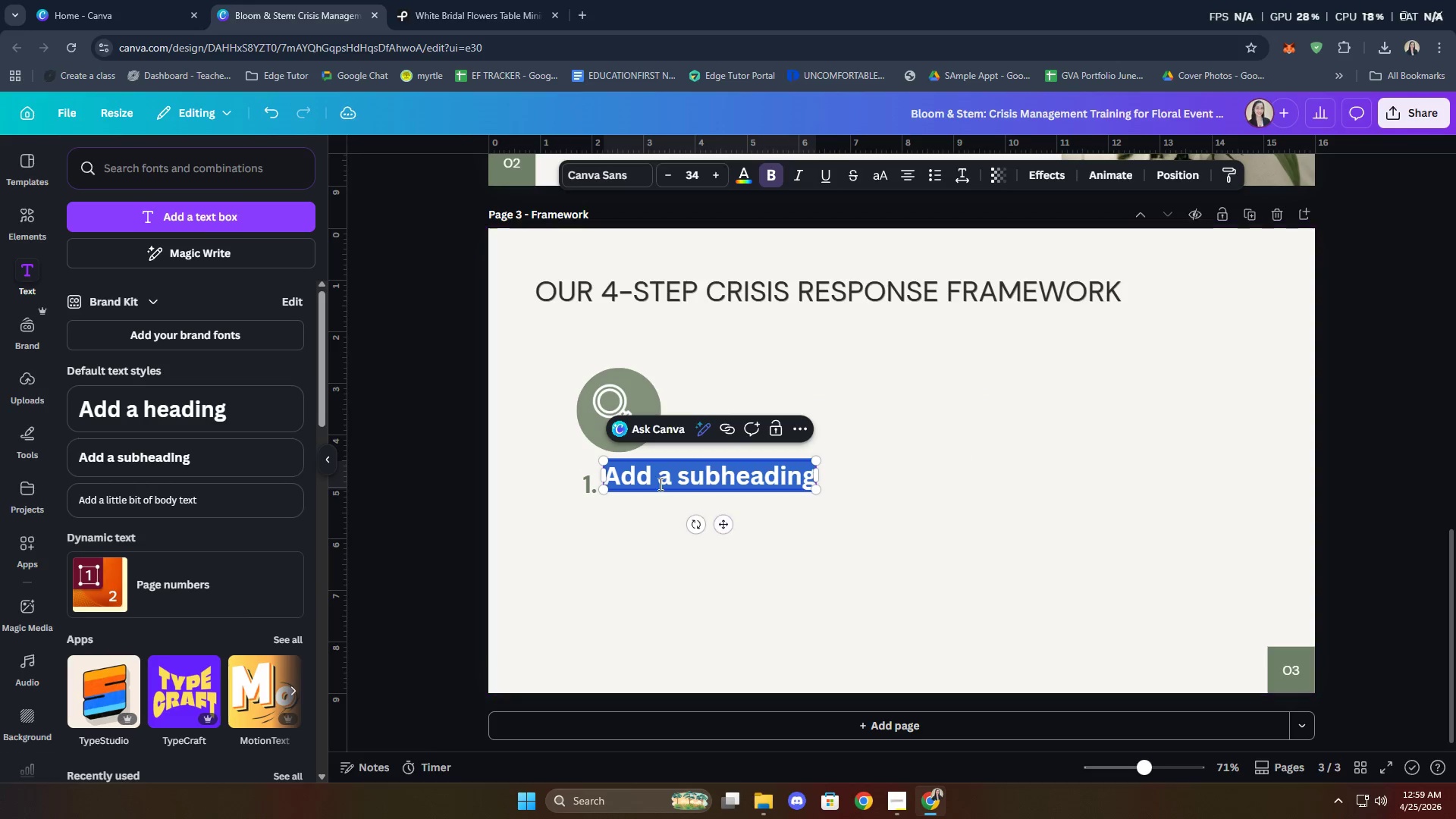 
left_click([659, 483])
 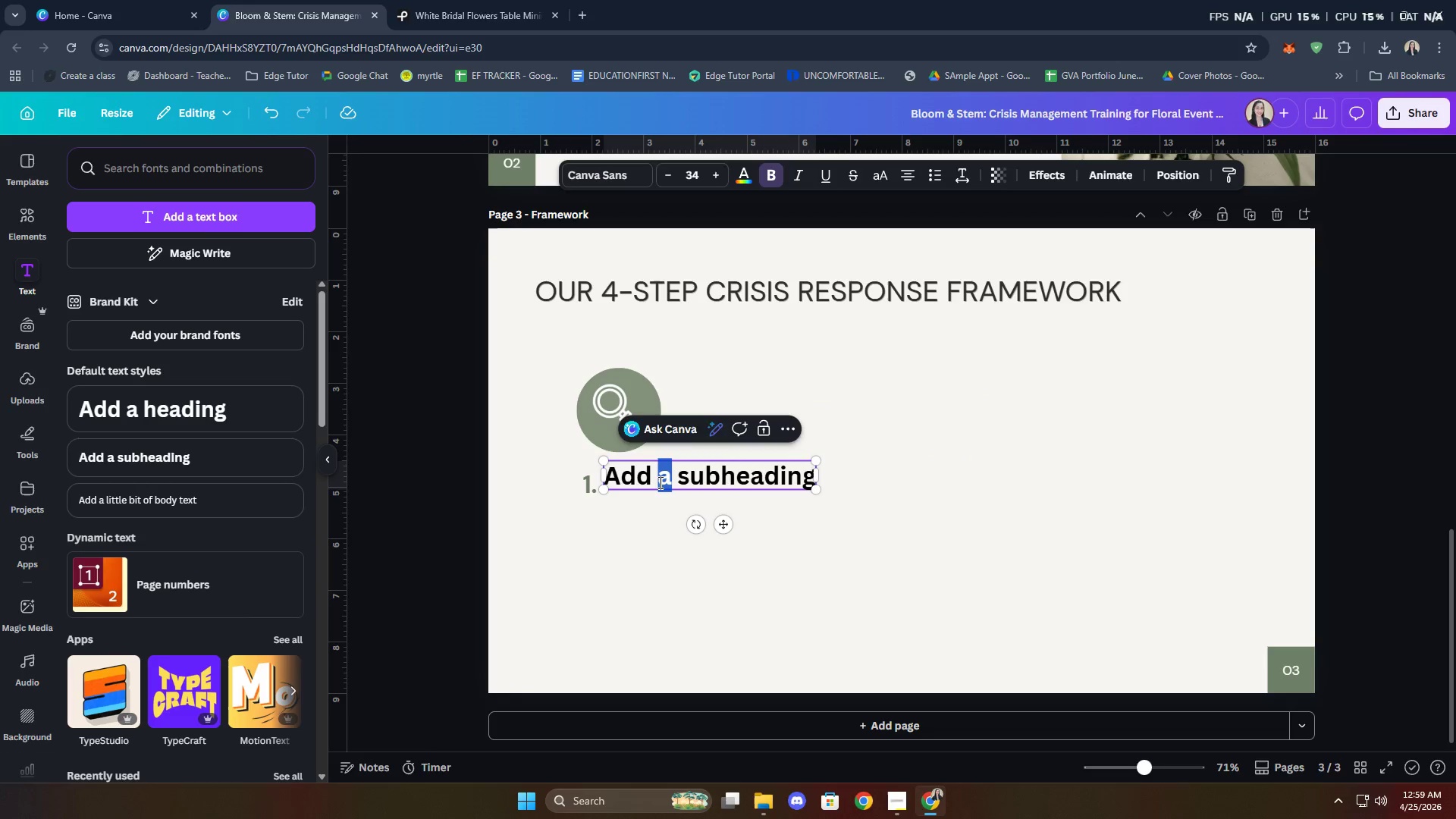 
triple_click([659, 482])
 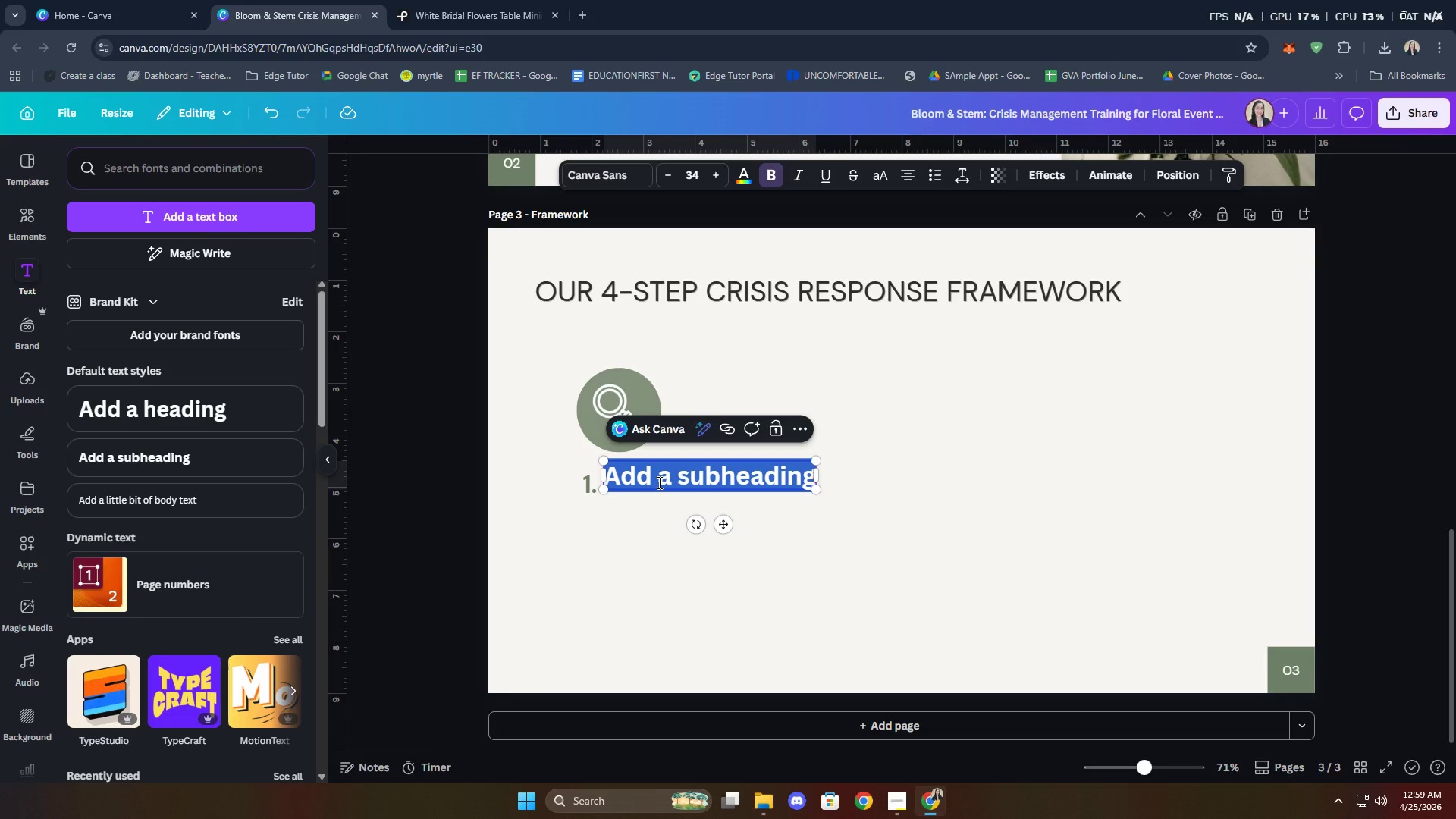 
type(ASSS)
key(Backspace)
type(ESS)
 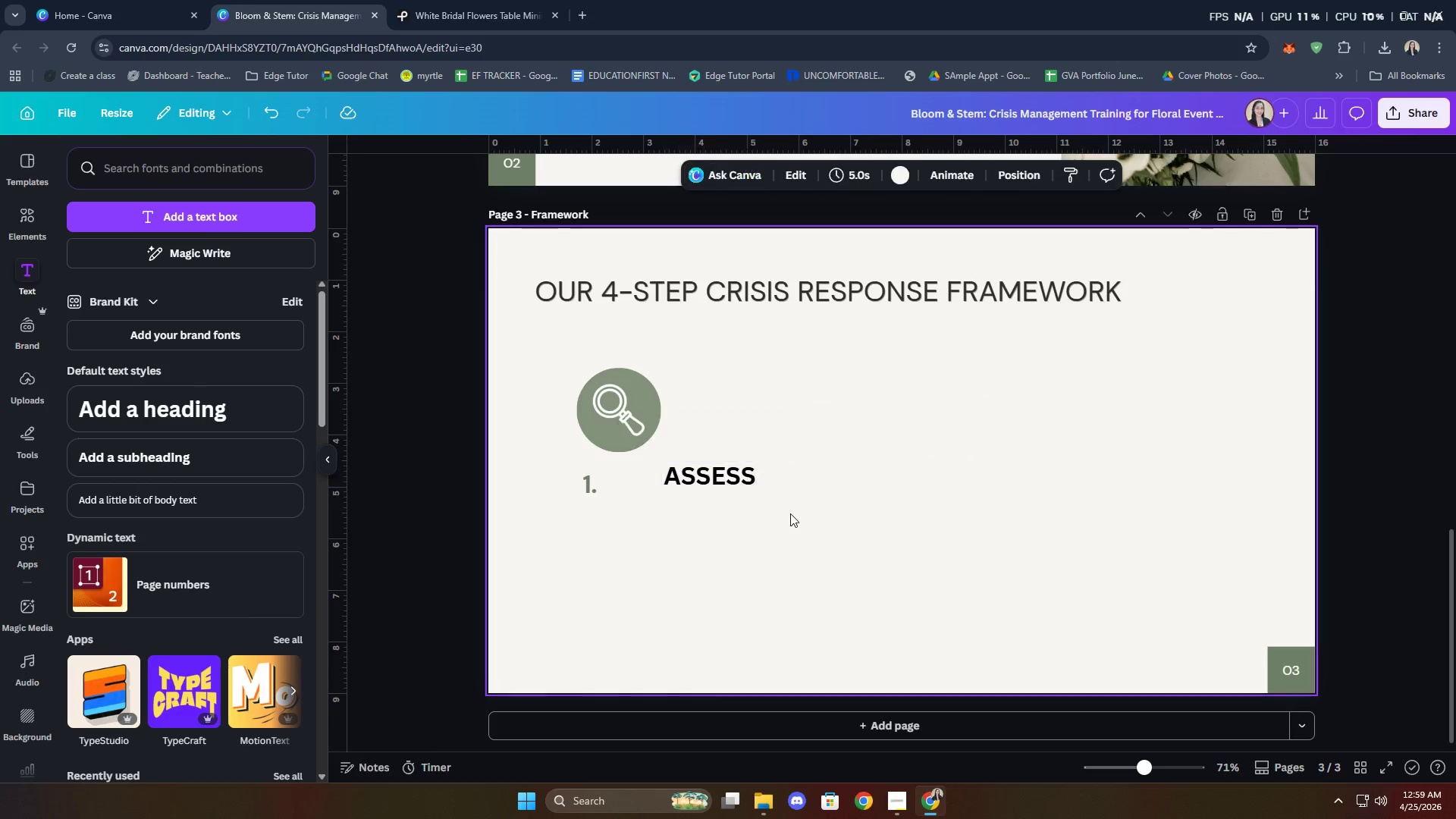 
left_click_drag(start_coordinate=[720, 486], to_coordinate=[671, 487])
 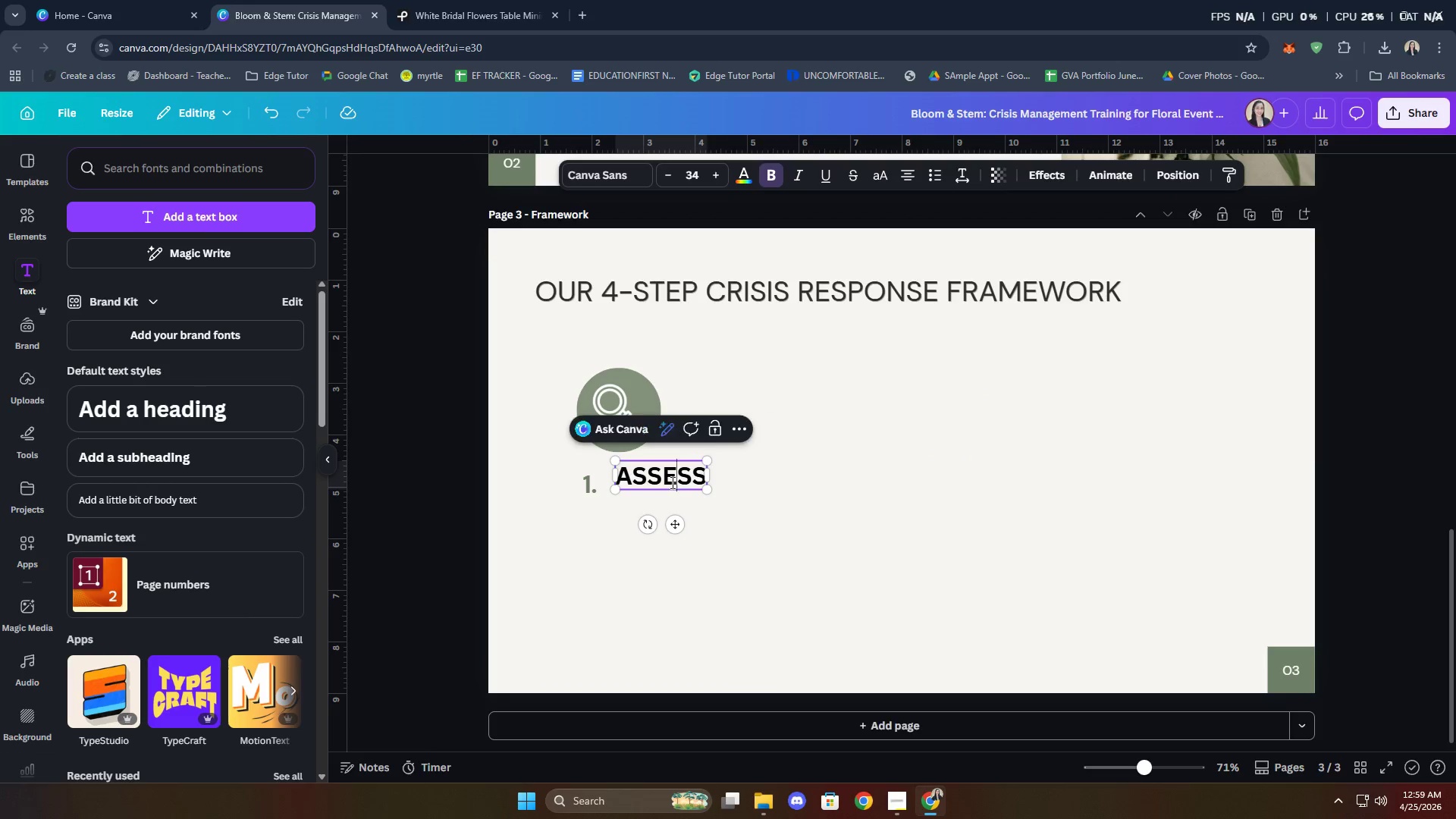 
double_click([671, 482])
 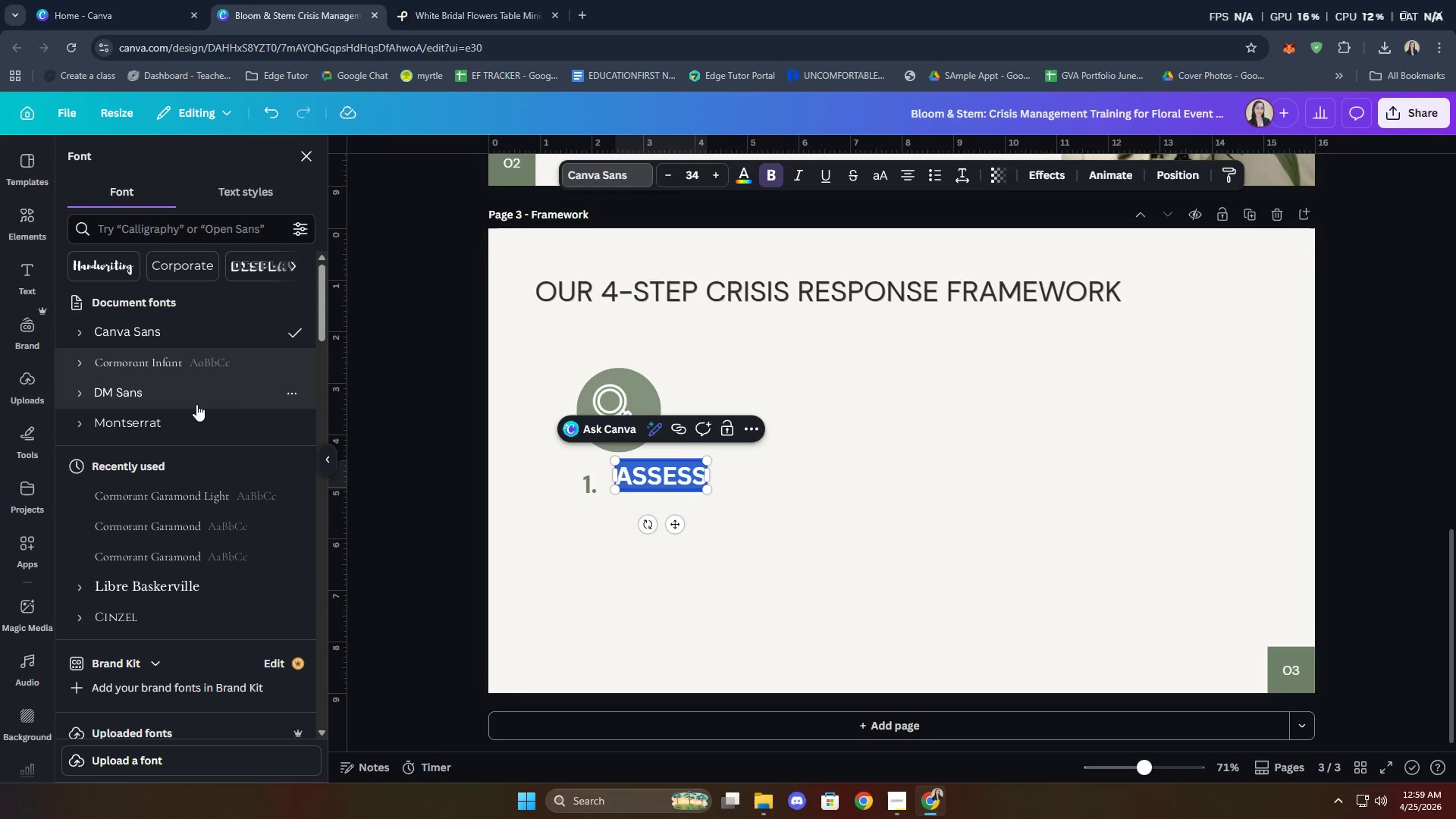 
left_click([196, 404])
 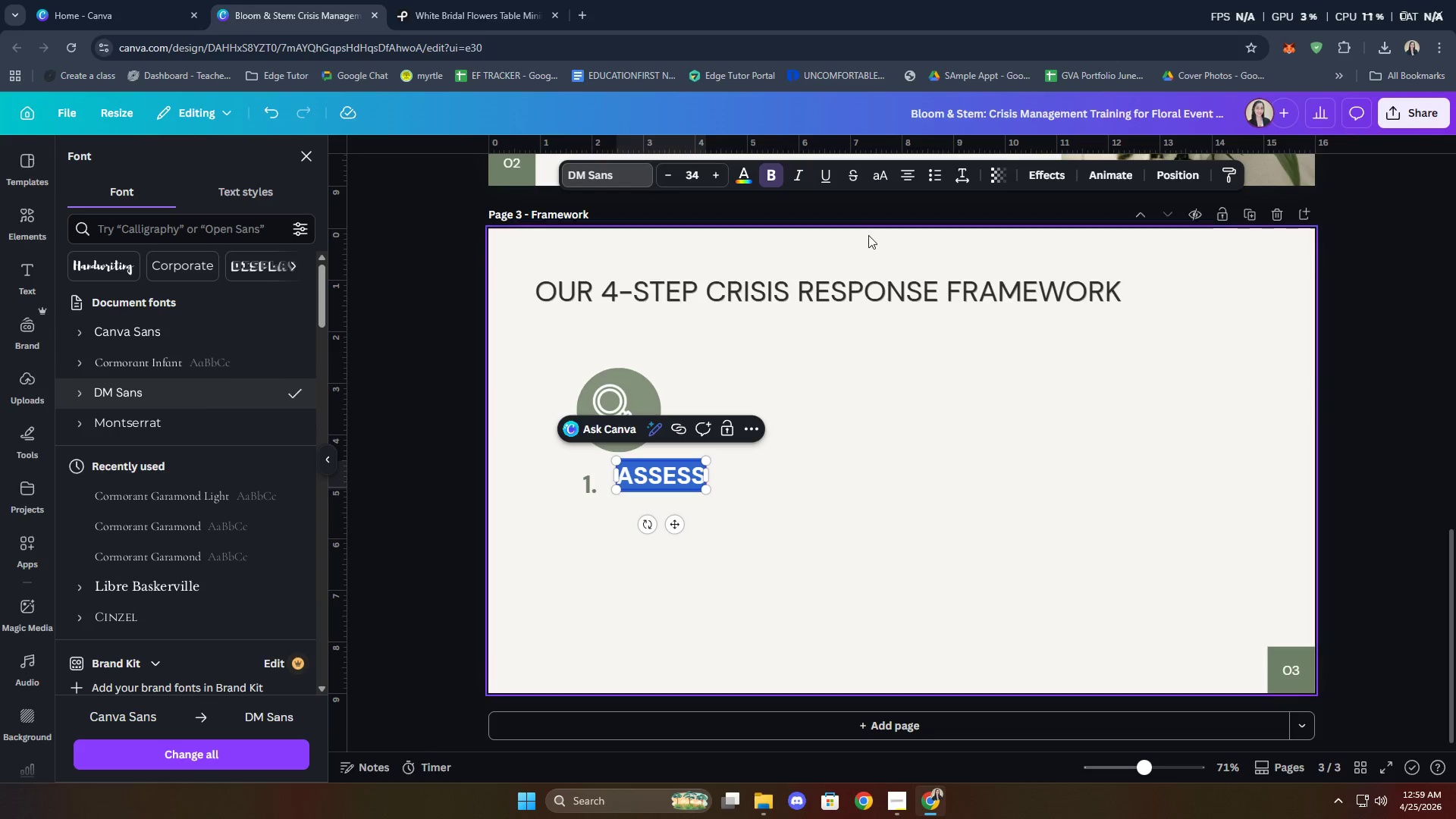 
left_click([770, 181])
 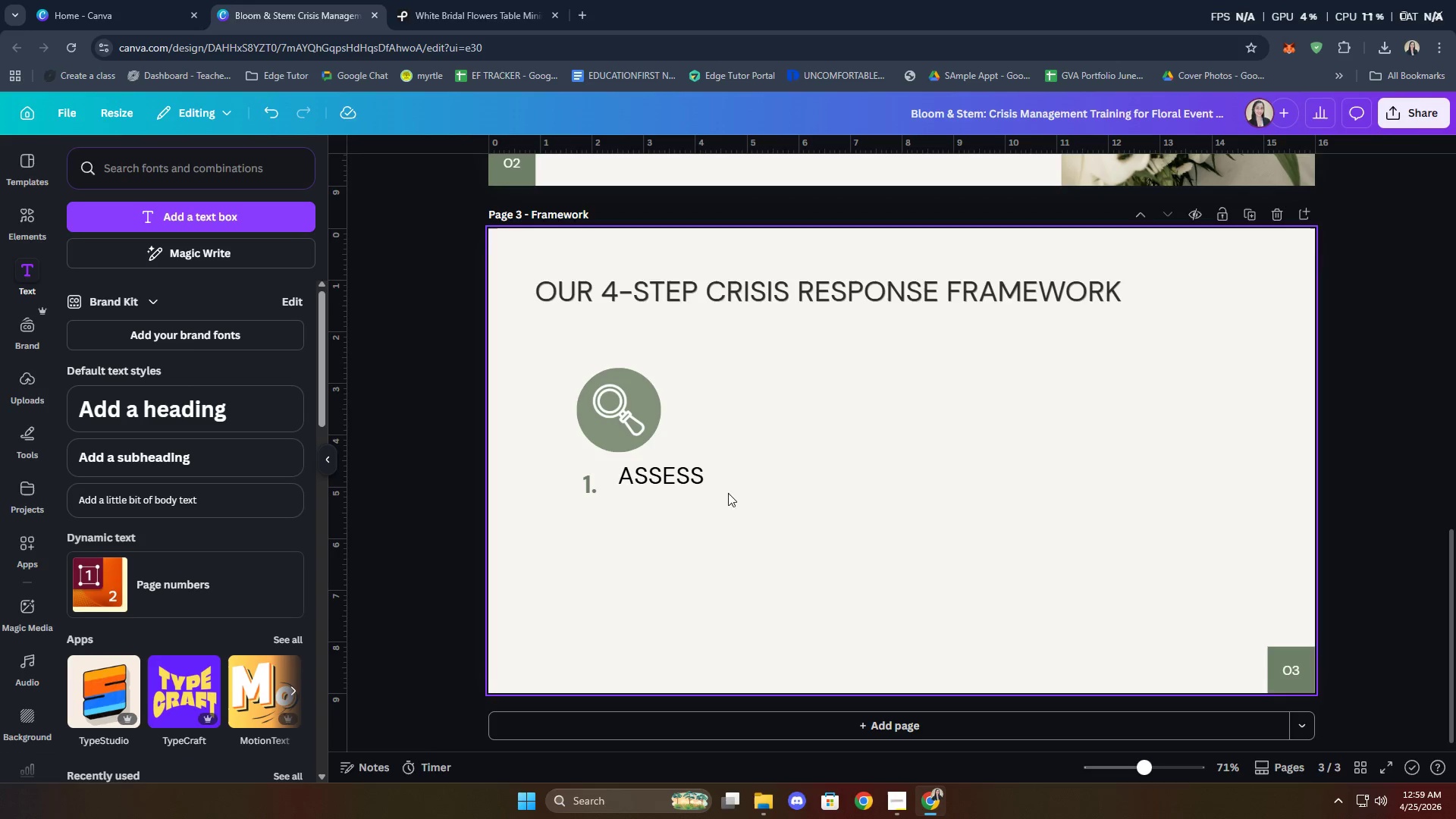 
left_click_drag(start_coordinate=[677, 477], to_coordinate=[668, 486])
 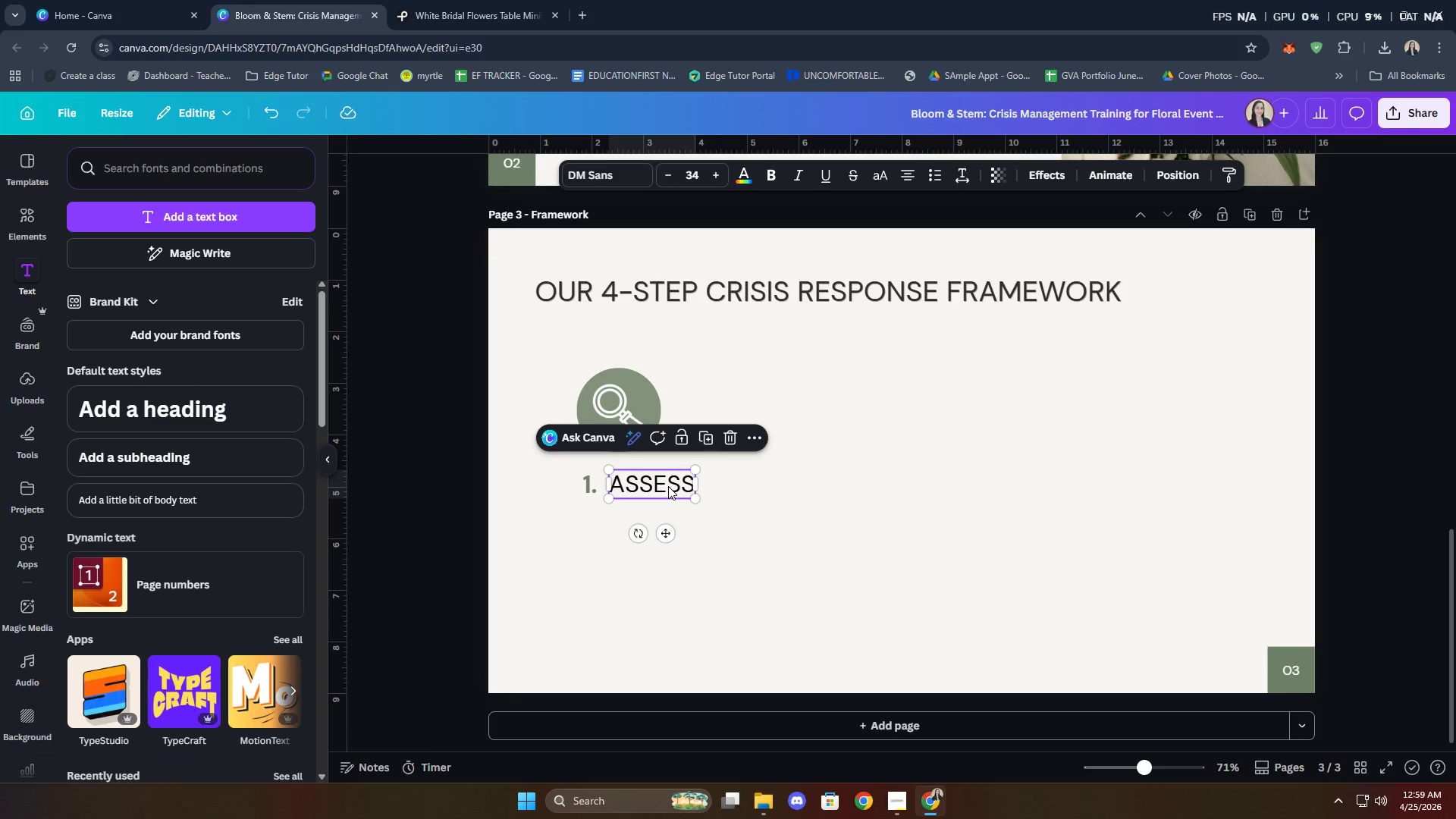 
double_click([668, 486])
 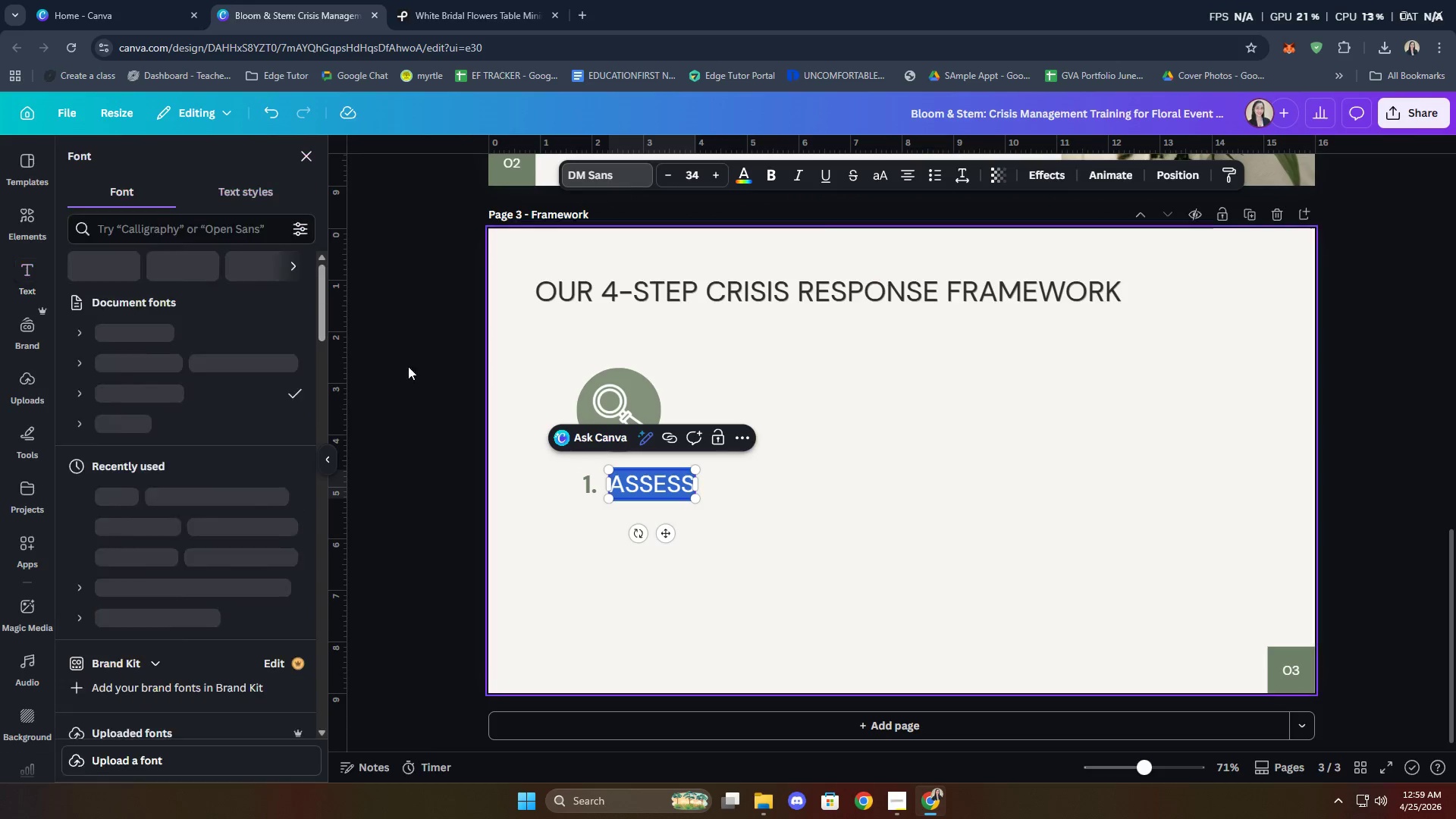 
left_click([187, 419])
 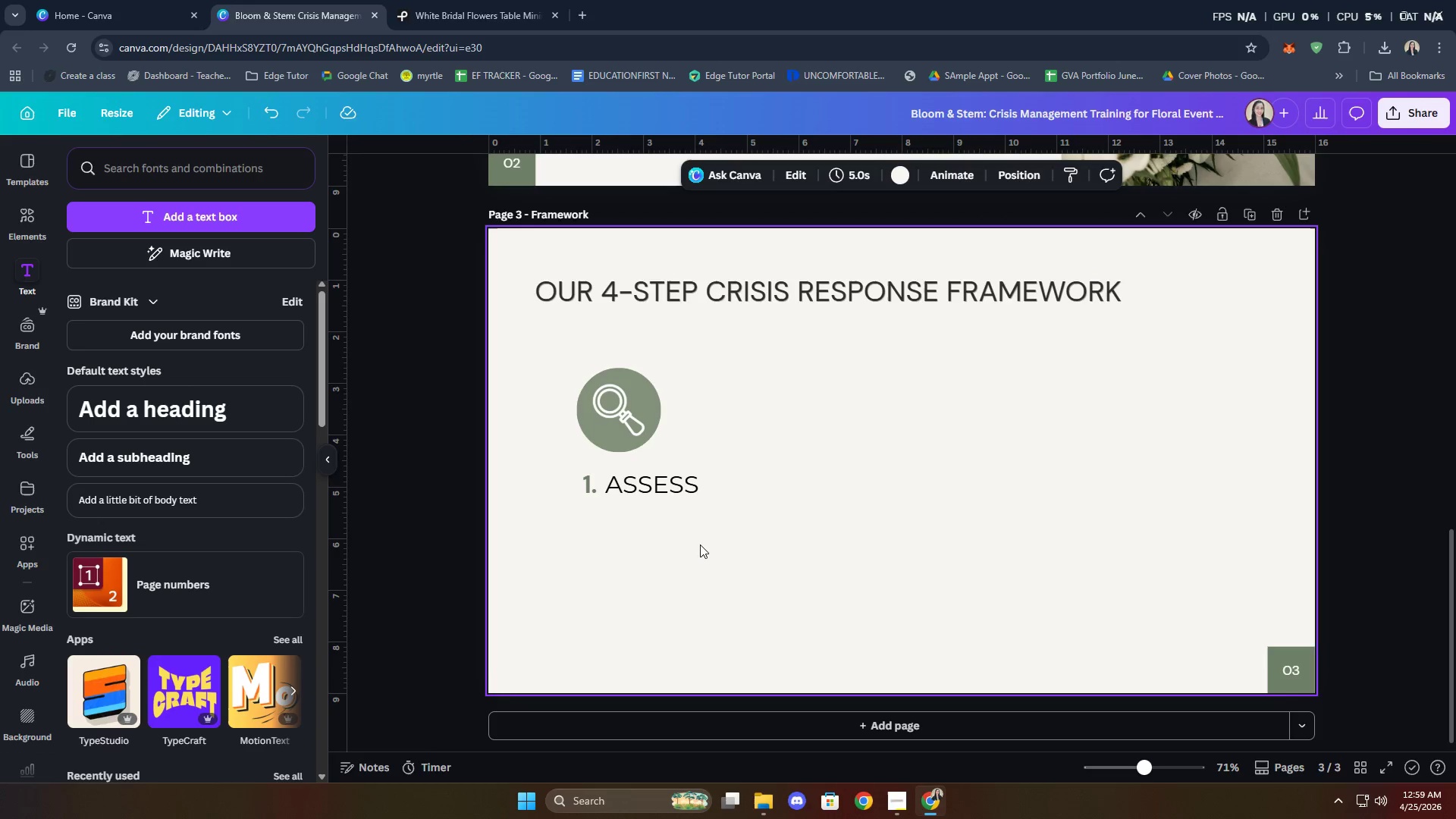 
double_click([664, 491])
 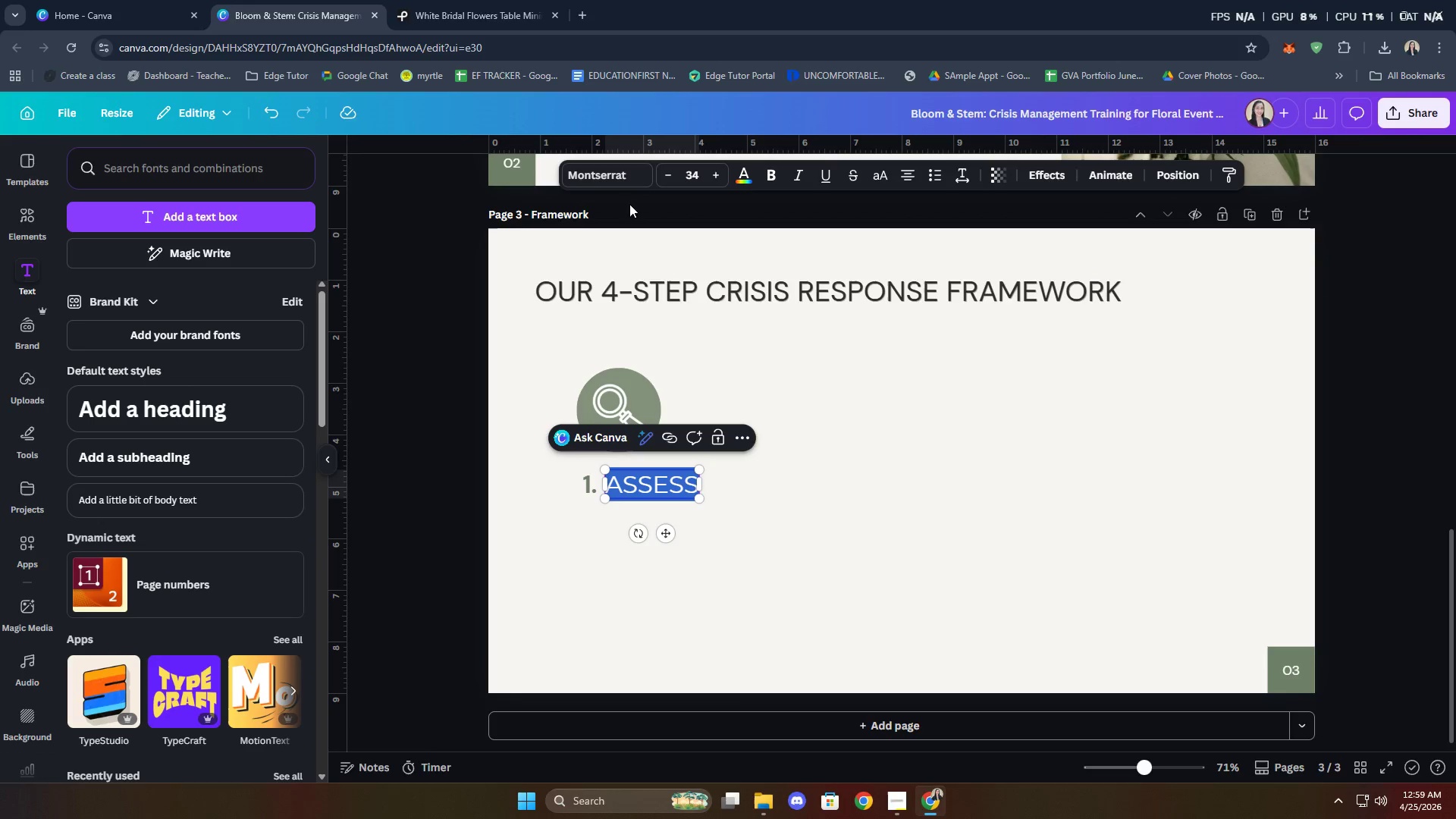 
left_click([629, 179])
 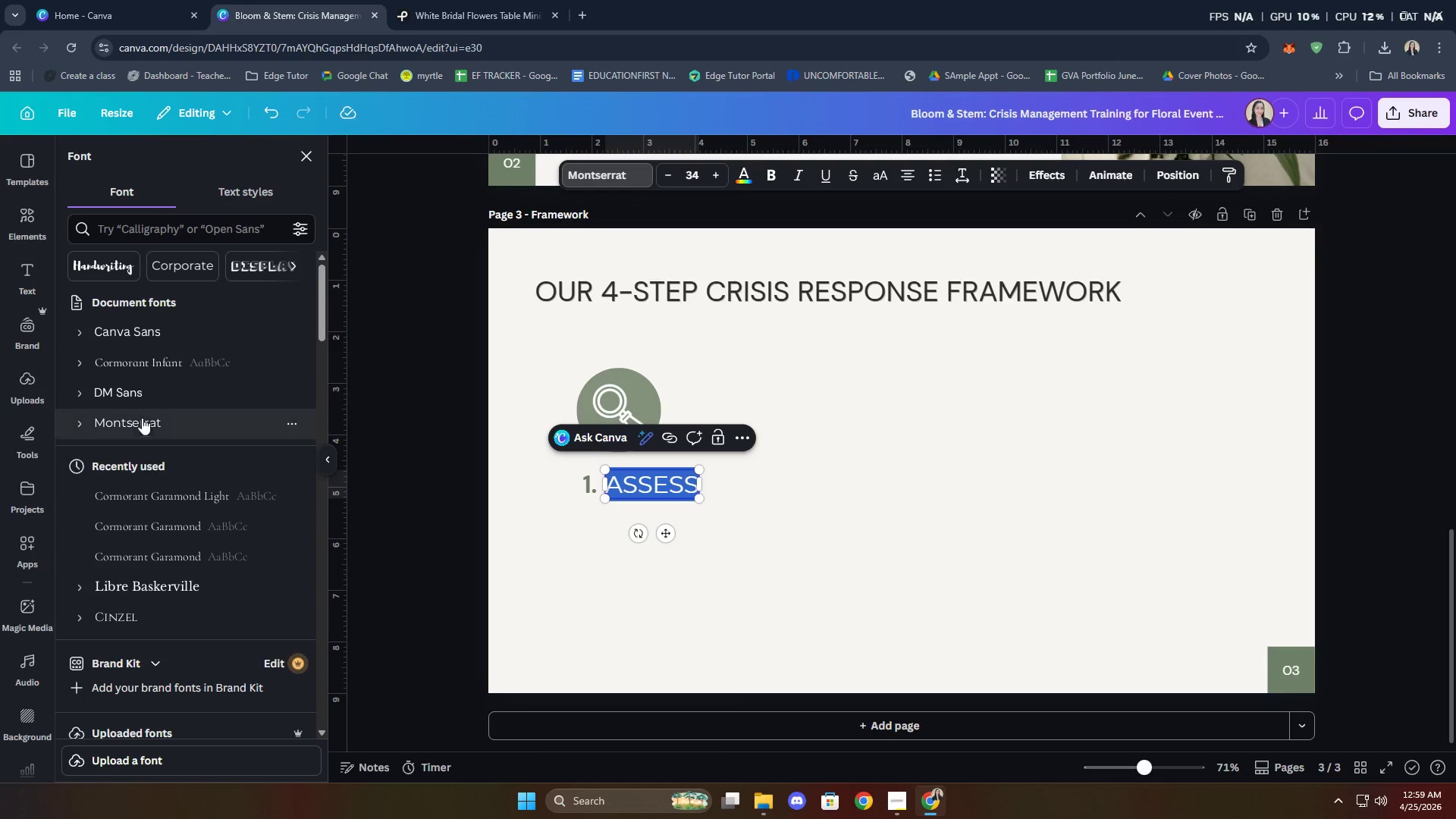 
left_click([143, 391])
 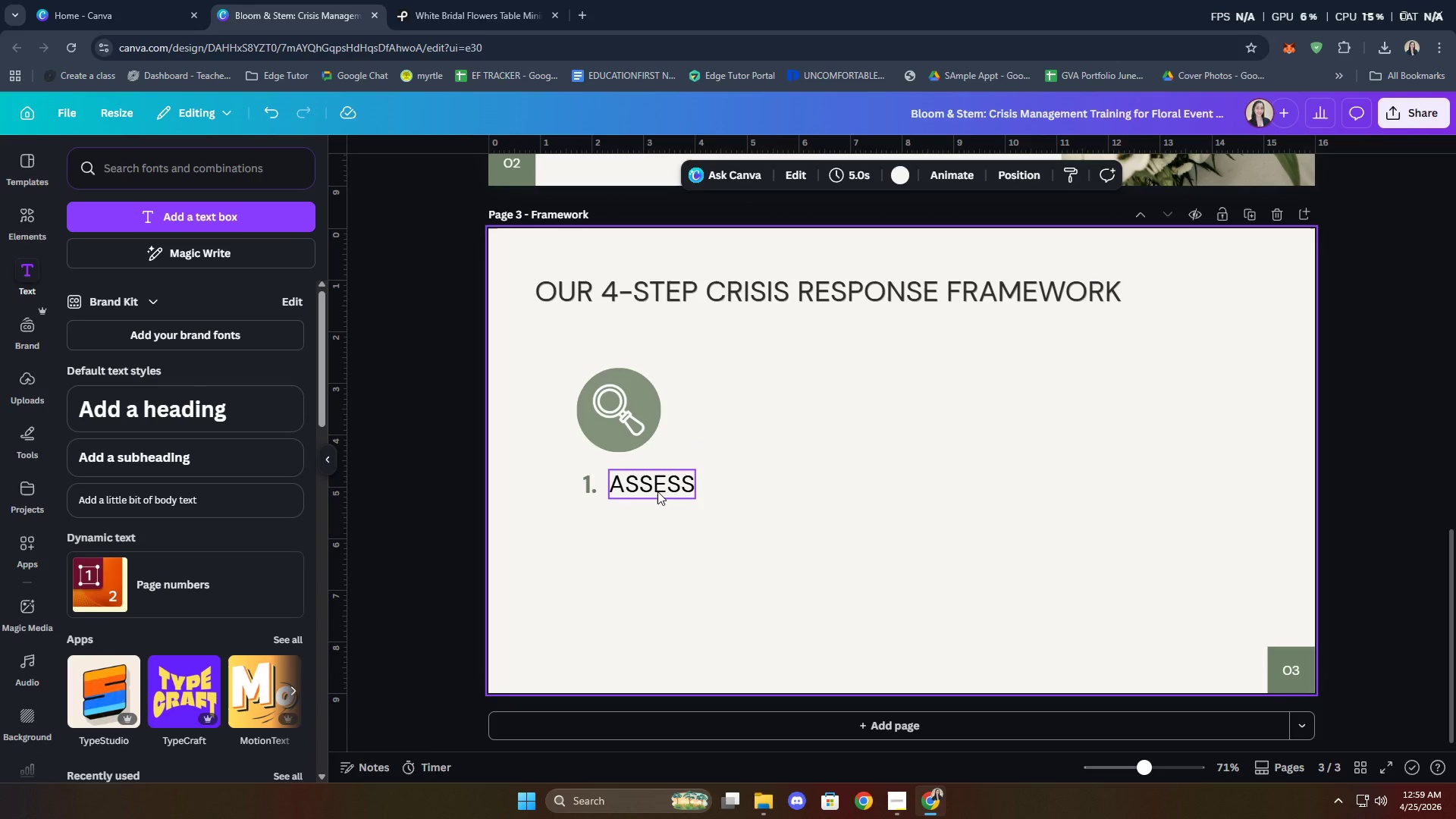 
double_click([657, 491])
 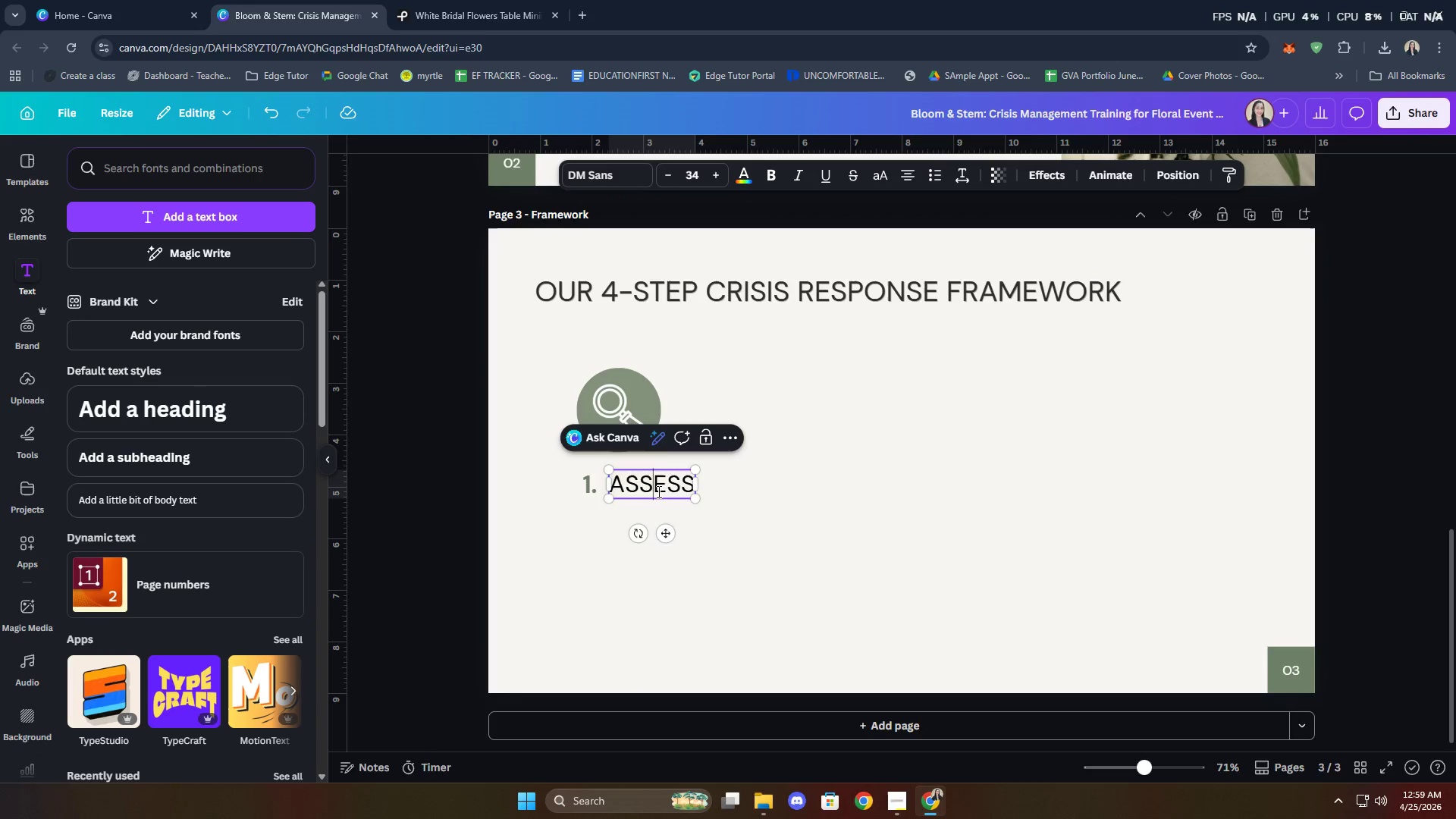 
triple_click([657, 491])
 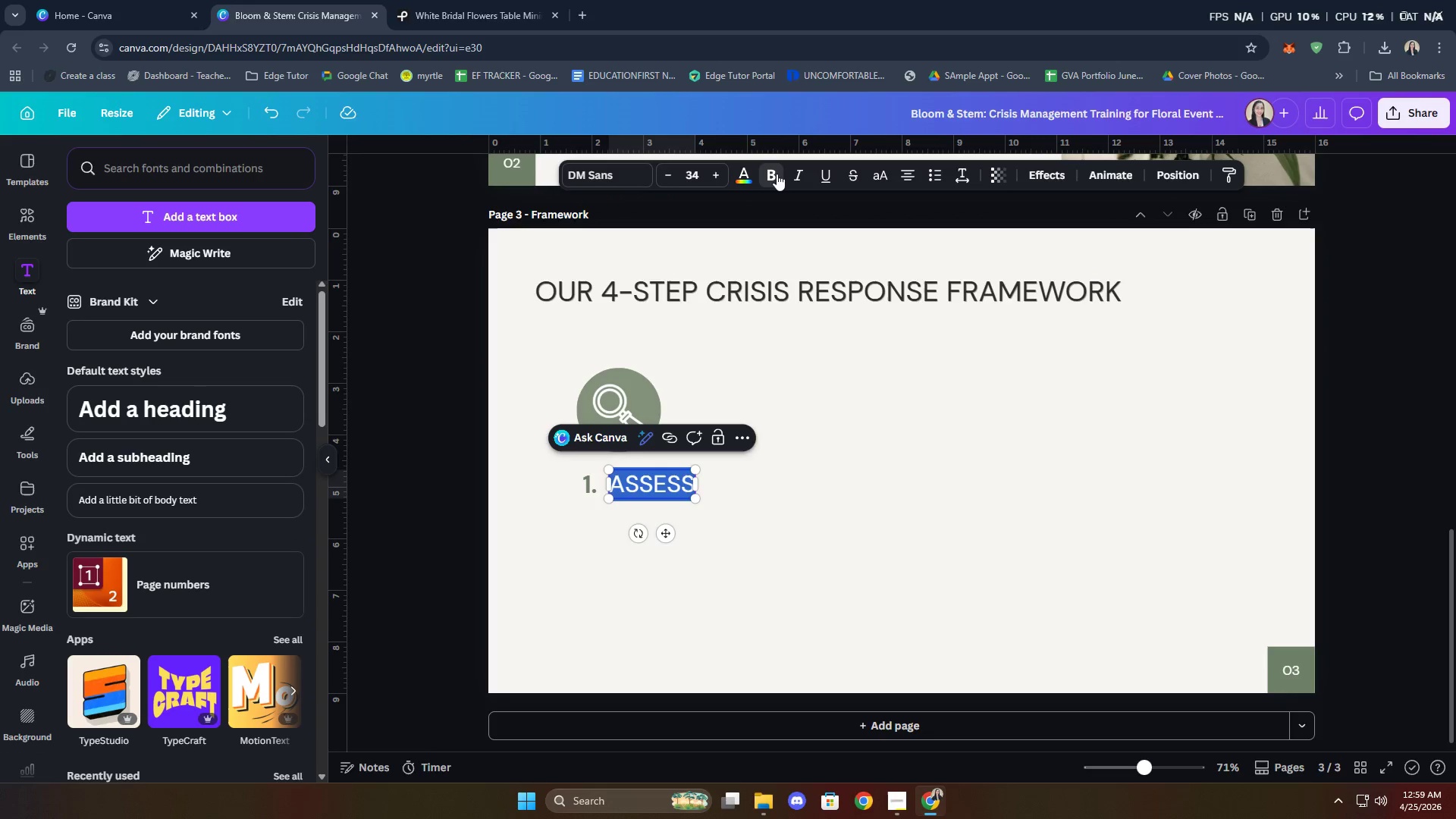 
double_click([810, 562])
 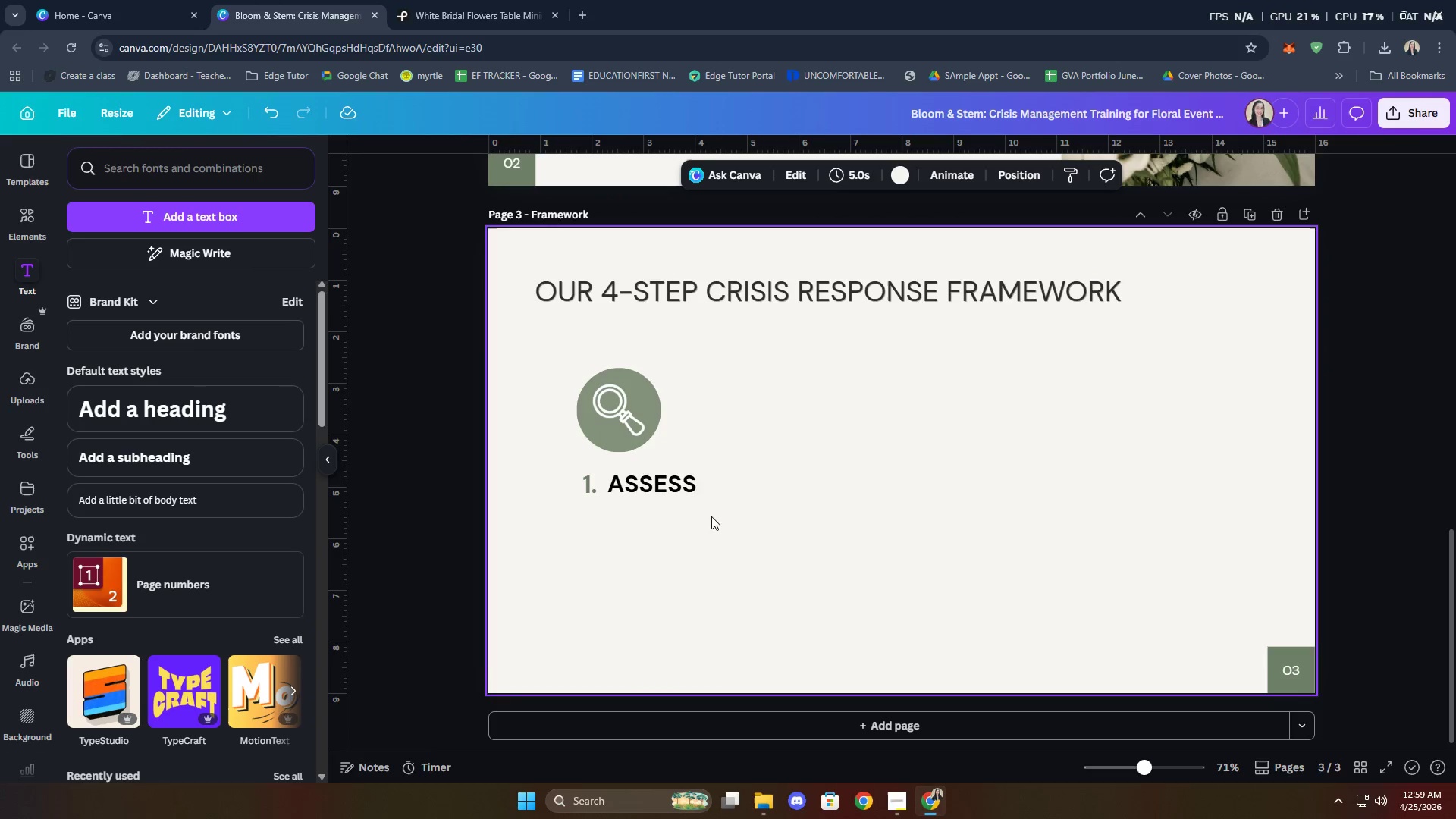 
left_click([667, 481])
 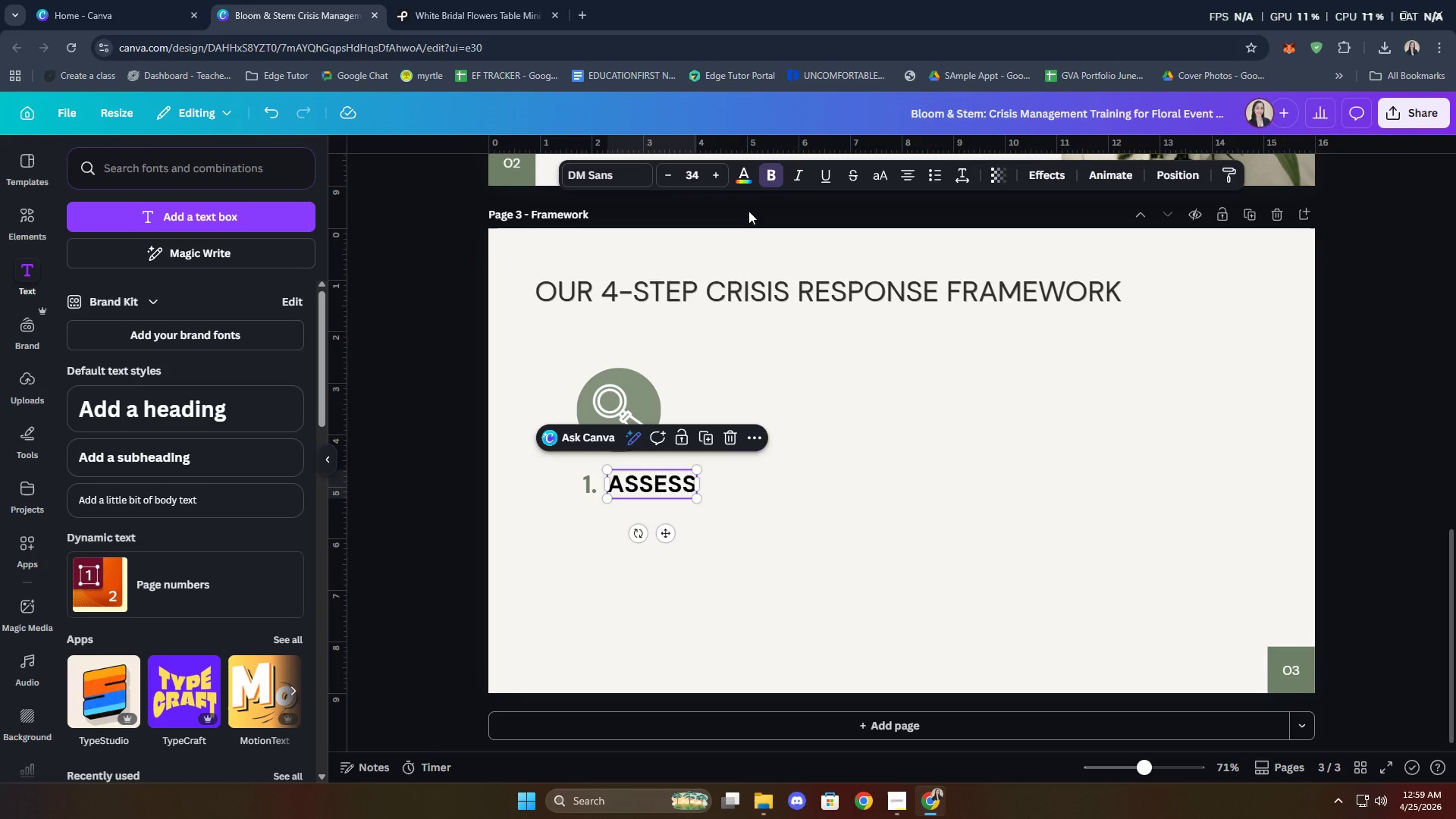 
left_click([746, 176])
 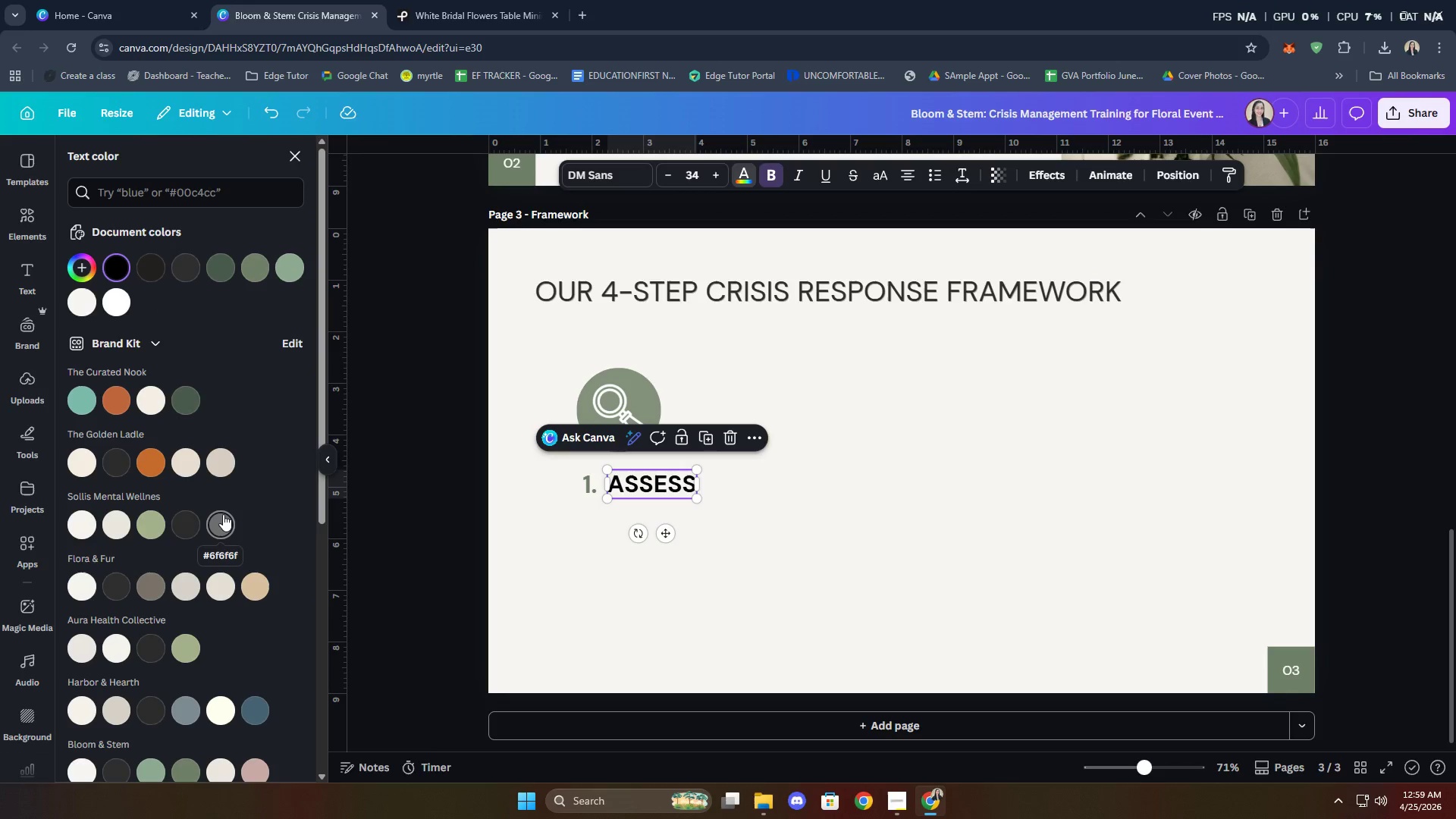 
scroll: coordinate [223, 514], scroll_direction: down, amount: 2.0
 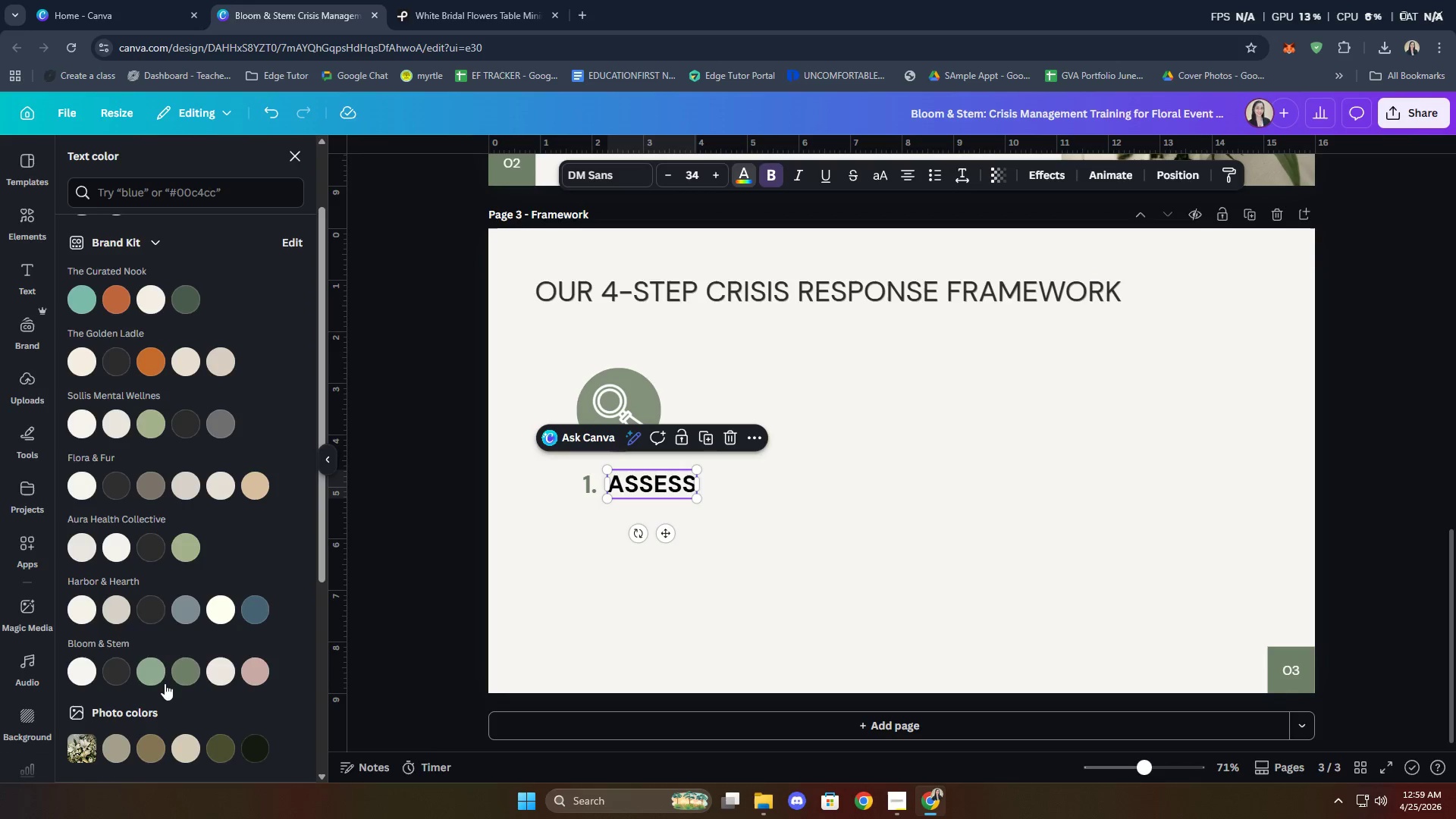 
left_click([155, 677])
 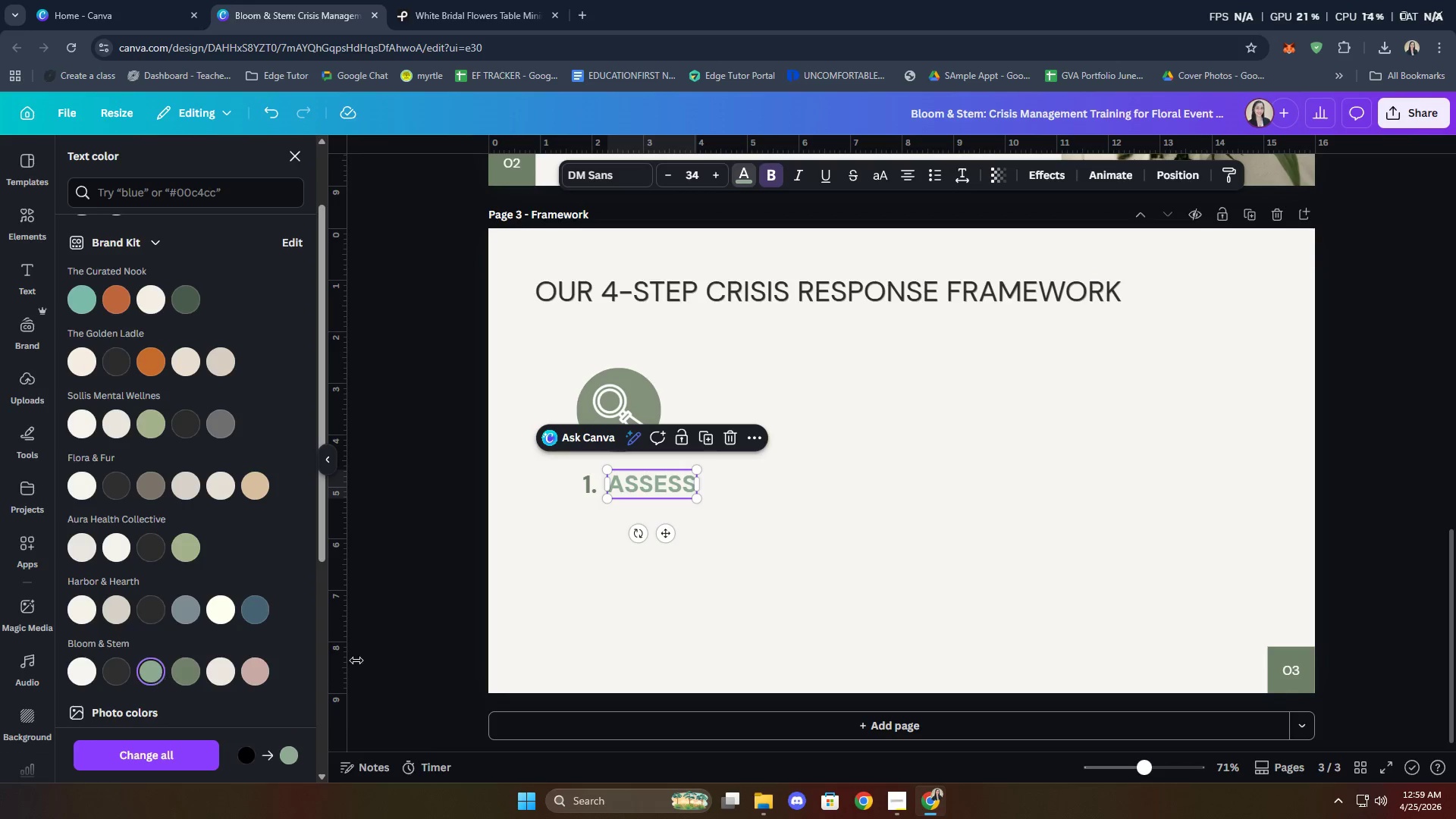 
left_click([736, 623])
 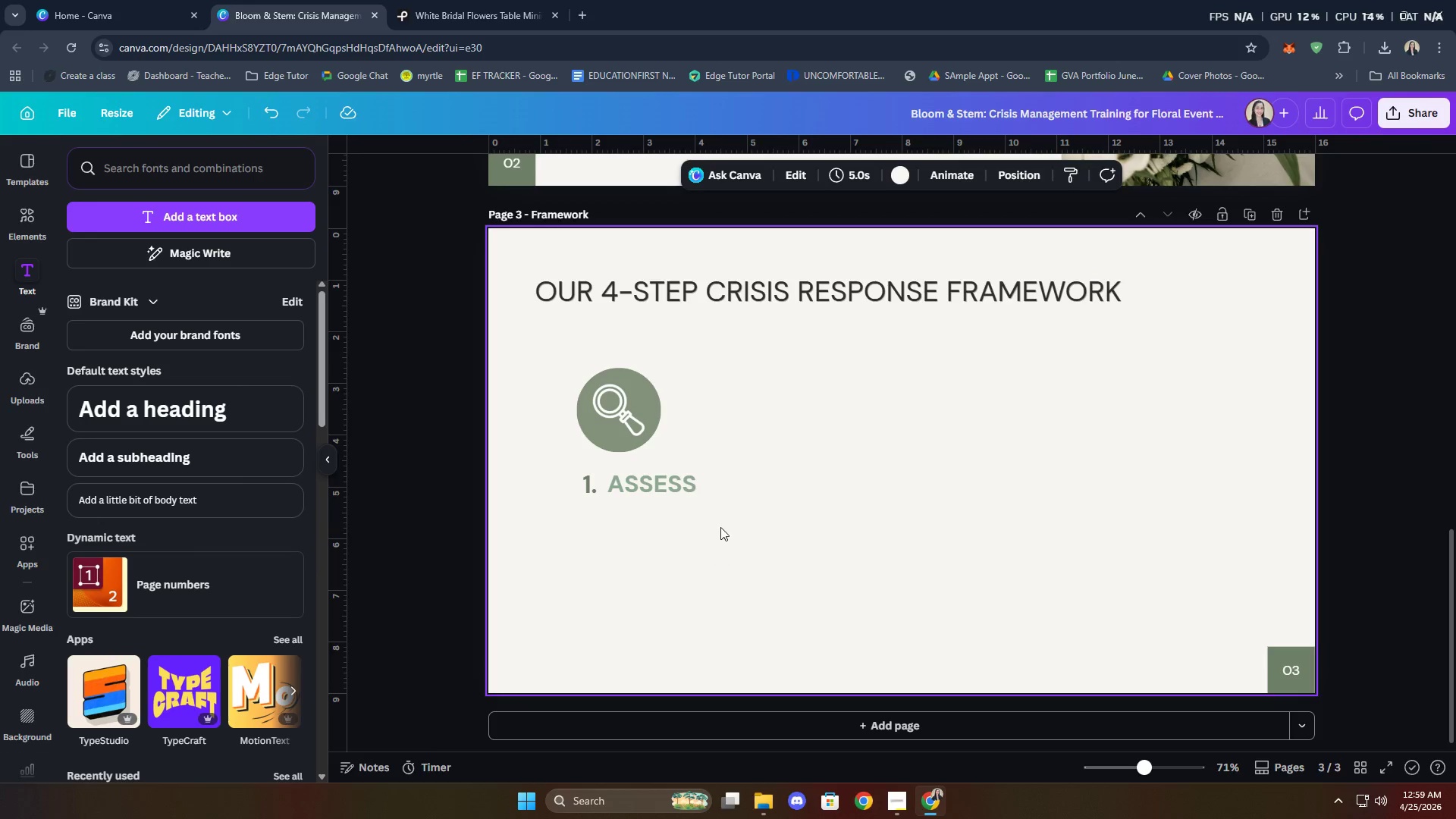 
left_click_drag(start_coordinate=[720, 516], to_coordinate=[568, 481])
 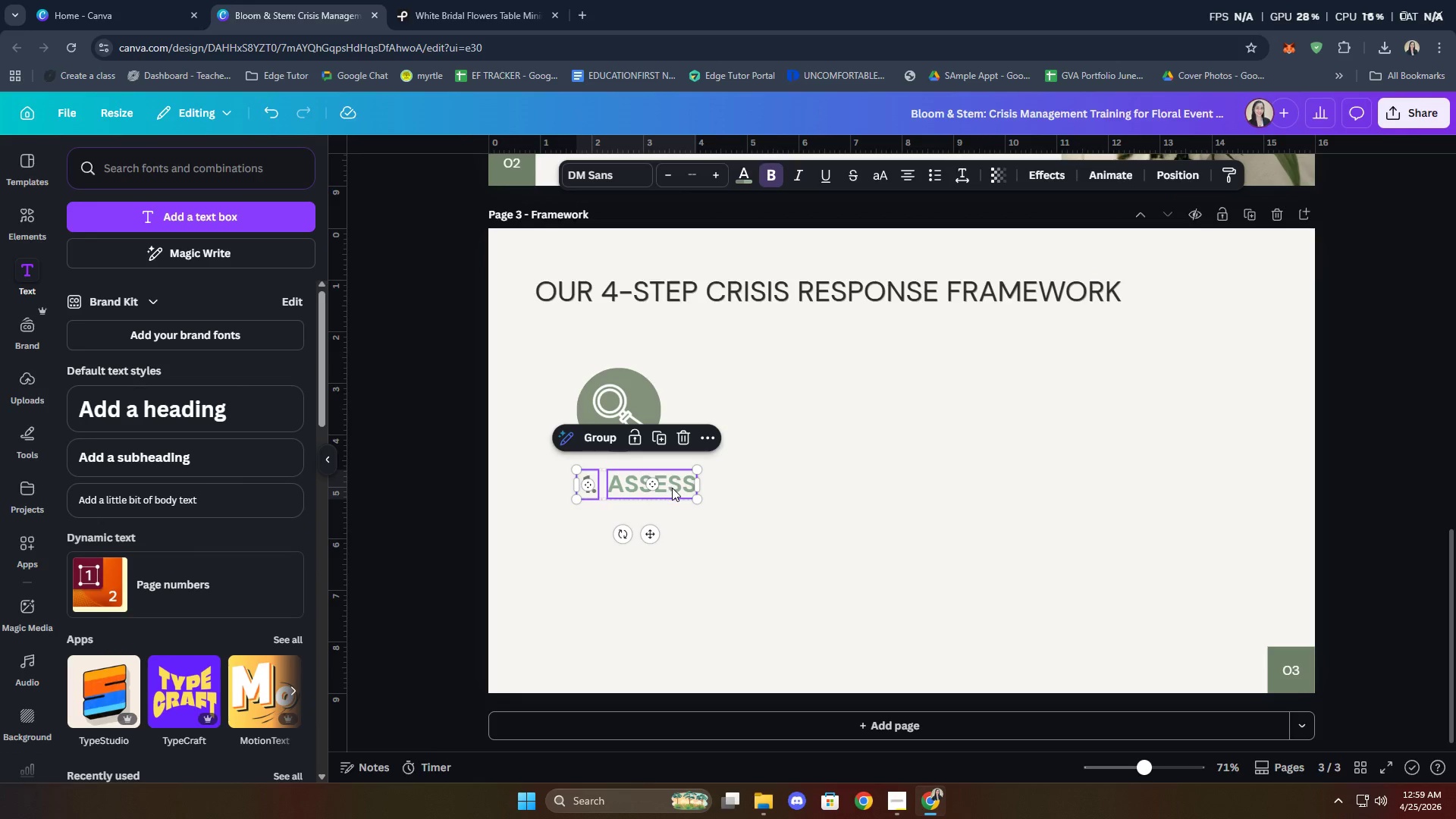 
right_click([672, 488])
 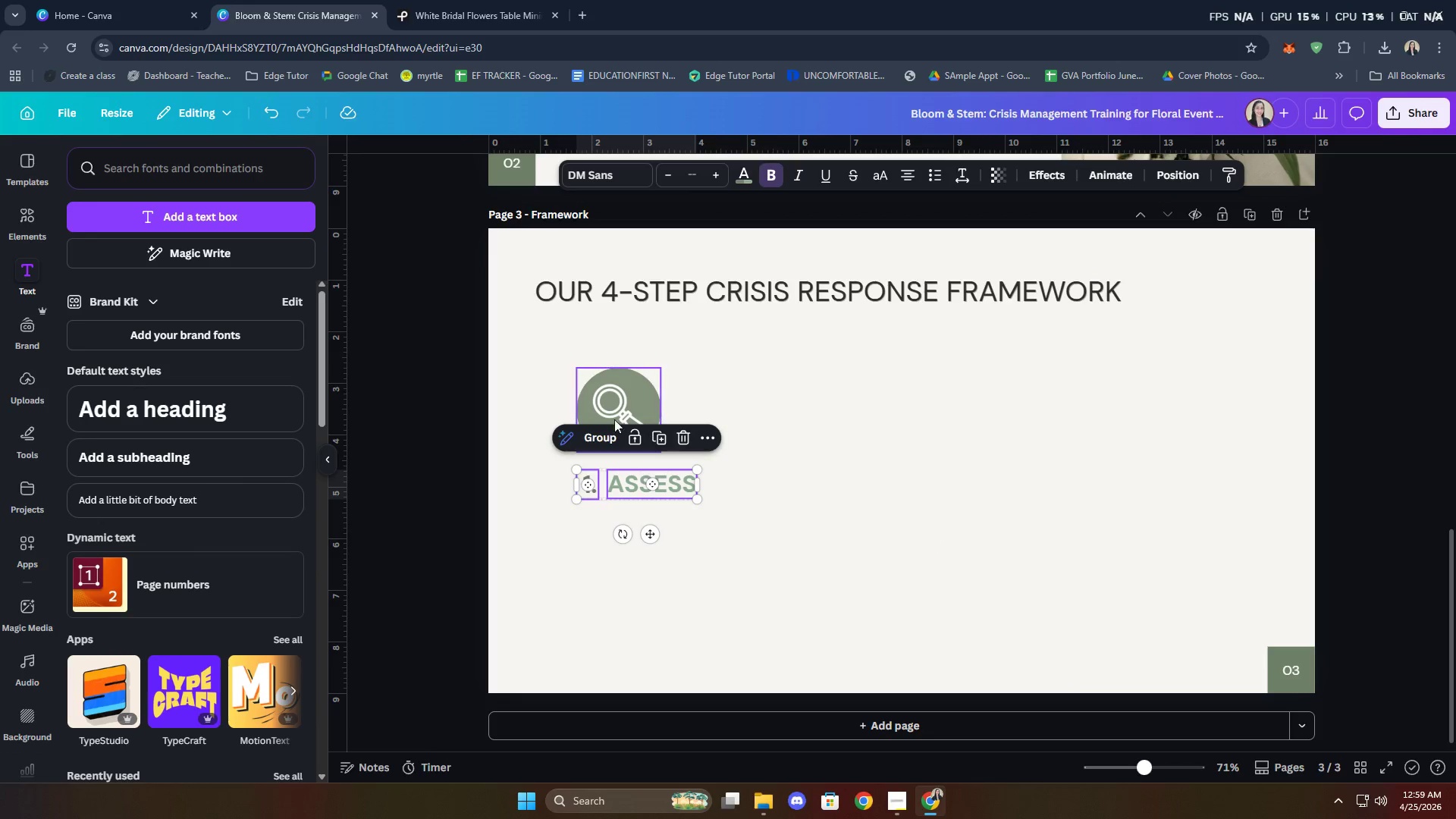 
left_click_drag(start_coordinate=[739, 550], to_coordinate=[568, 402])
 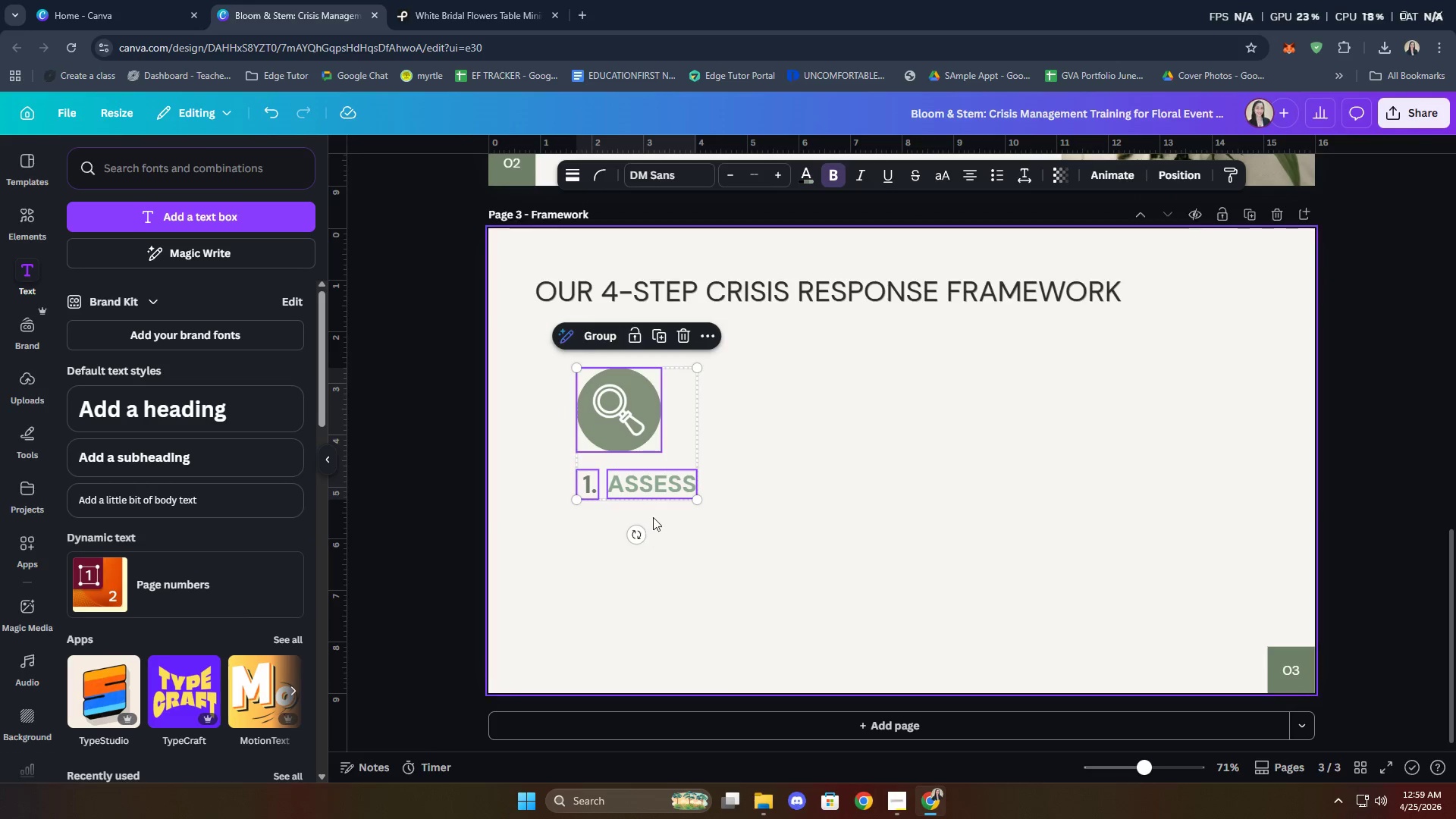 
right_click([643, 487])
 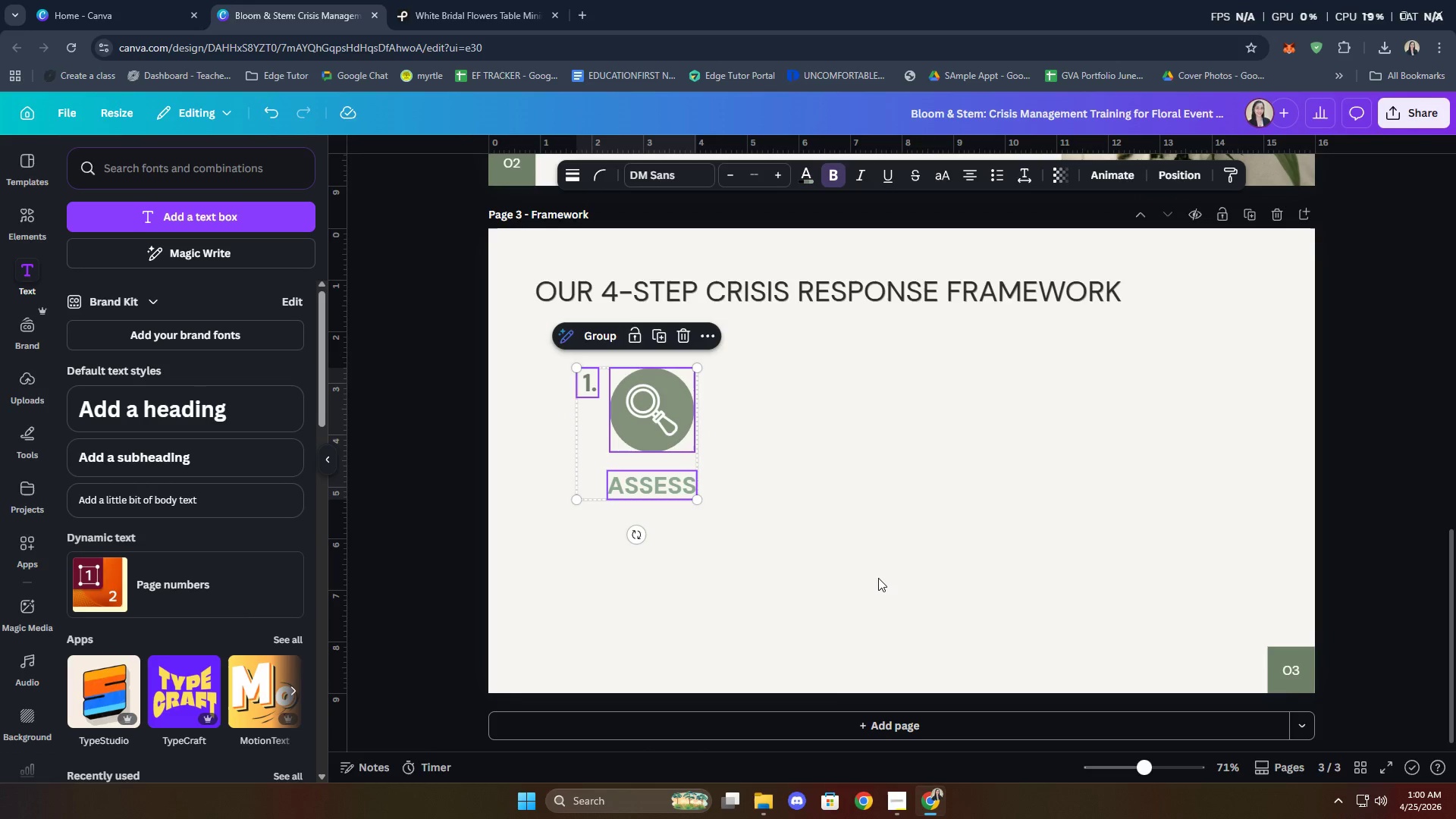 
key(Control+Z)
 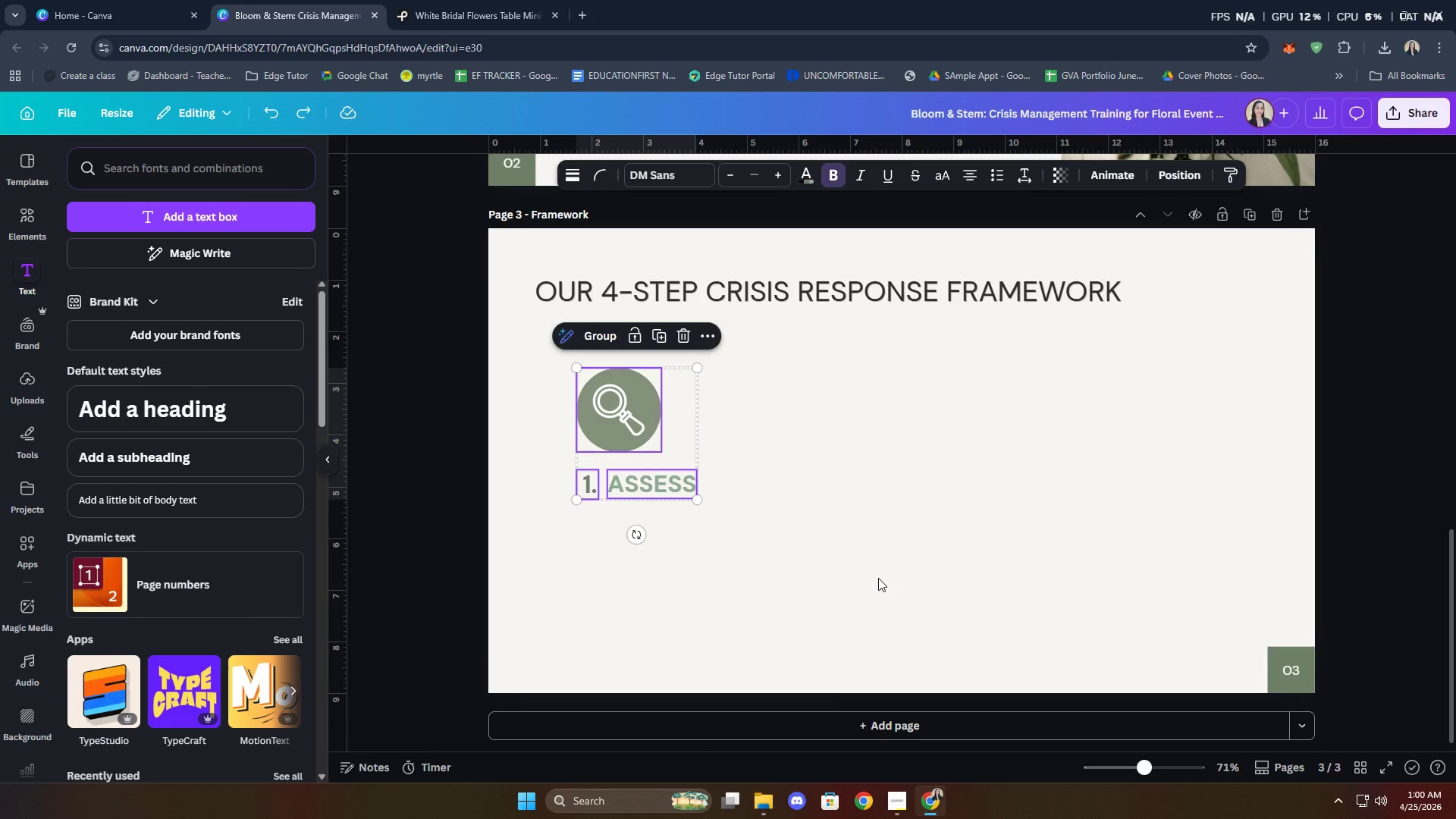 
left_click([878, 578])
 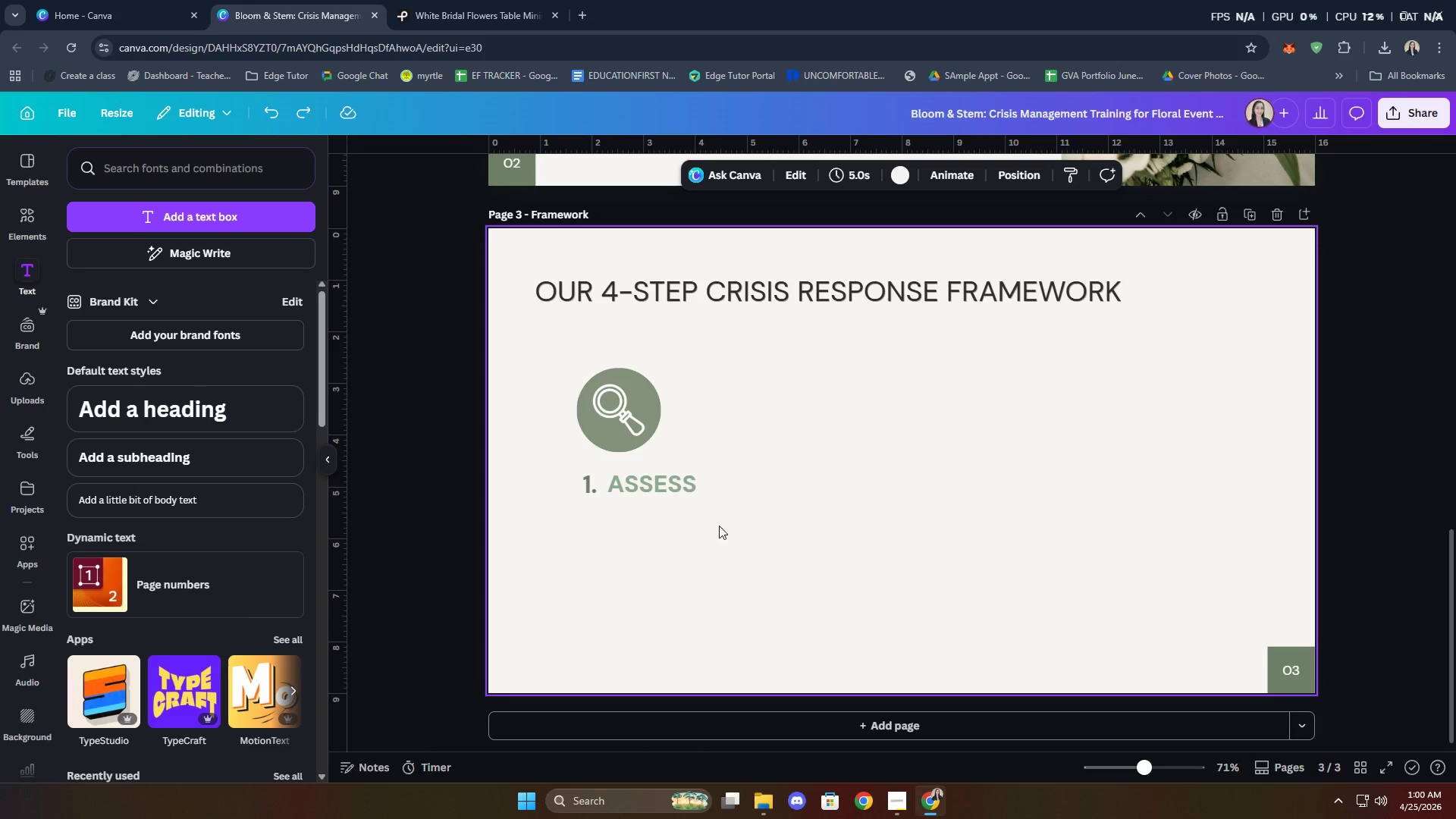 
left_click_drag(start_coordinate=[713, 509], to_coordinate=[570, 475])
 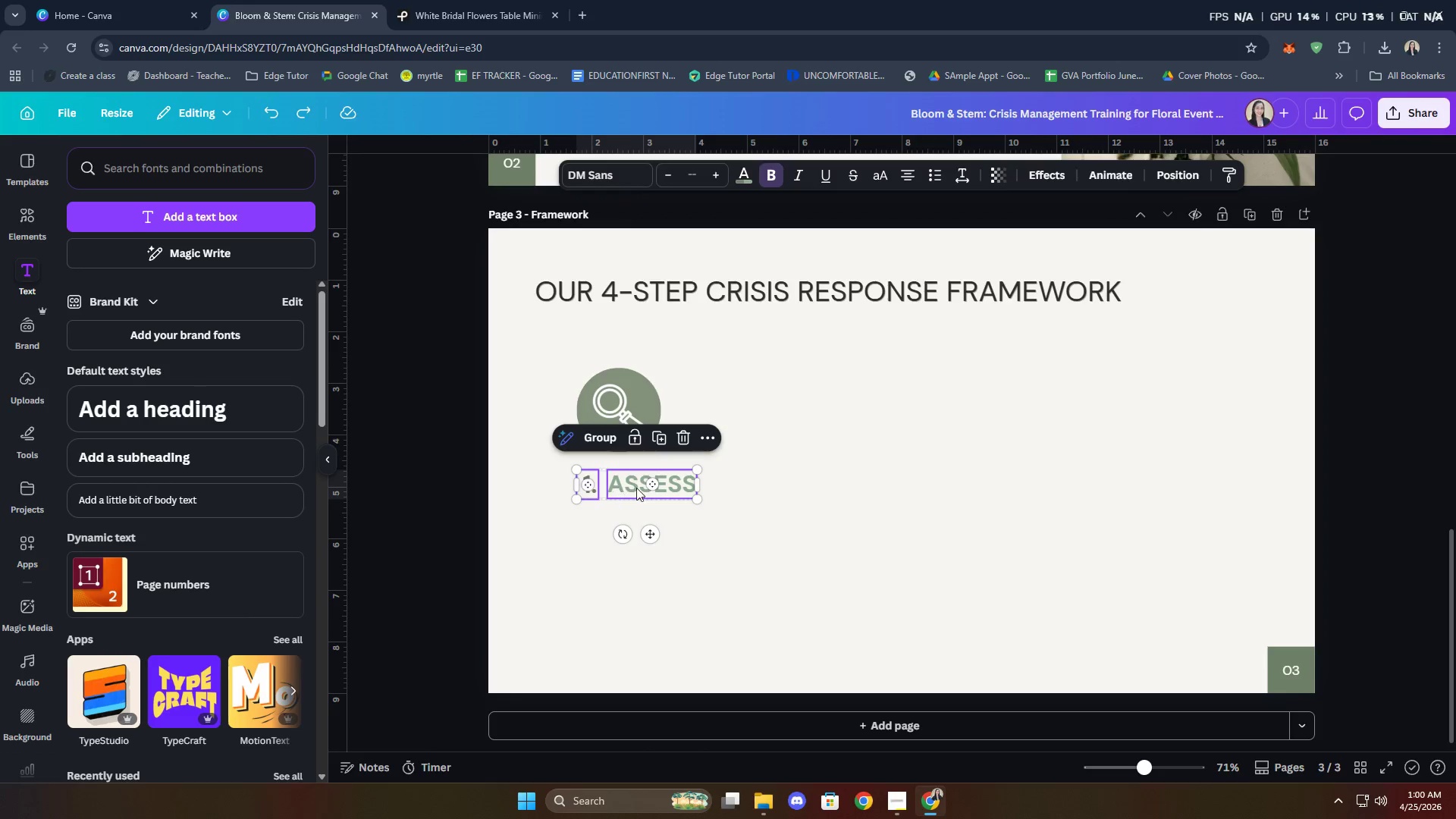 
right_click([642, 485])
 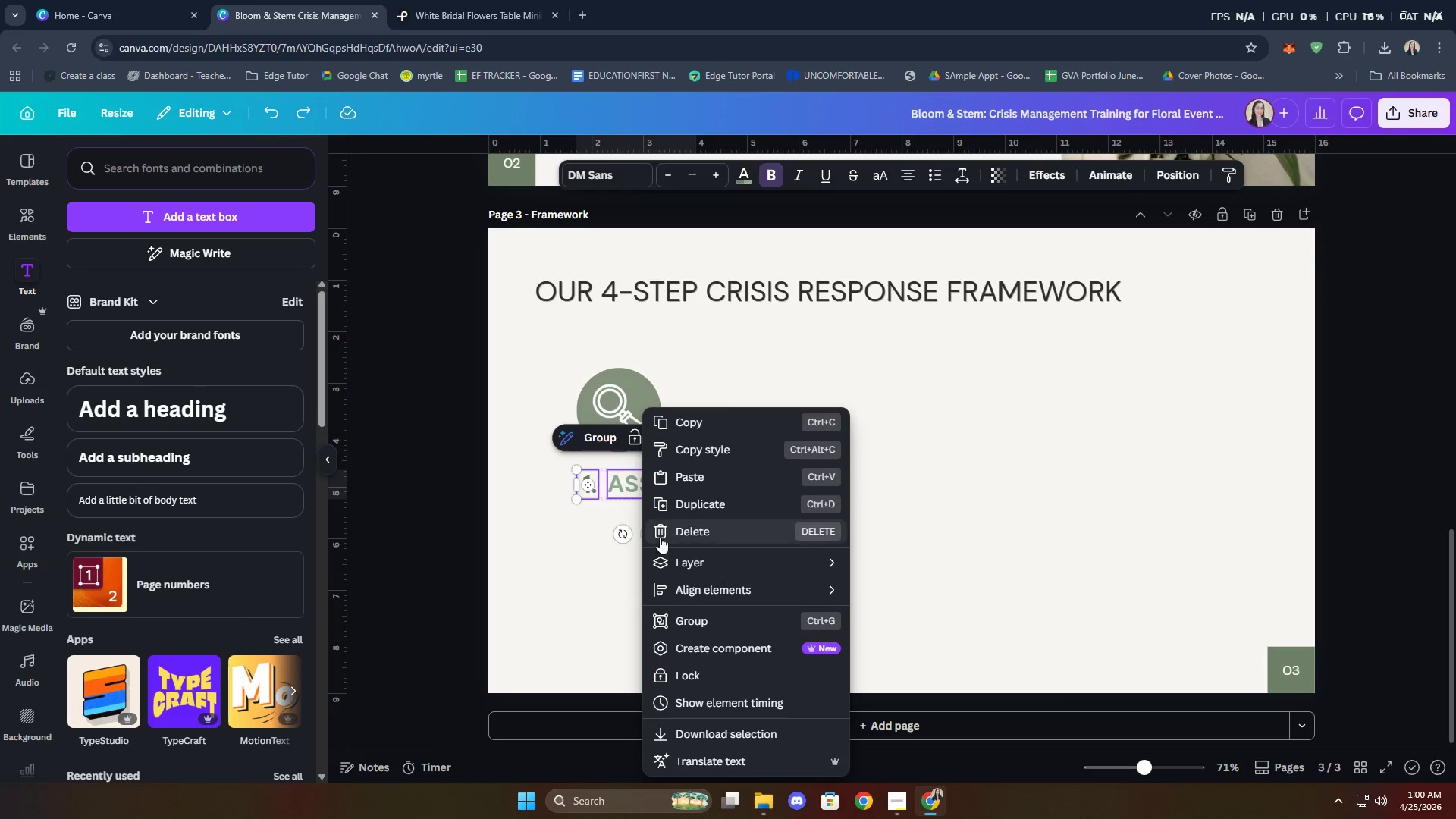 
left_click([588, 575])
 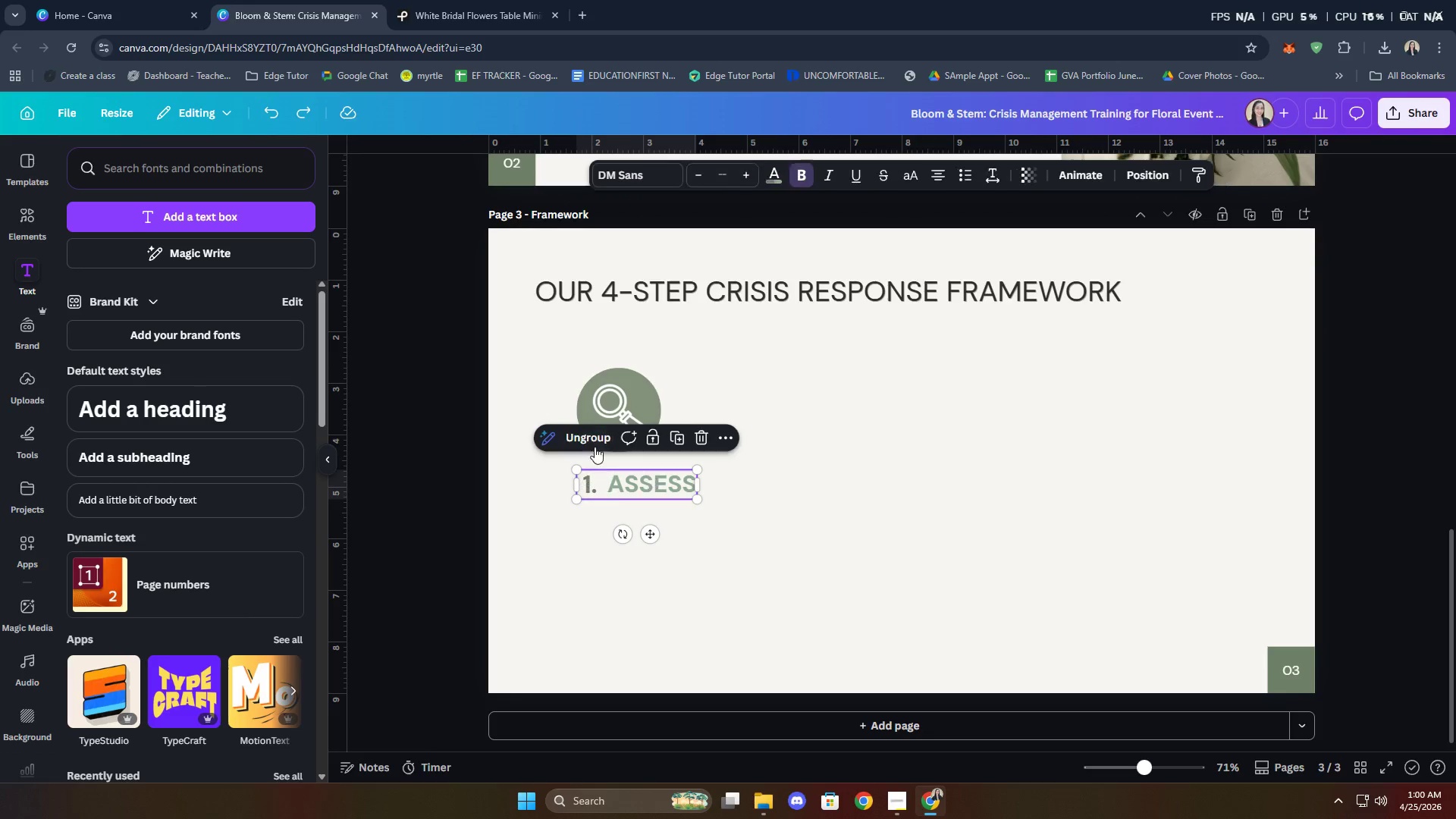 
double_click([717, 630])
 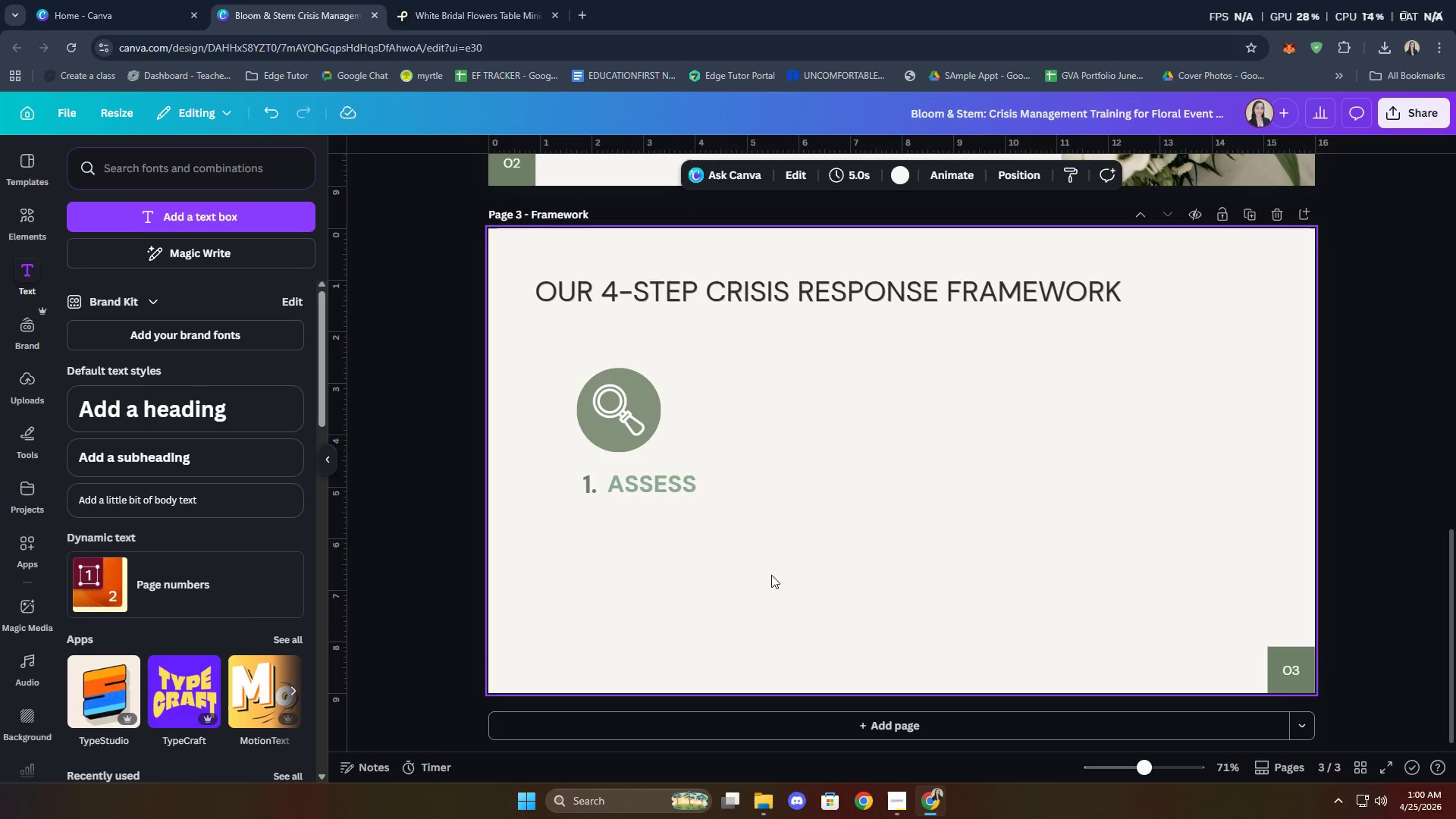 
left_click_drag(start_coordinate=[768, 572], to_coordinate=[566, 422])
 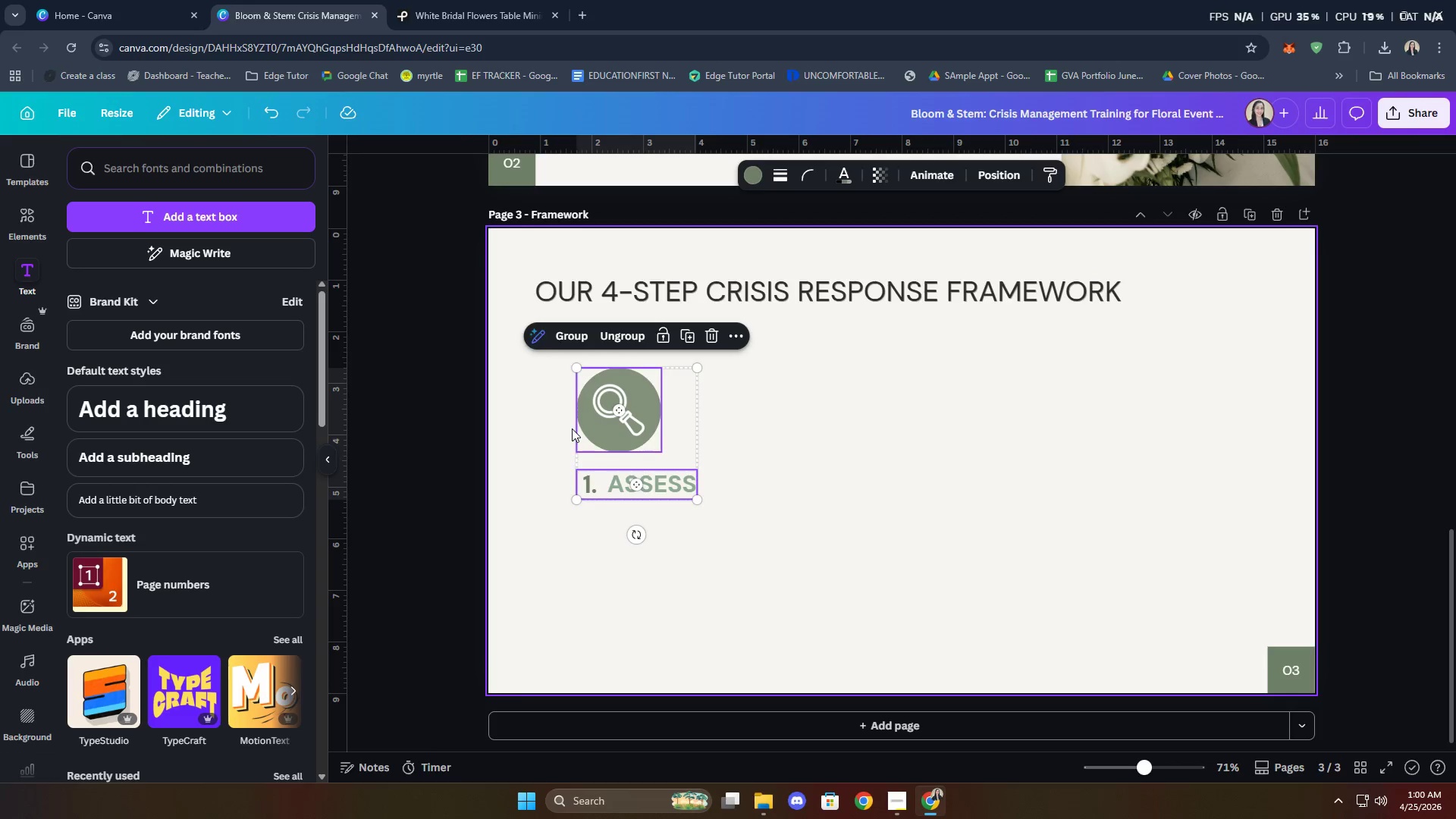 
right_click([572, 428])
 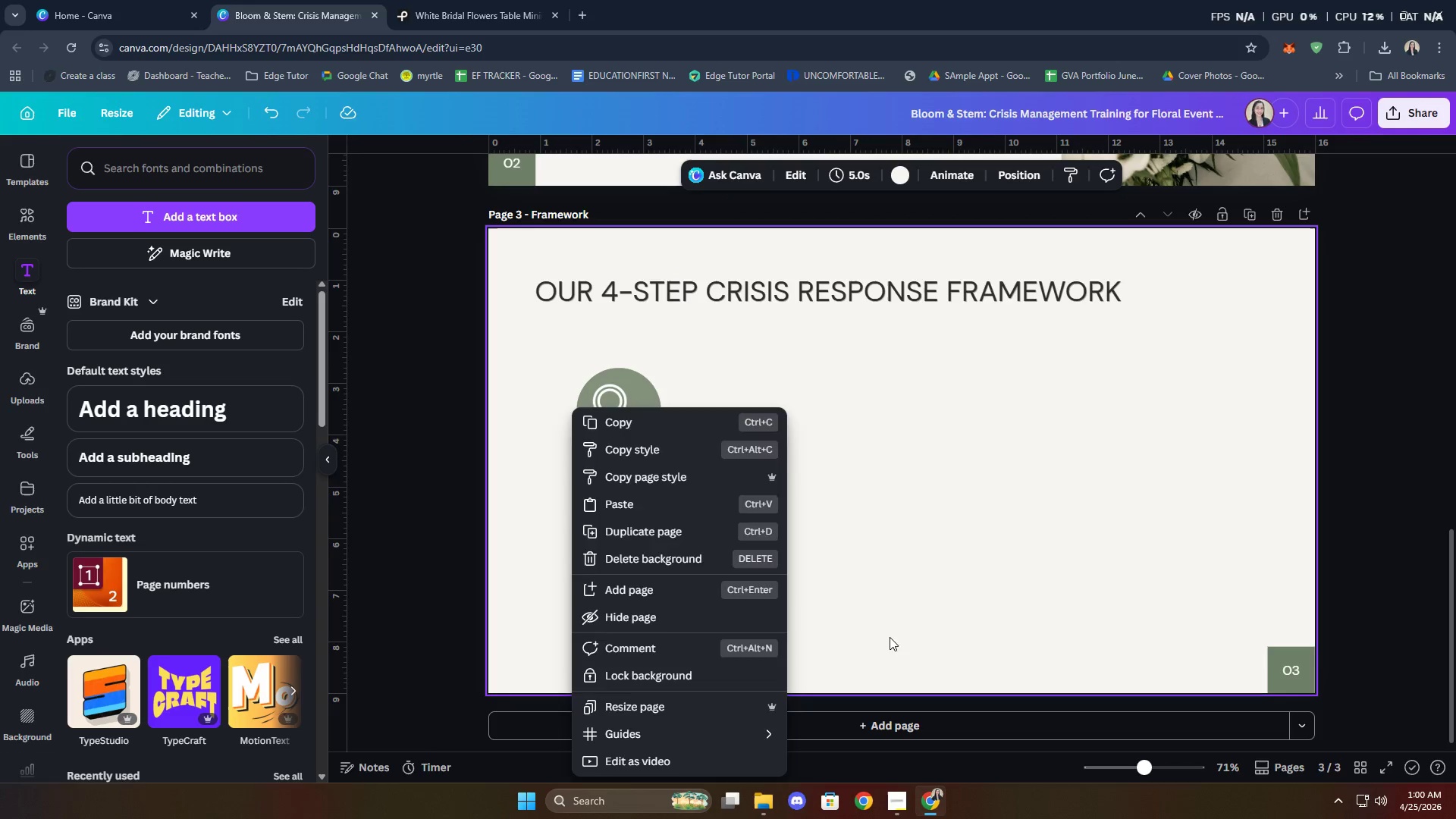 
left_click_drag(start_coordinate=[684, 539], to_coordinate=[575, 400])
 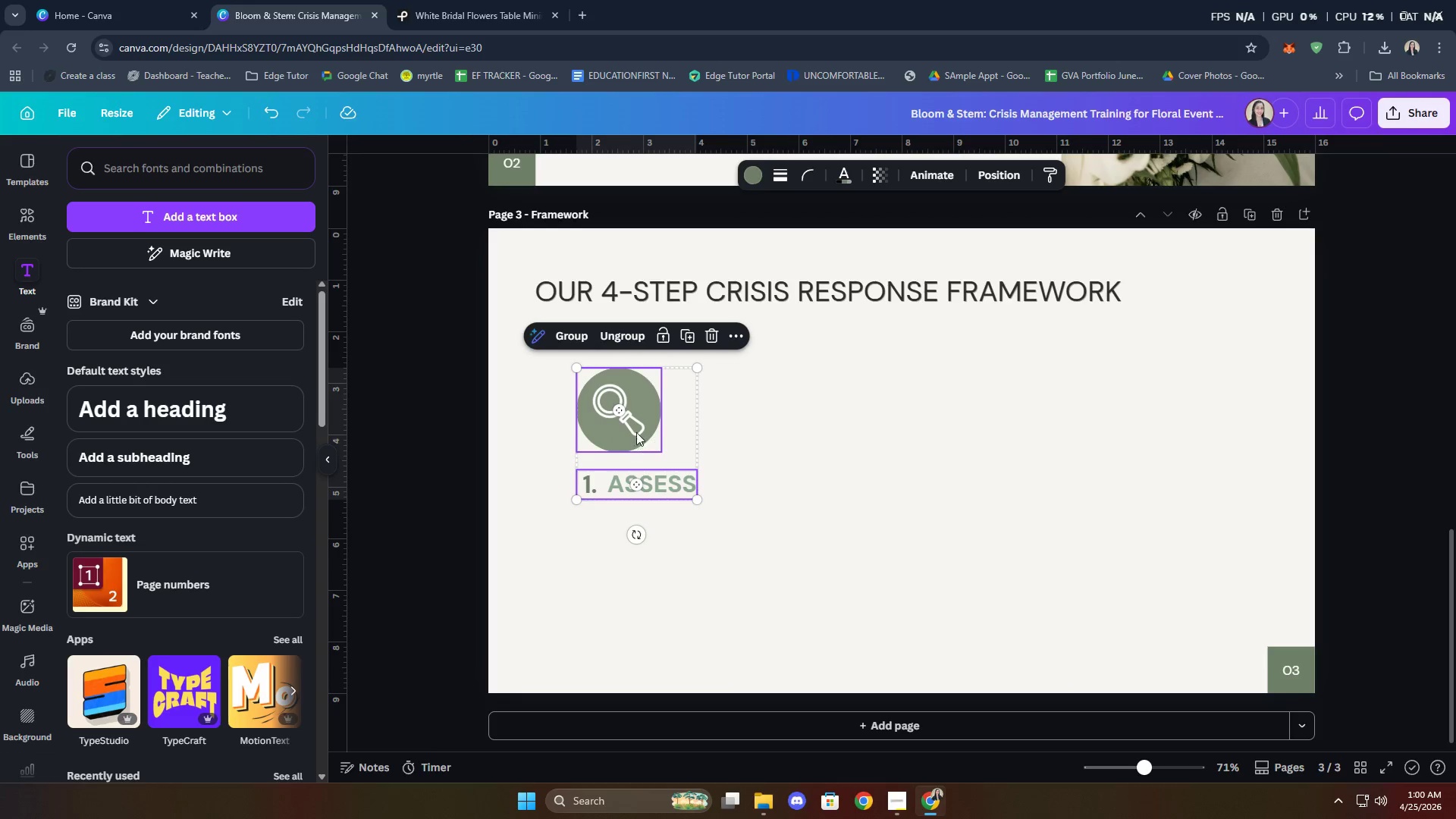 
right_click([634, 429])
 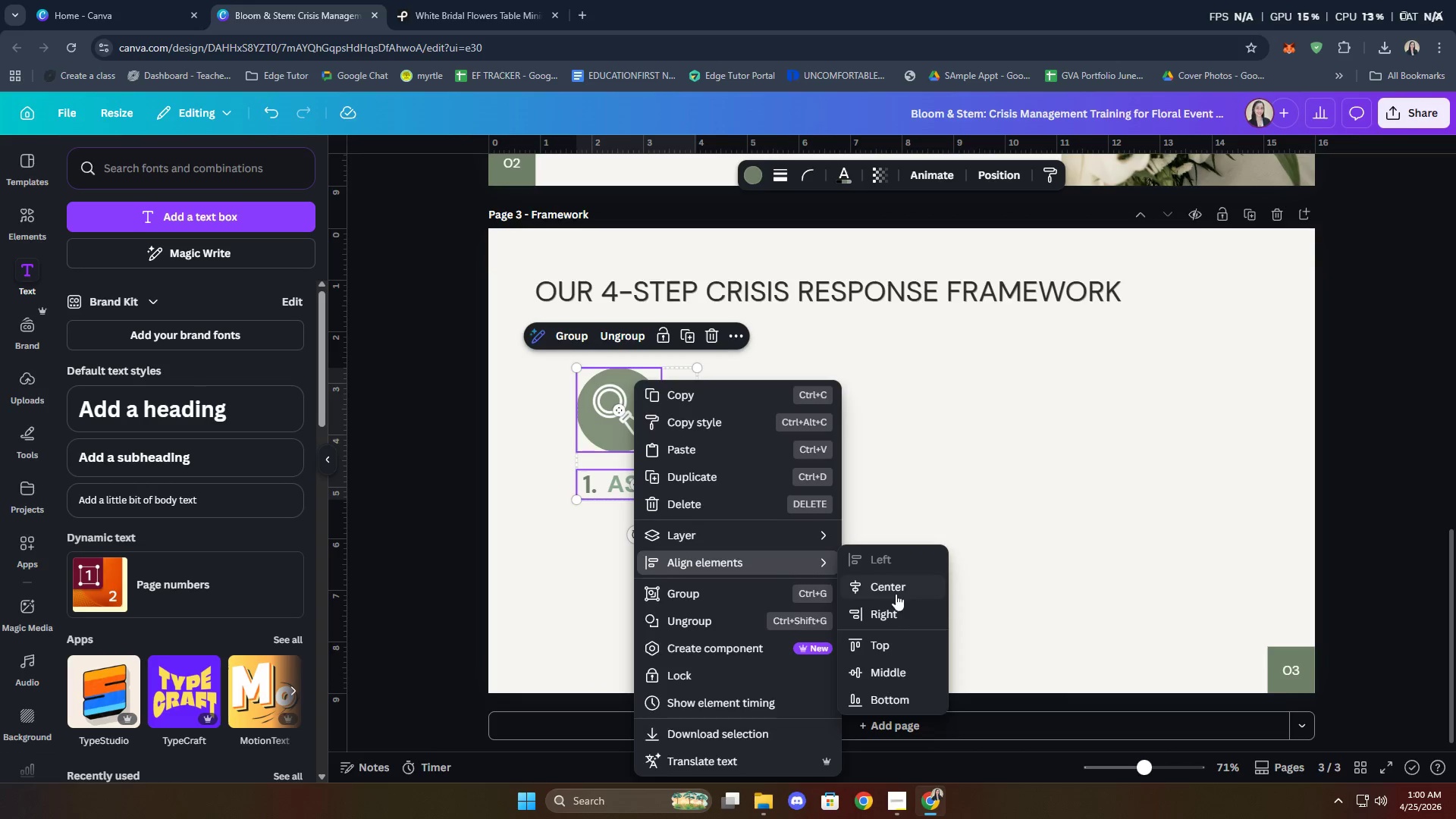 
left_click([902, 587])
 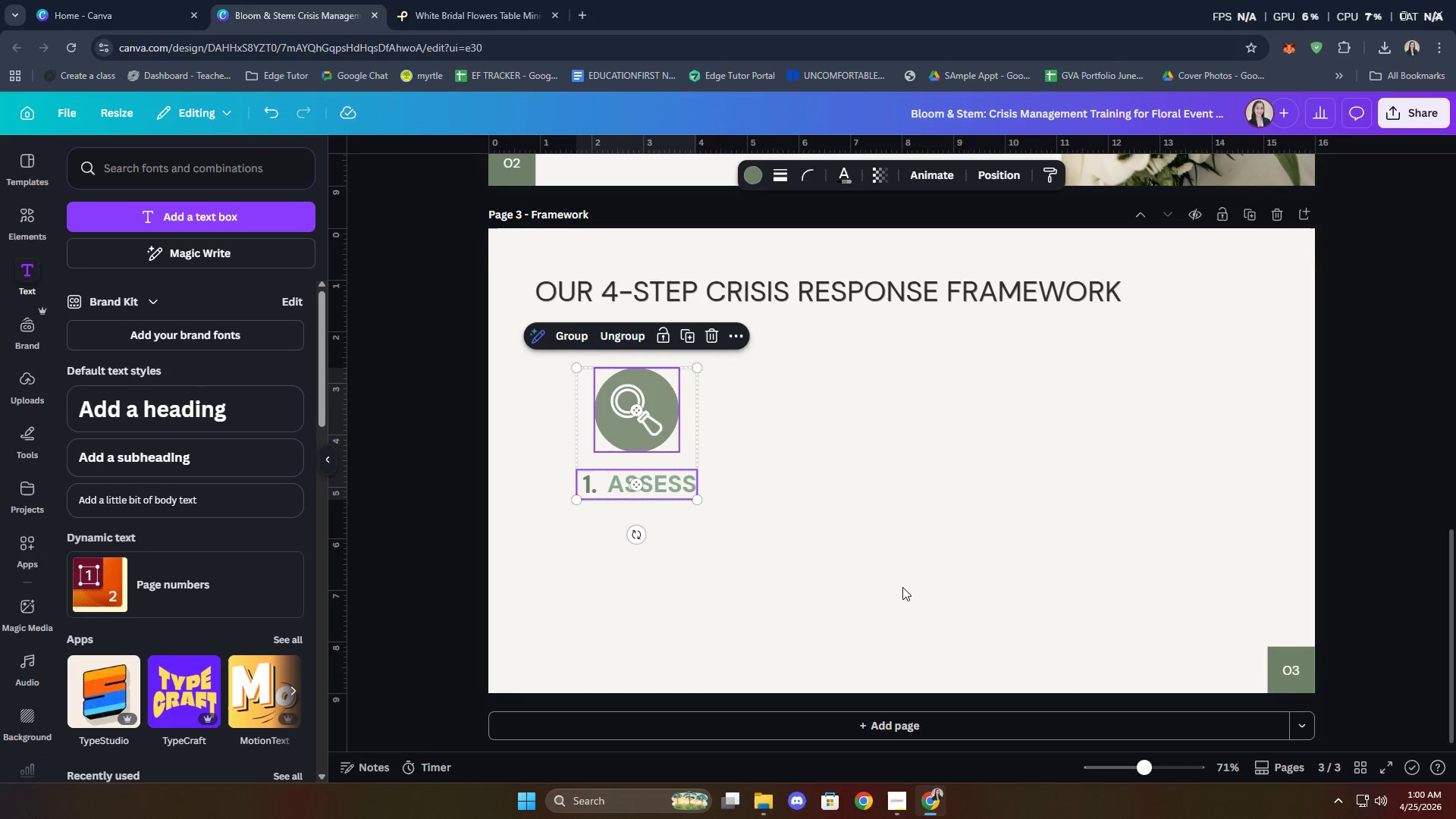 
wait(8.36)
 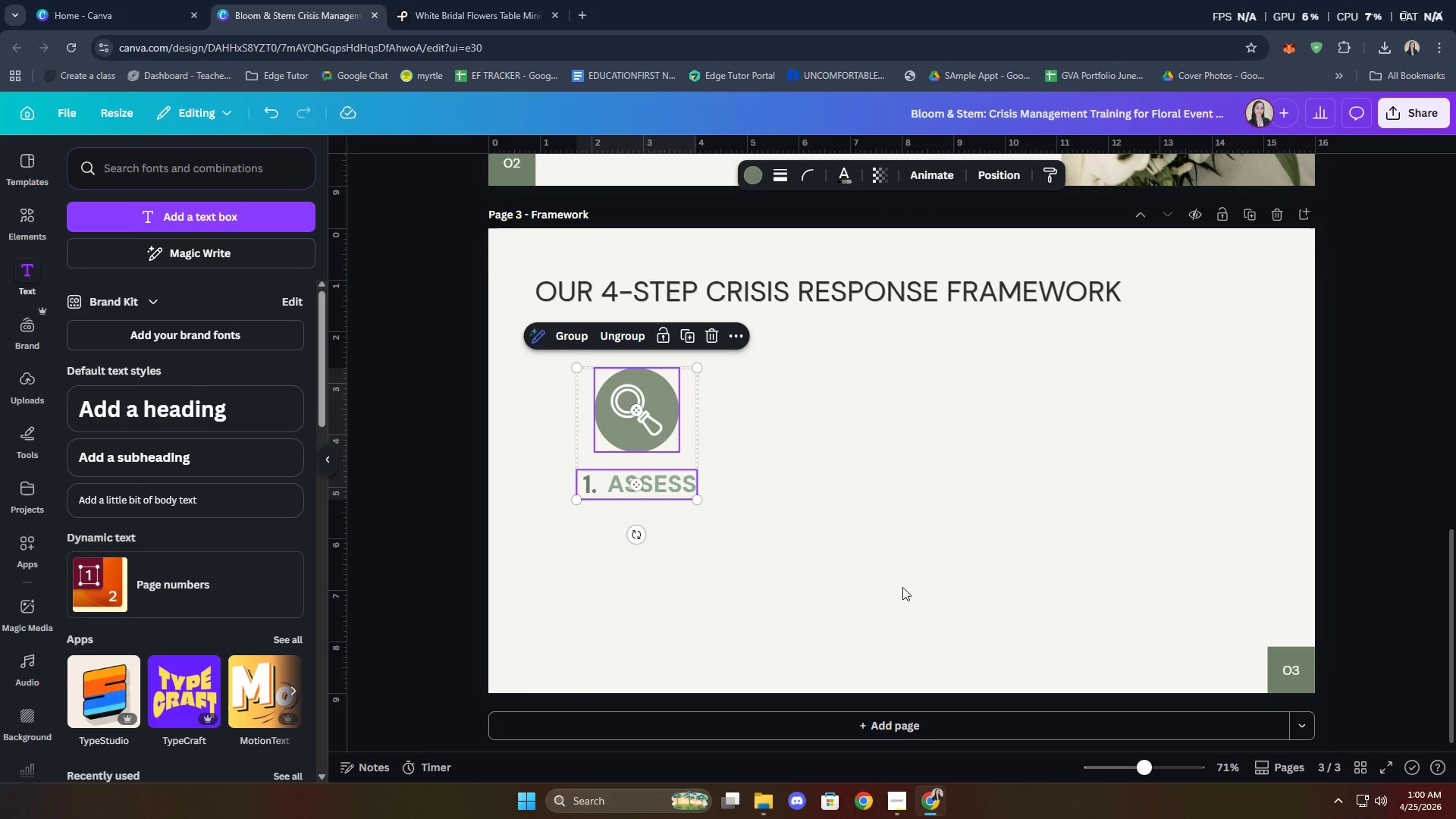 
left_click([902, 587])
 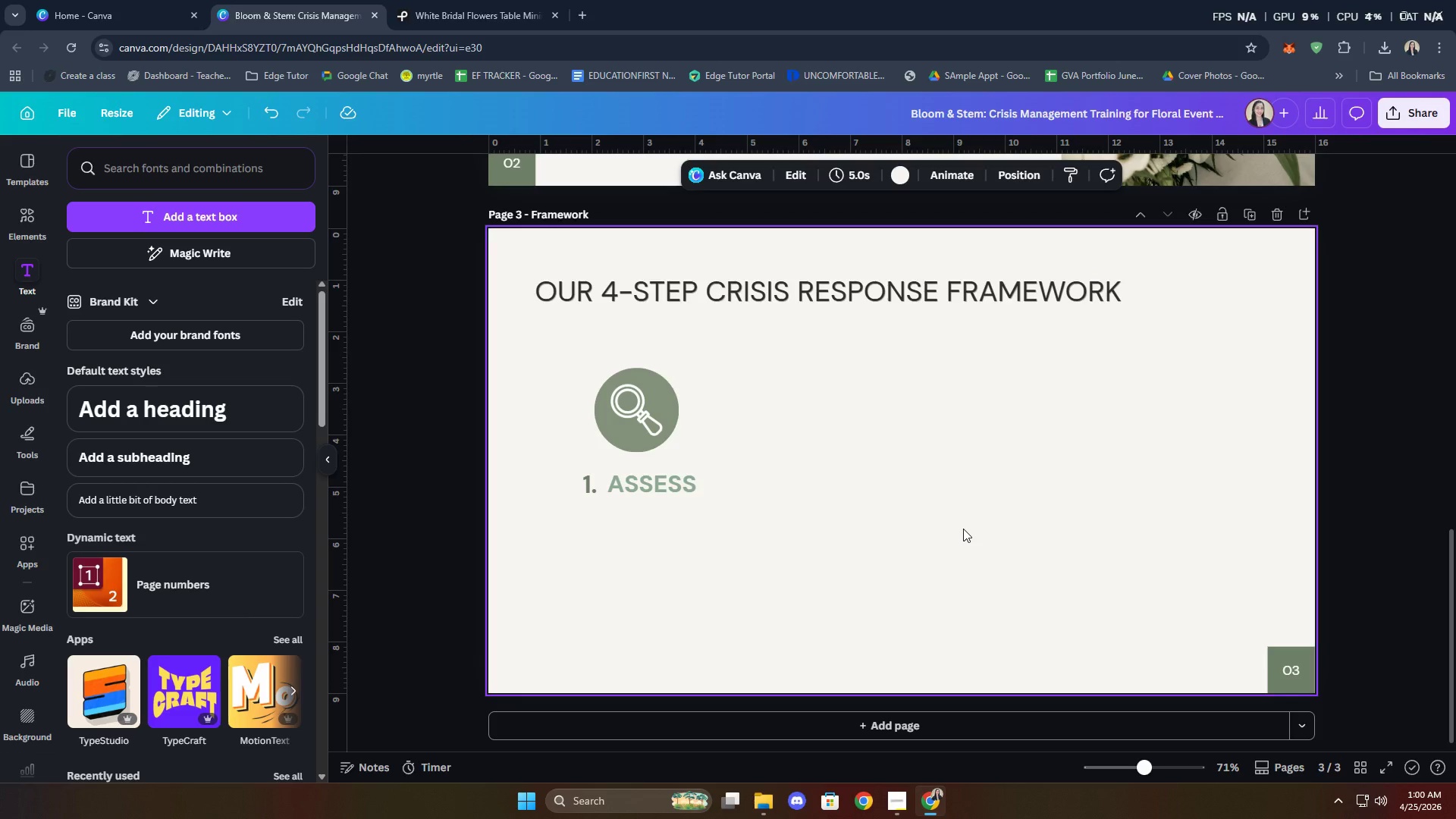 
wait(12.12)
 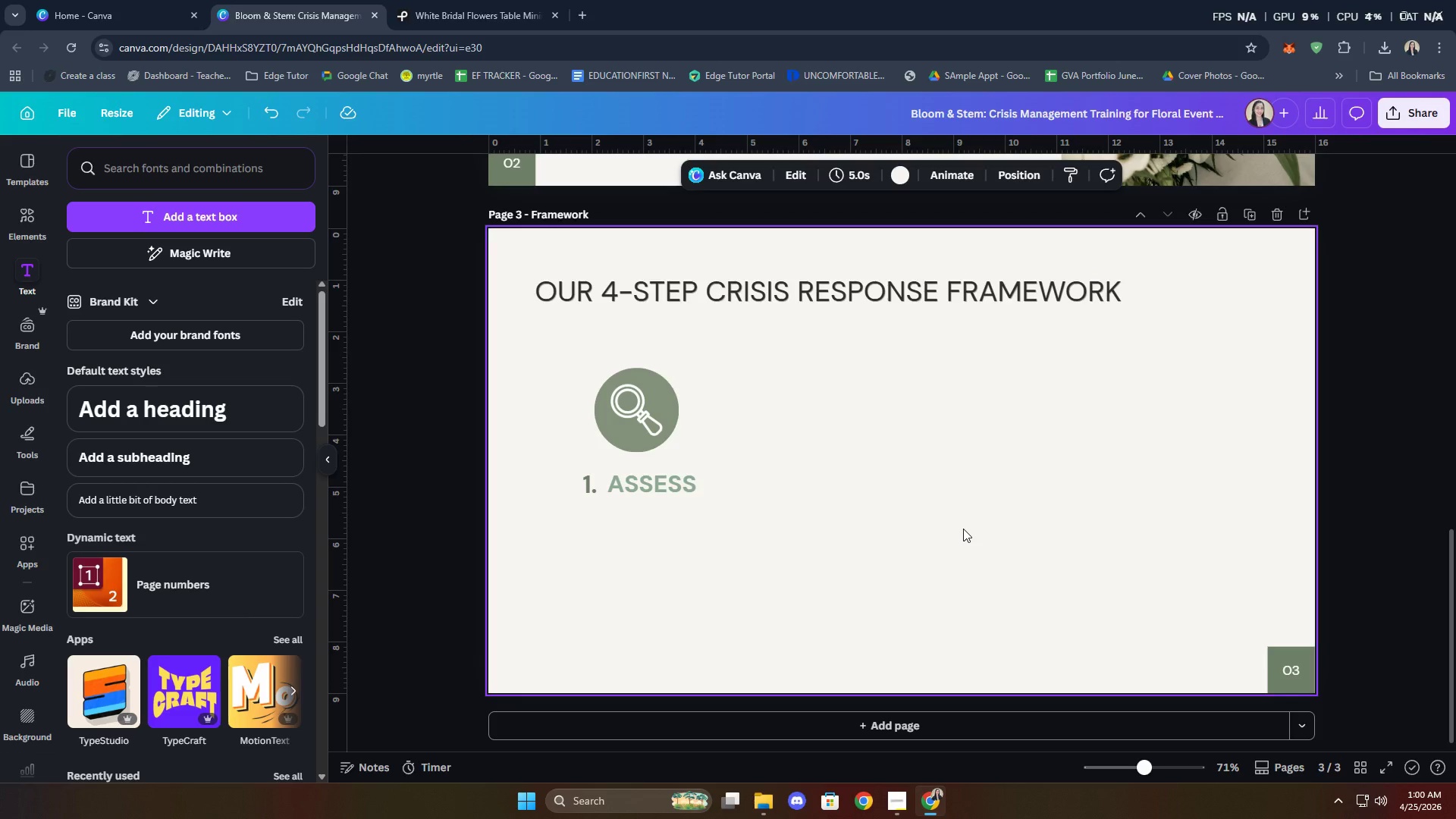 
left_click_drag(start_coordinate=[922, 510], to_coordinate=[704, 583])
 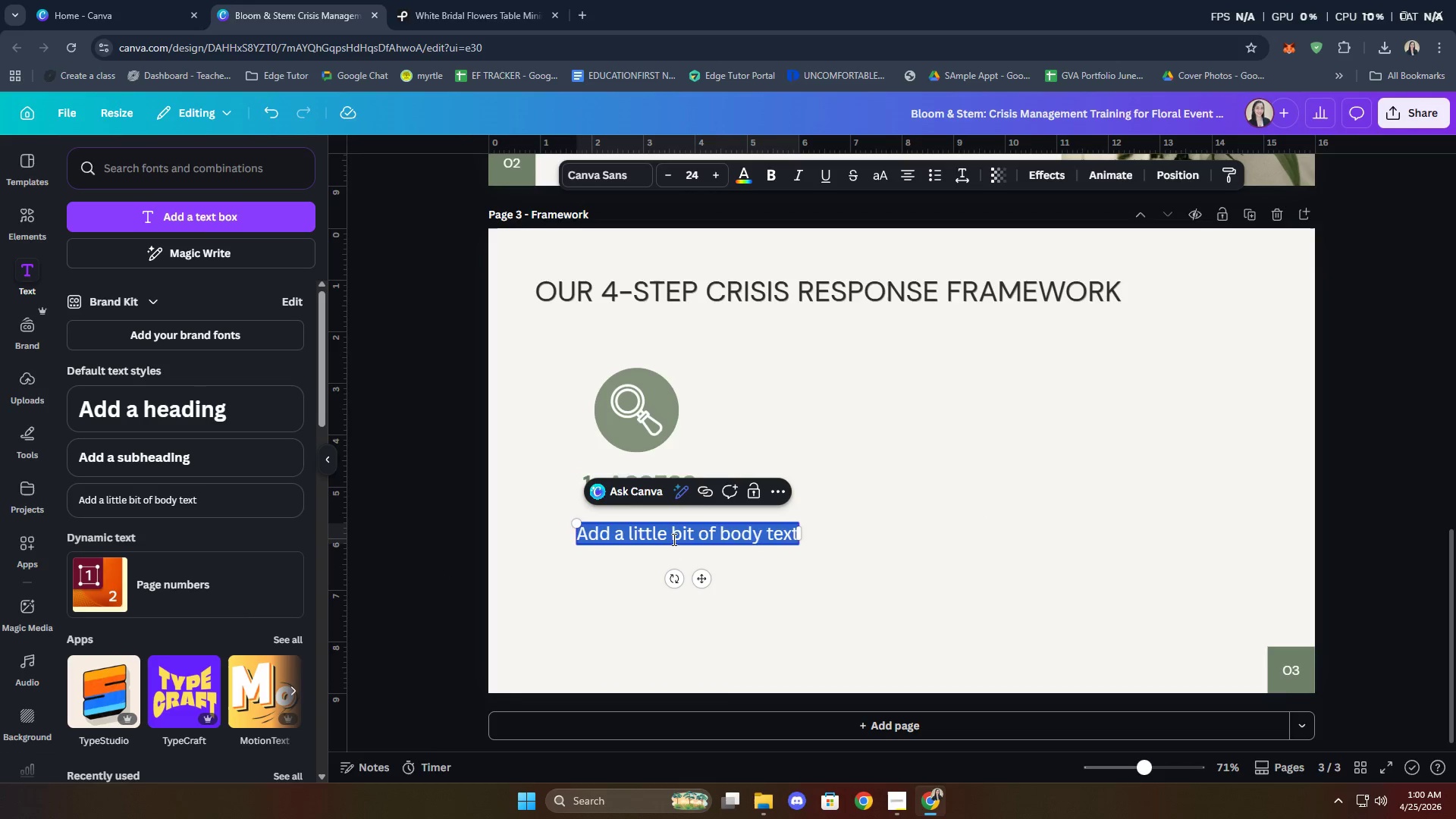 
left_click([673, 539])
 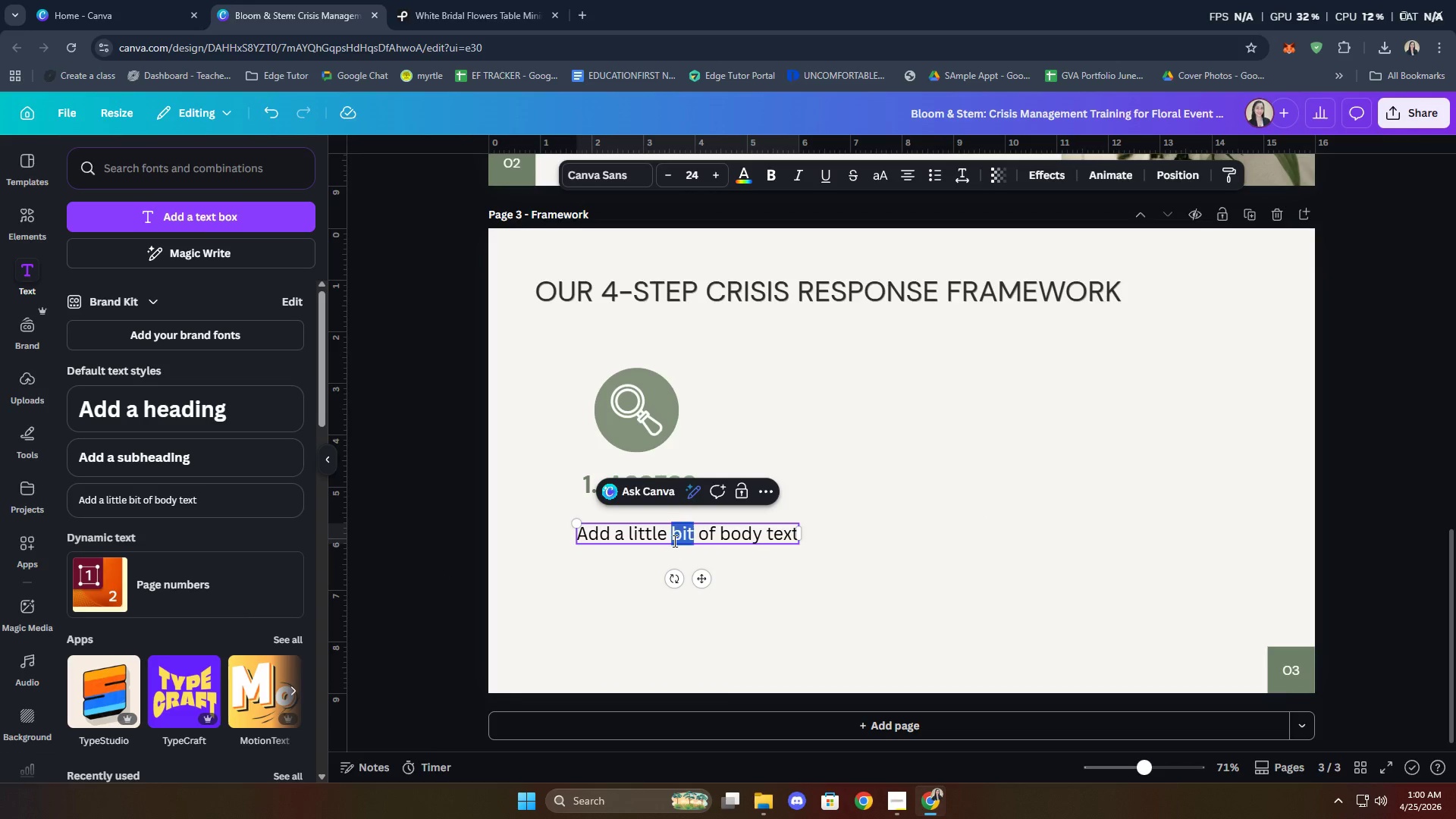 
triple_click([673, 541])
 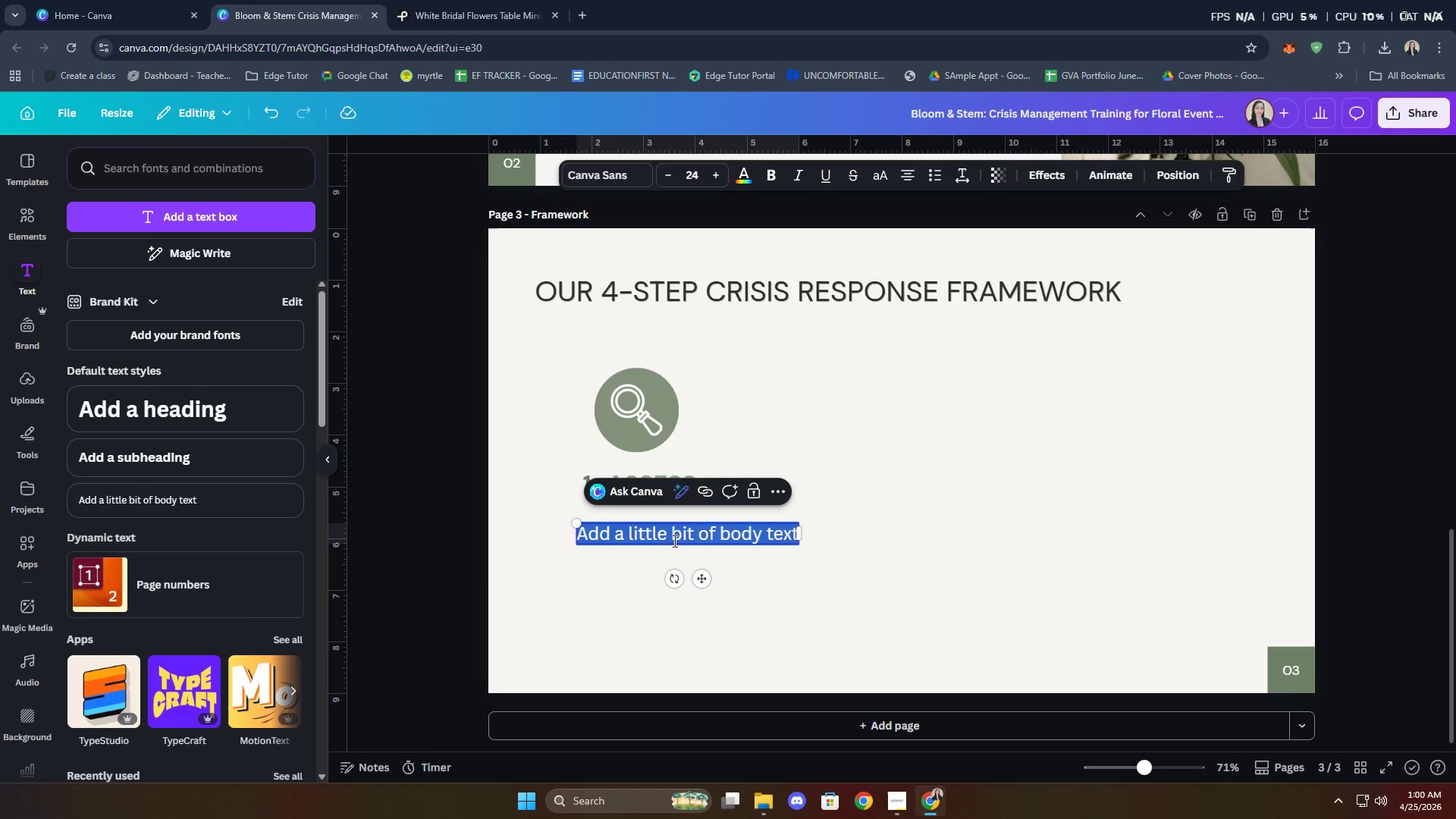 
type(Identi)
 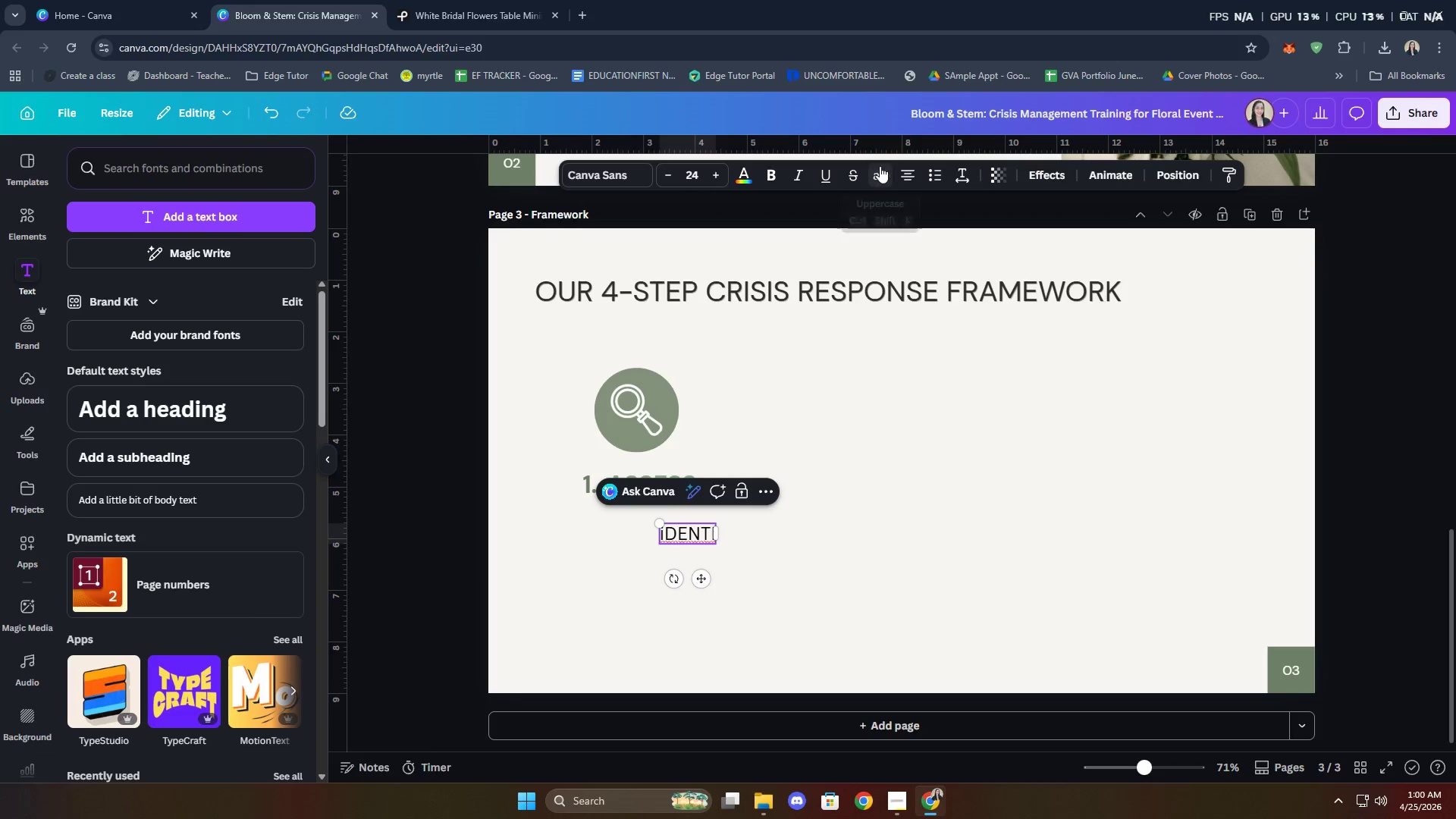 
left_click([880, 165])
 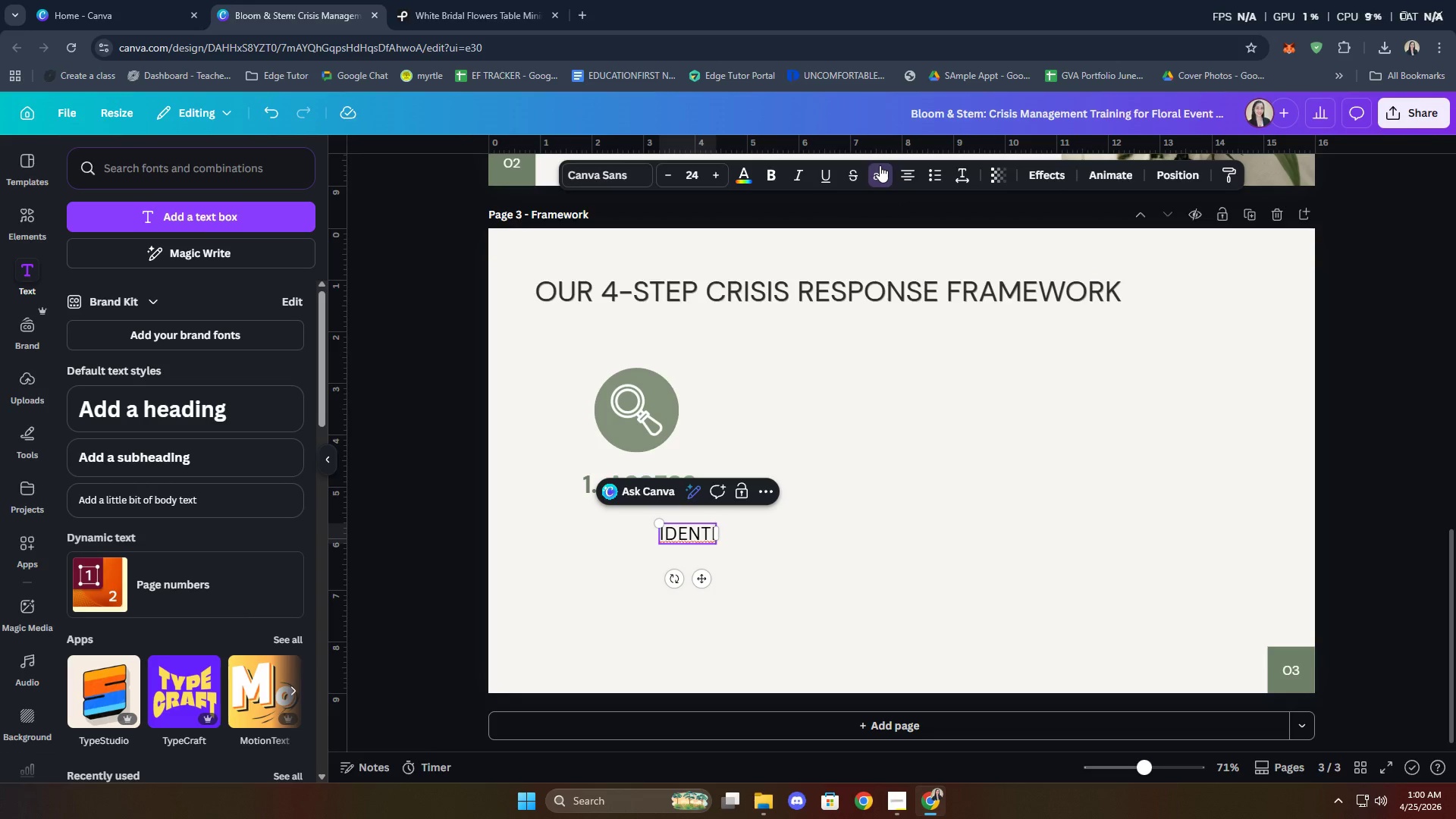 
key(CapsLock)
 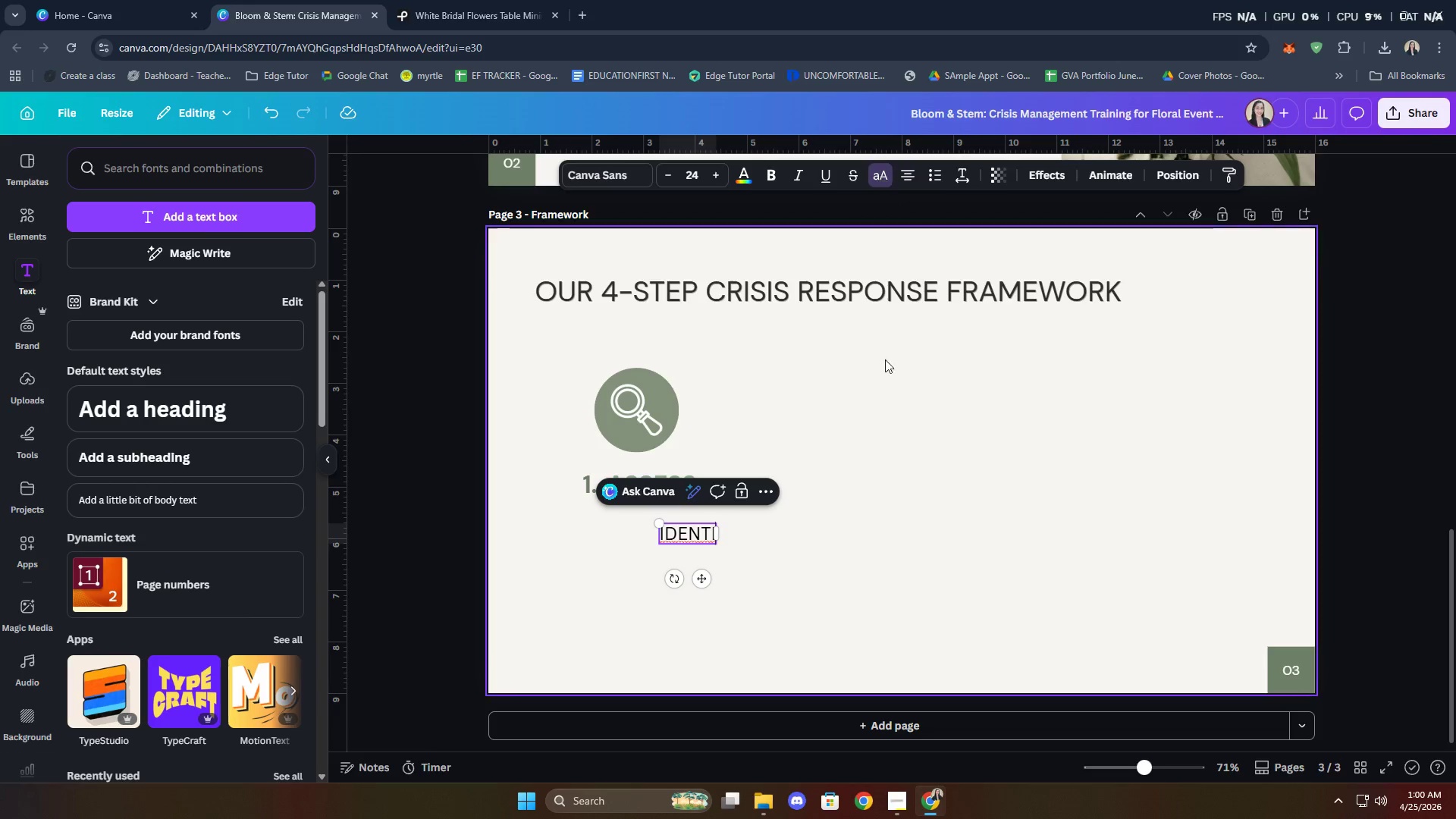 
left_click([869, 520])
 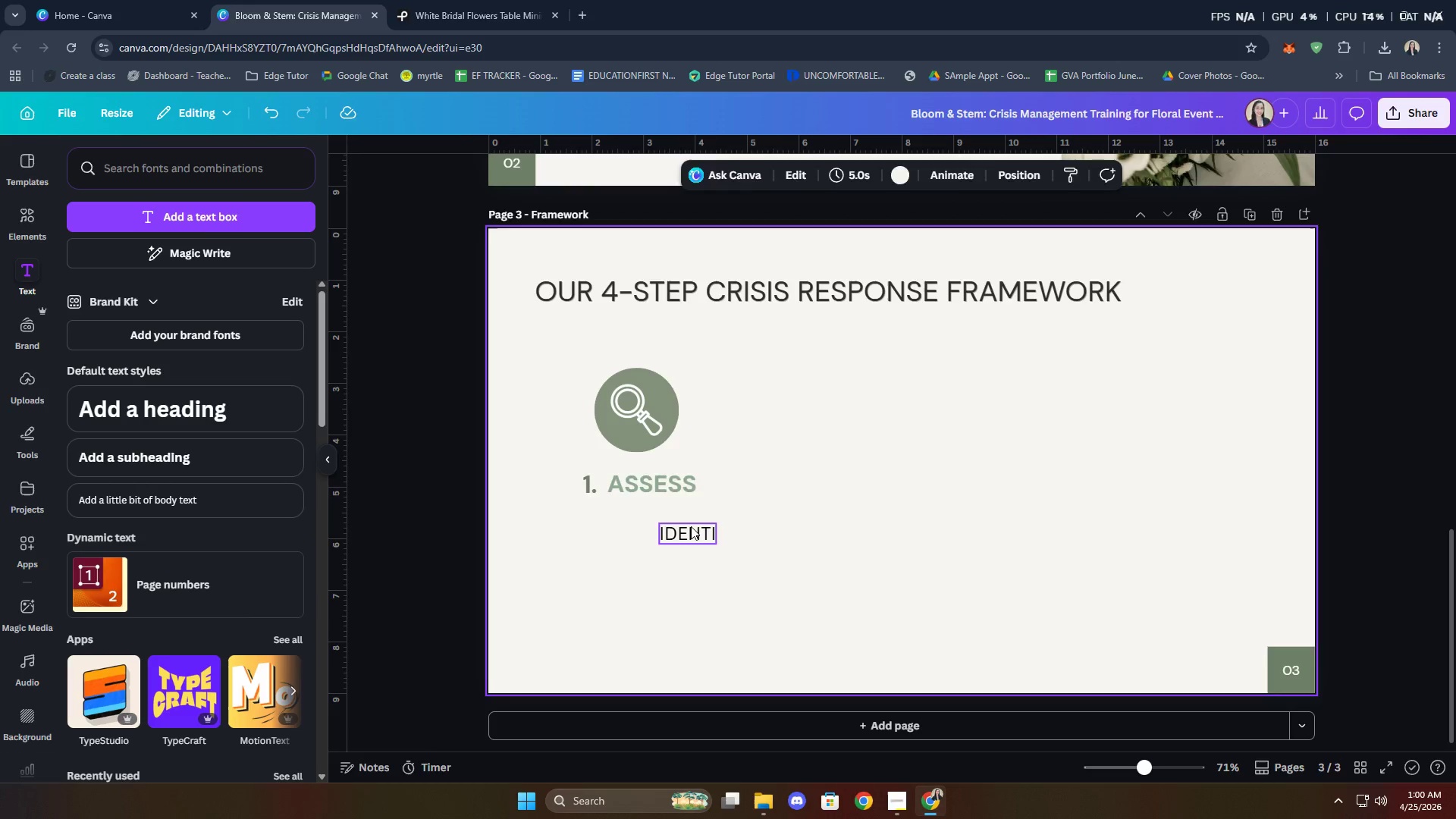 
double_click([695, 537])
 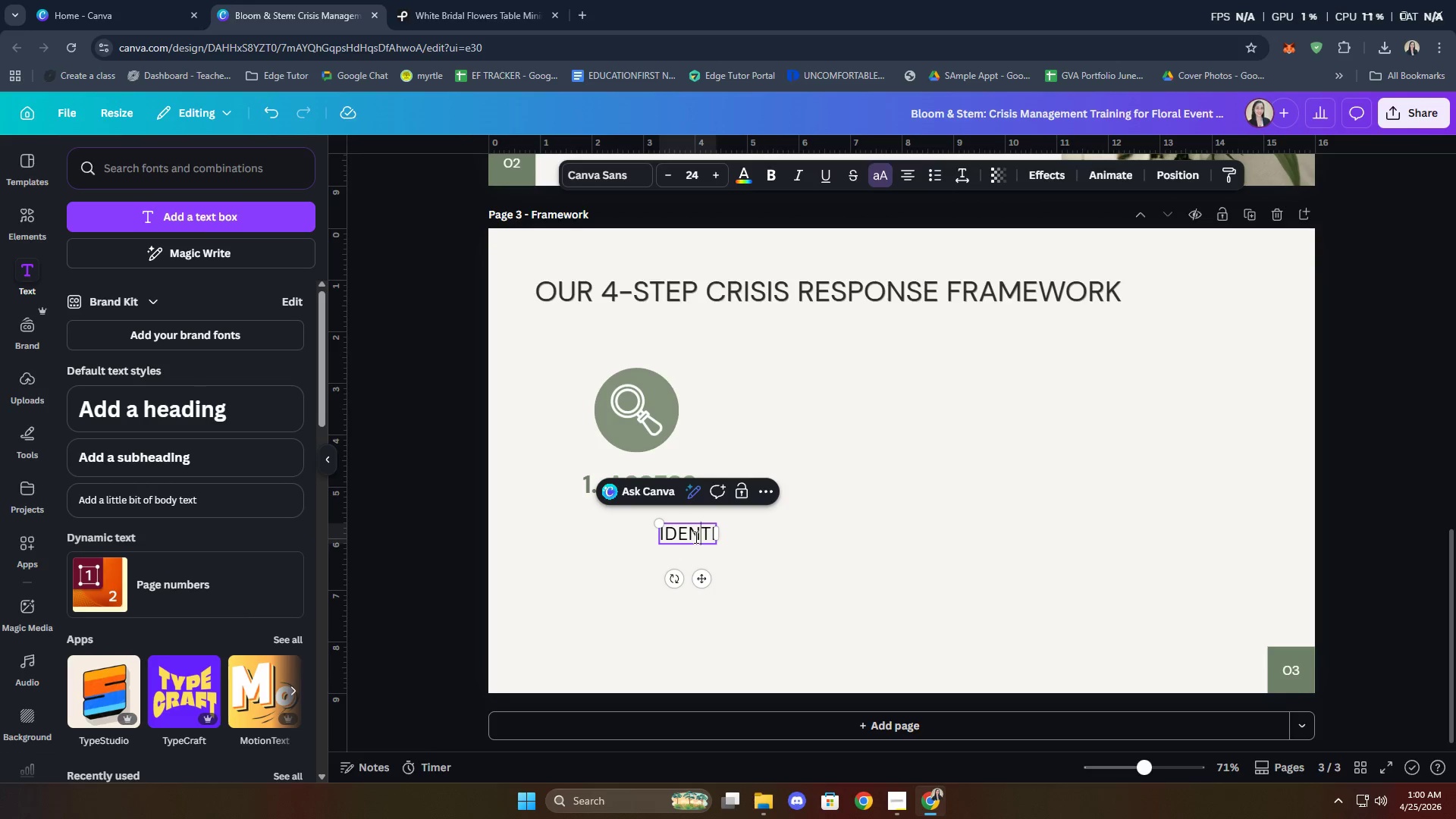 
triple_click([695, 537])
 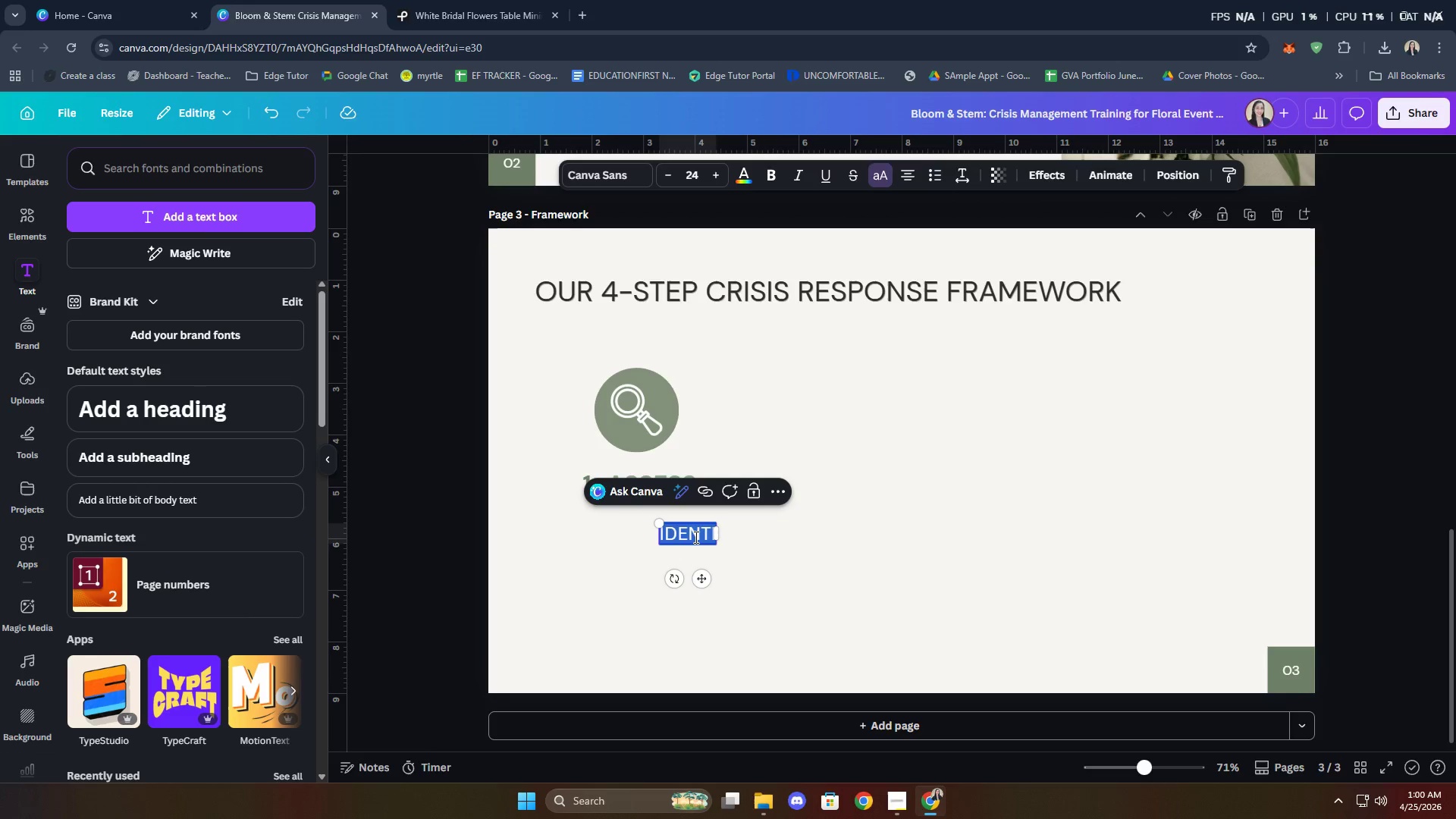 
triple_click([695, 537])
 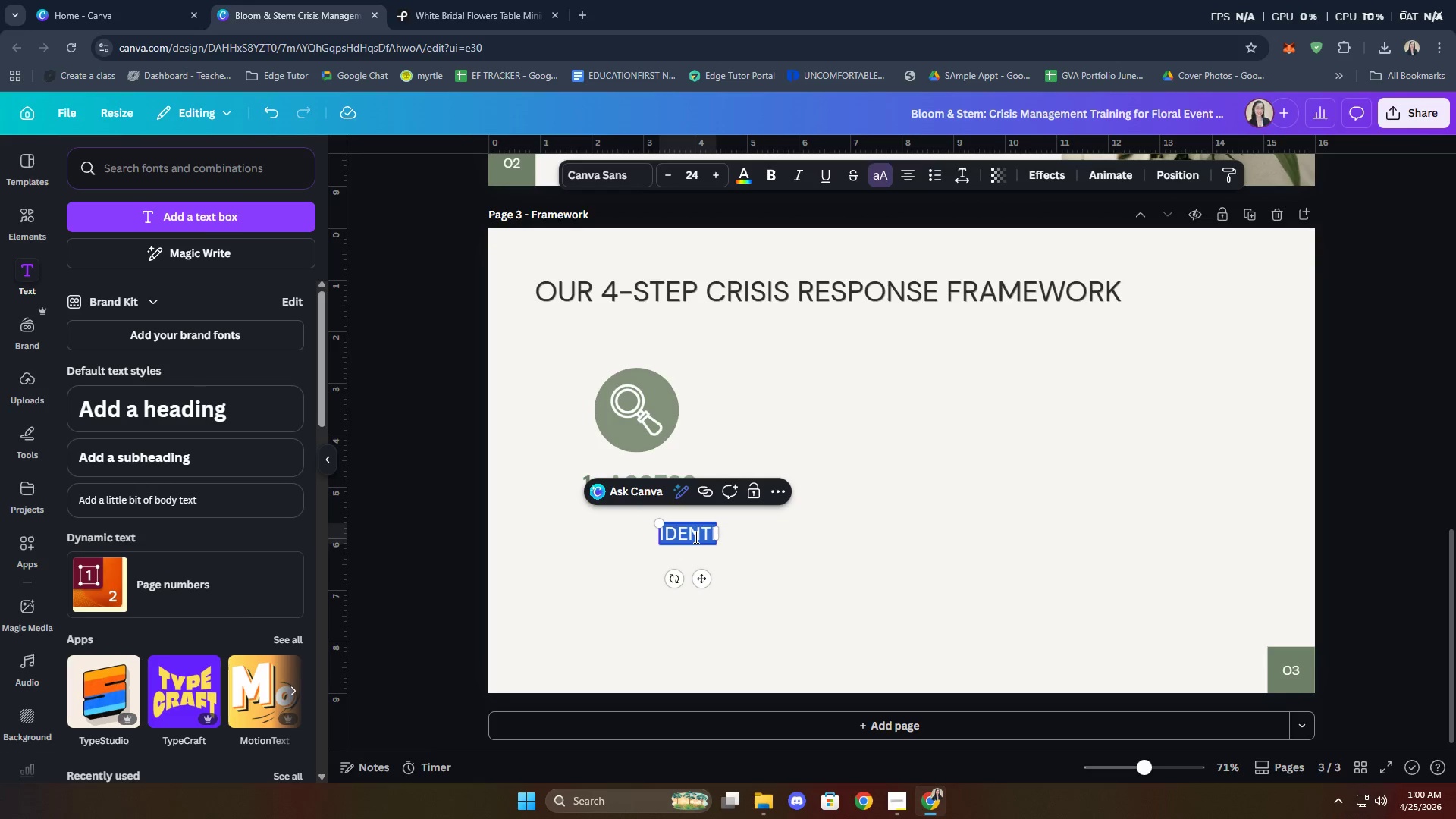 
type(Ide)
key(Backspace)
key(Backspace)
key(Backspace)
type(iD)
key(Backspace)
 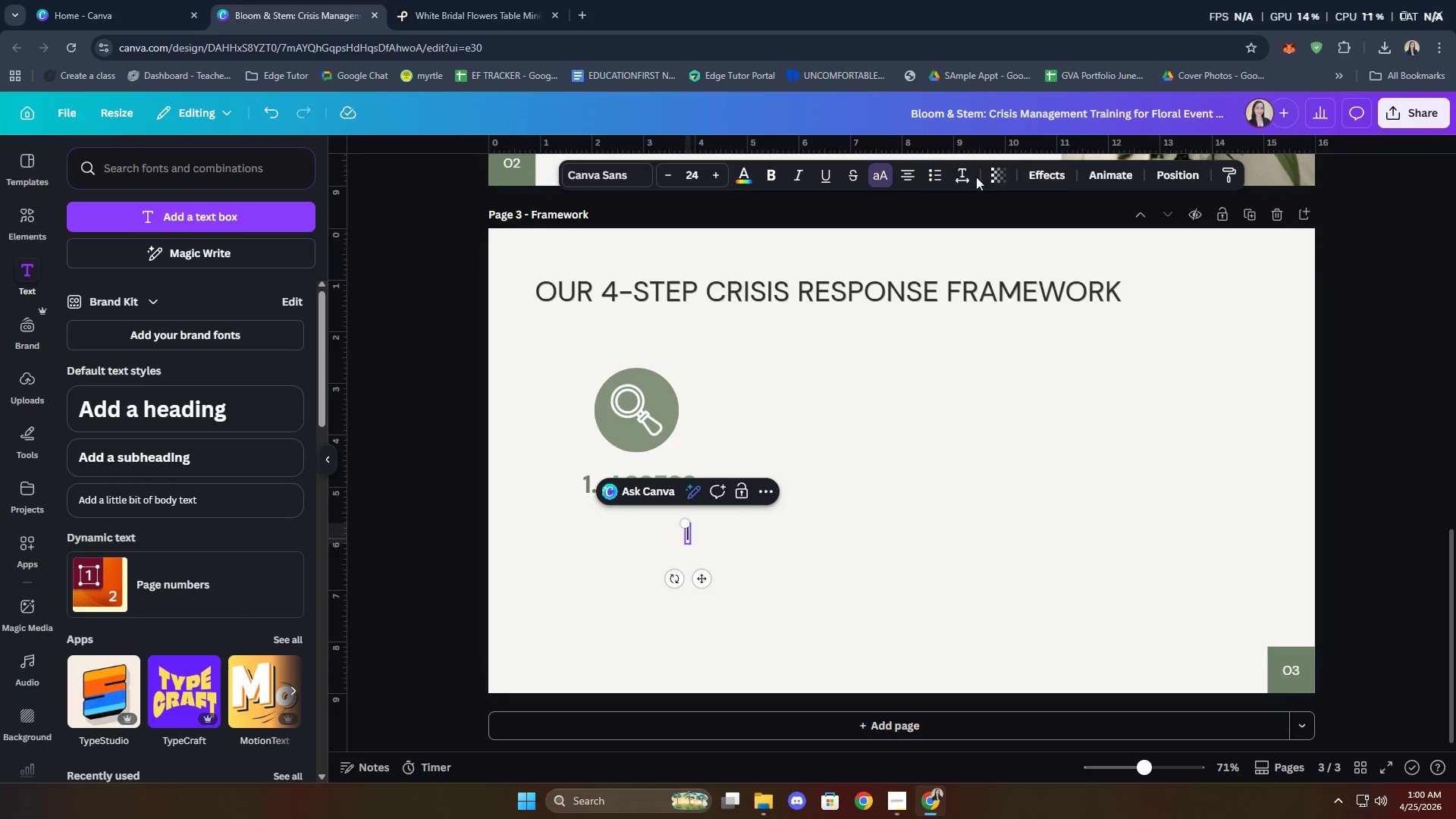 
left_click([876, 173])
 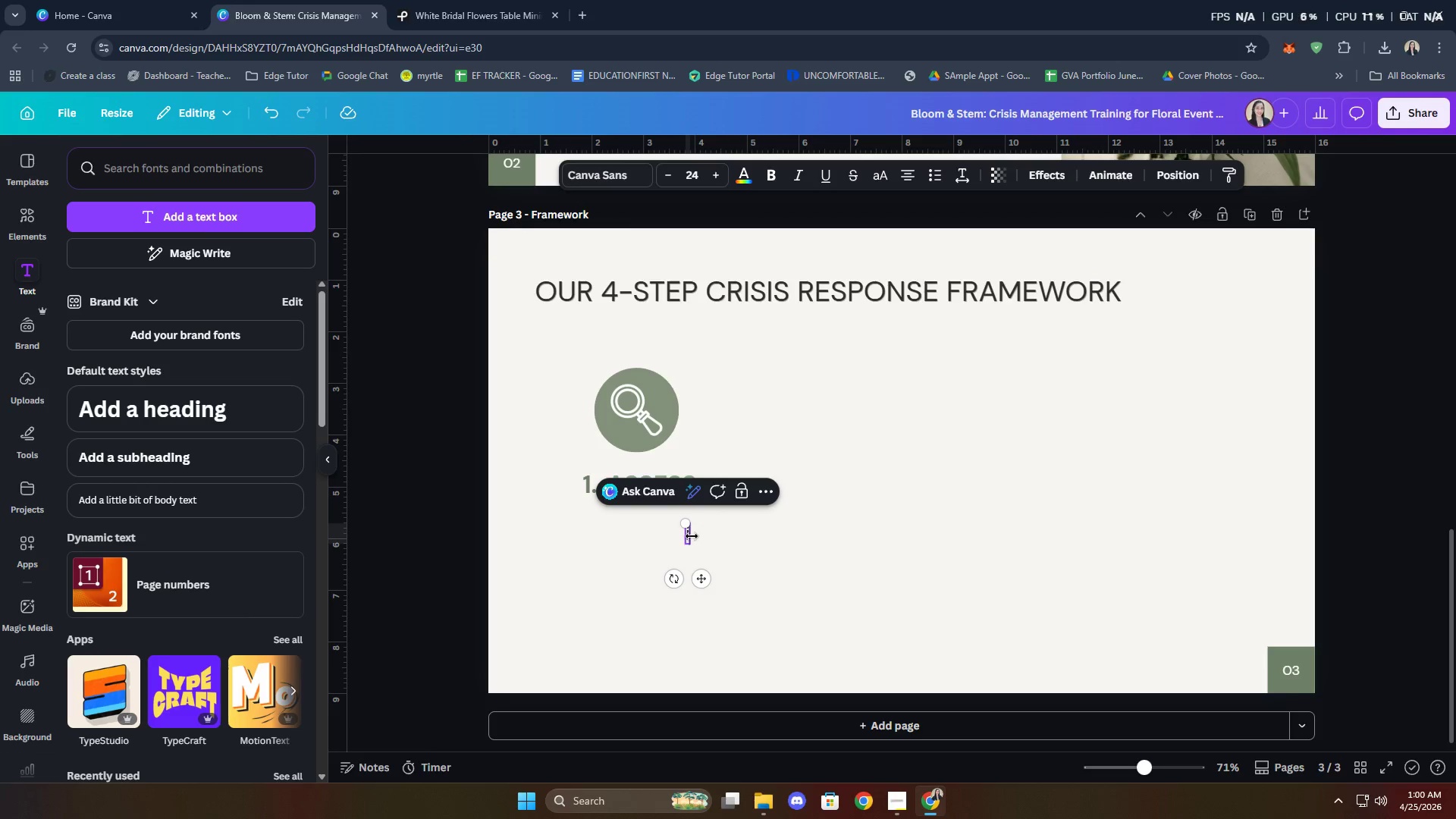 
left_click([690, 536])
 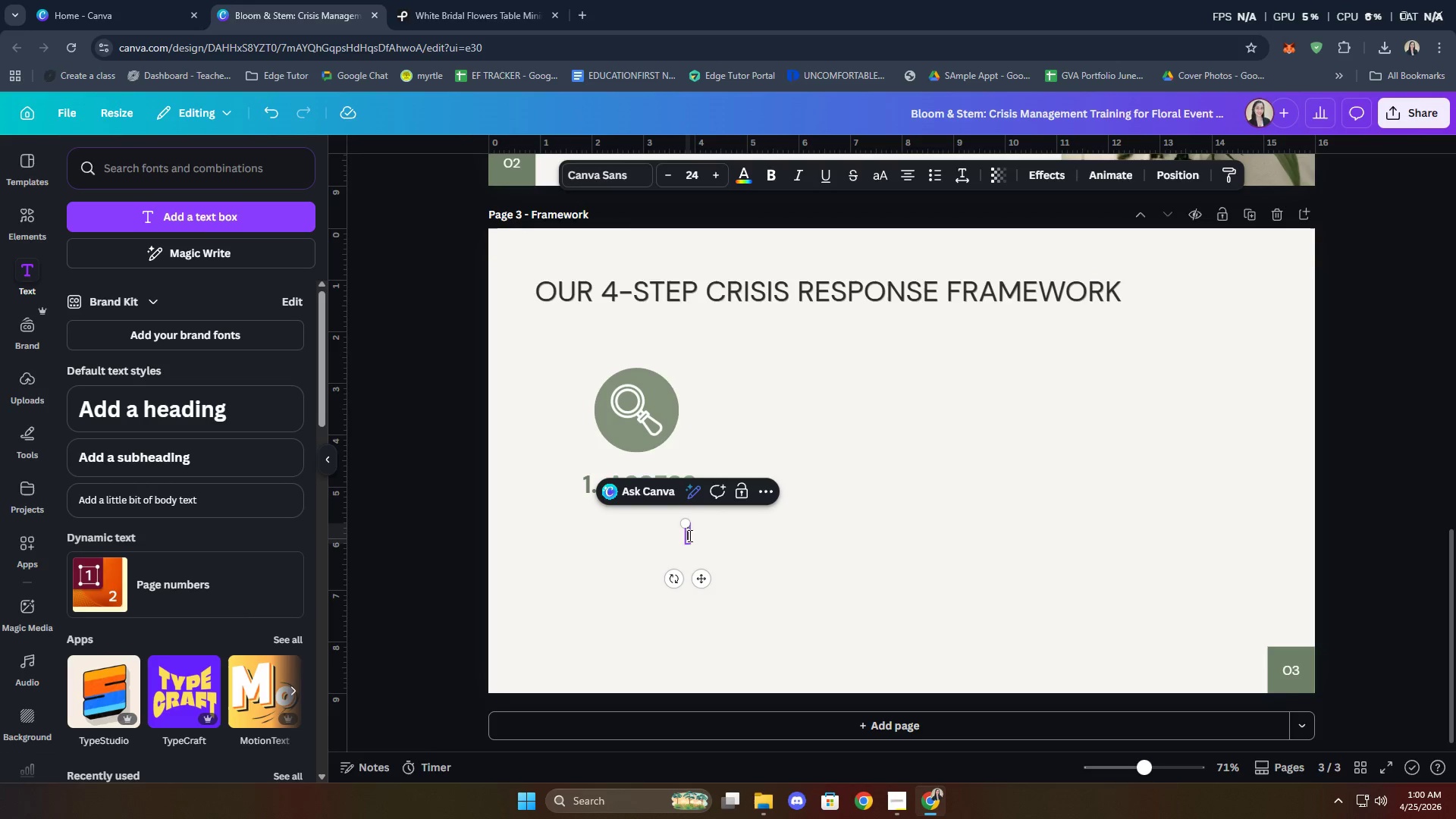 
left_click([691, 535])
 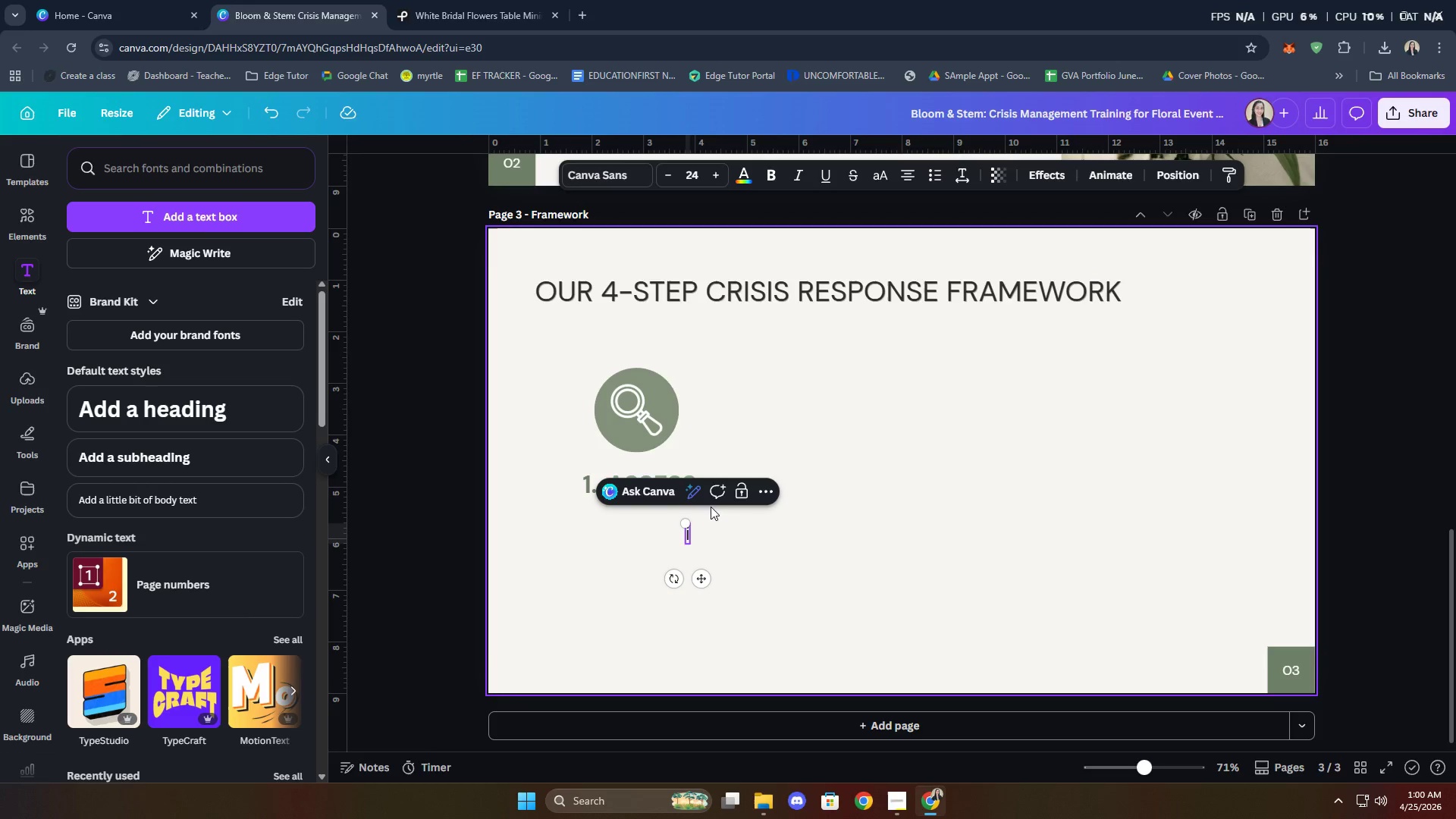 
type(DEN)
key(Backspace)
key(Backspace)
key(Backspace)
type(de)
key(Backspace)
key(Backspace)
key(Backspace)
type(Identify te)
key(Backspace)
type(he issue)
 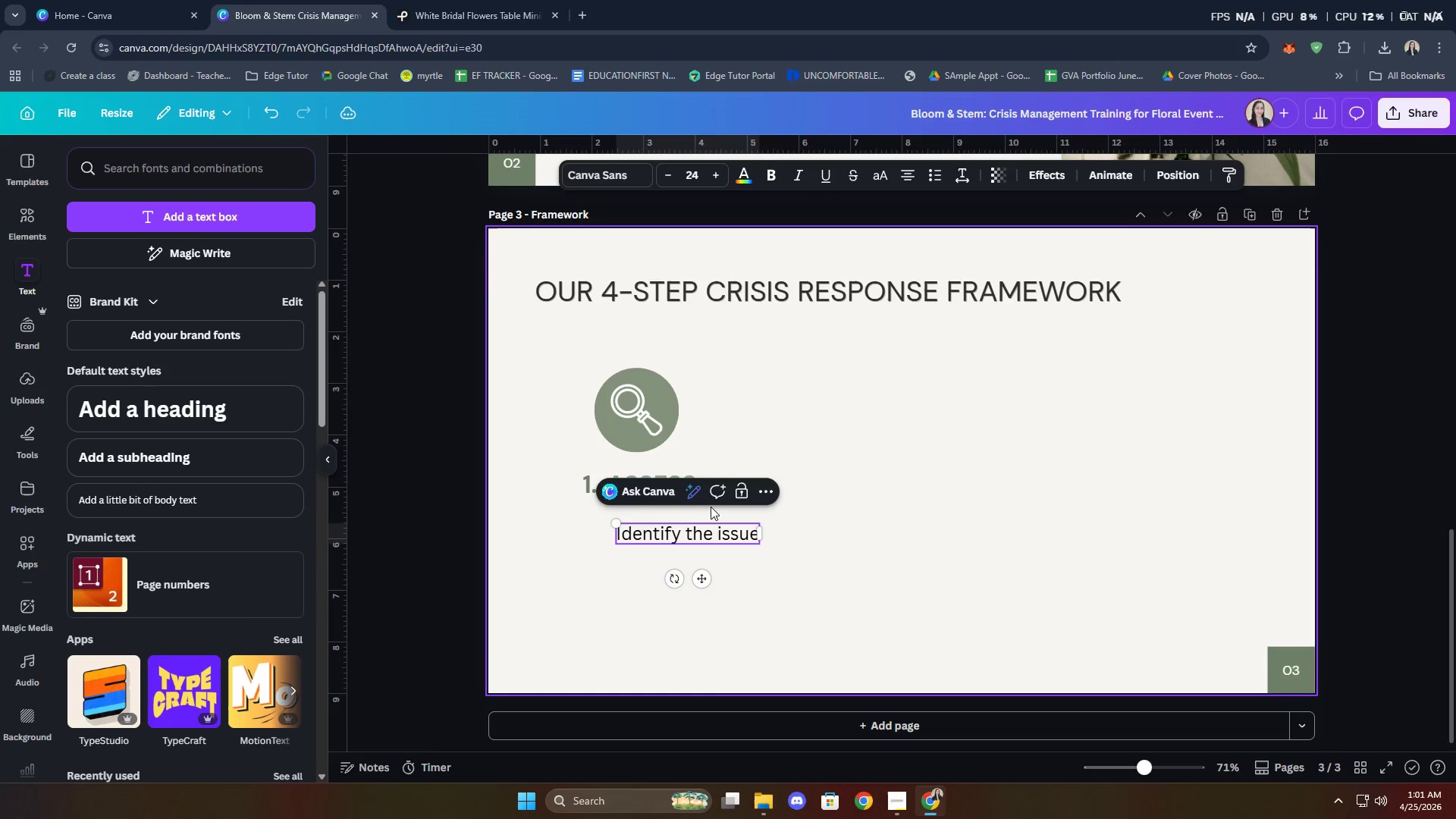 
key(Enter)
 